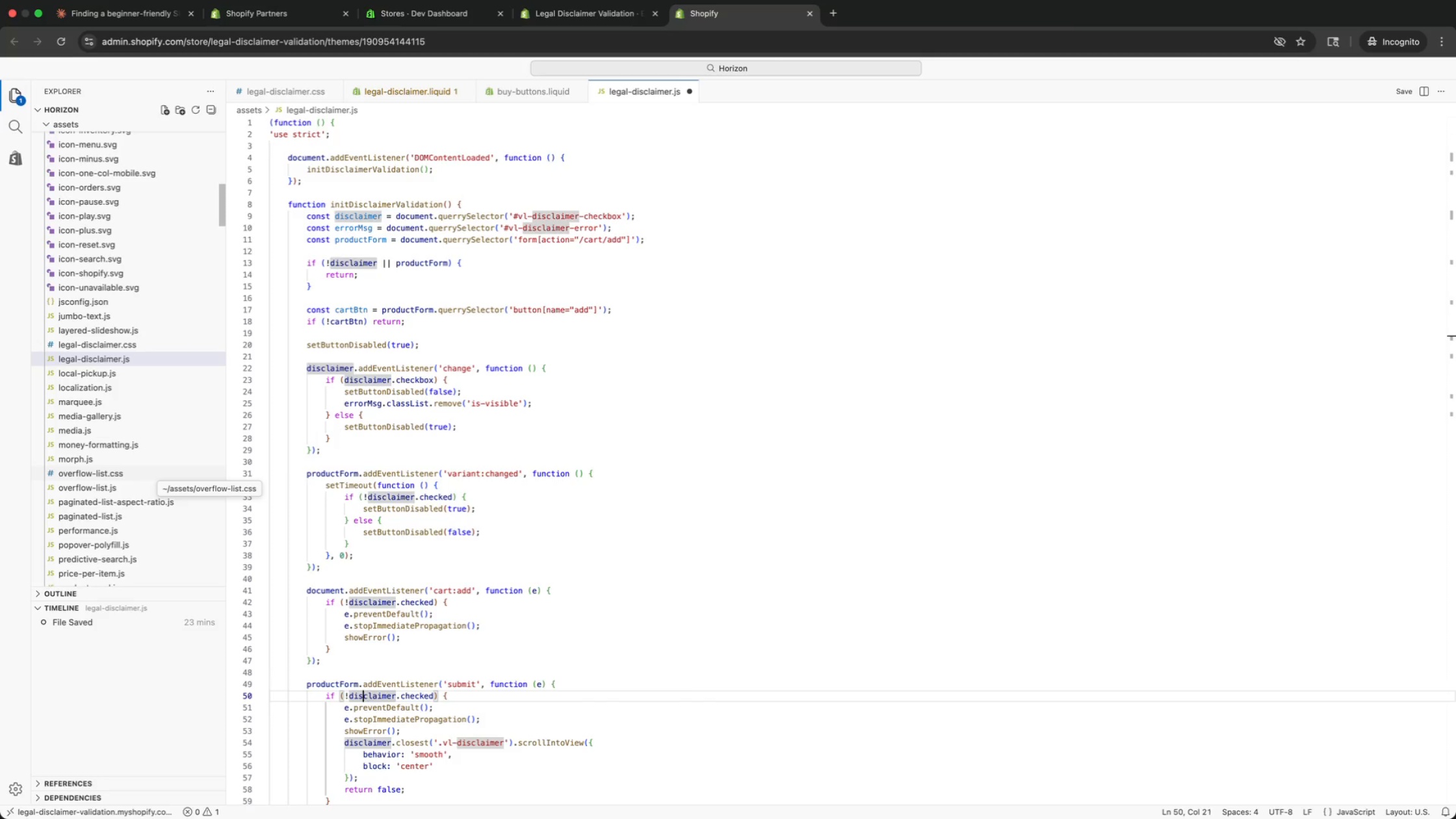 
key(ArrowLeft)
 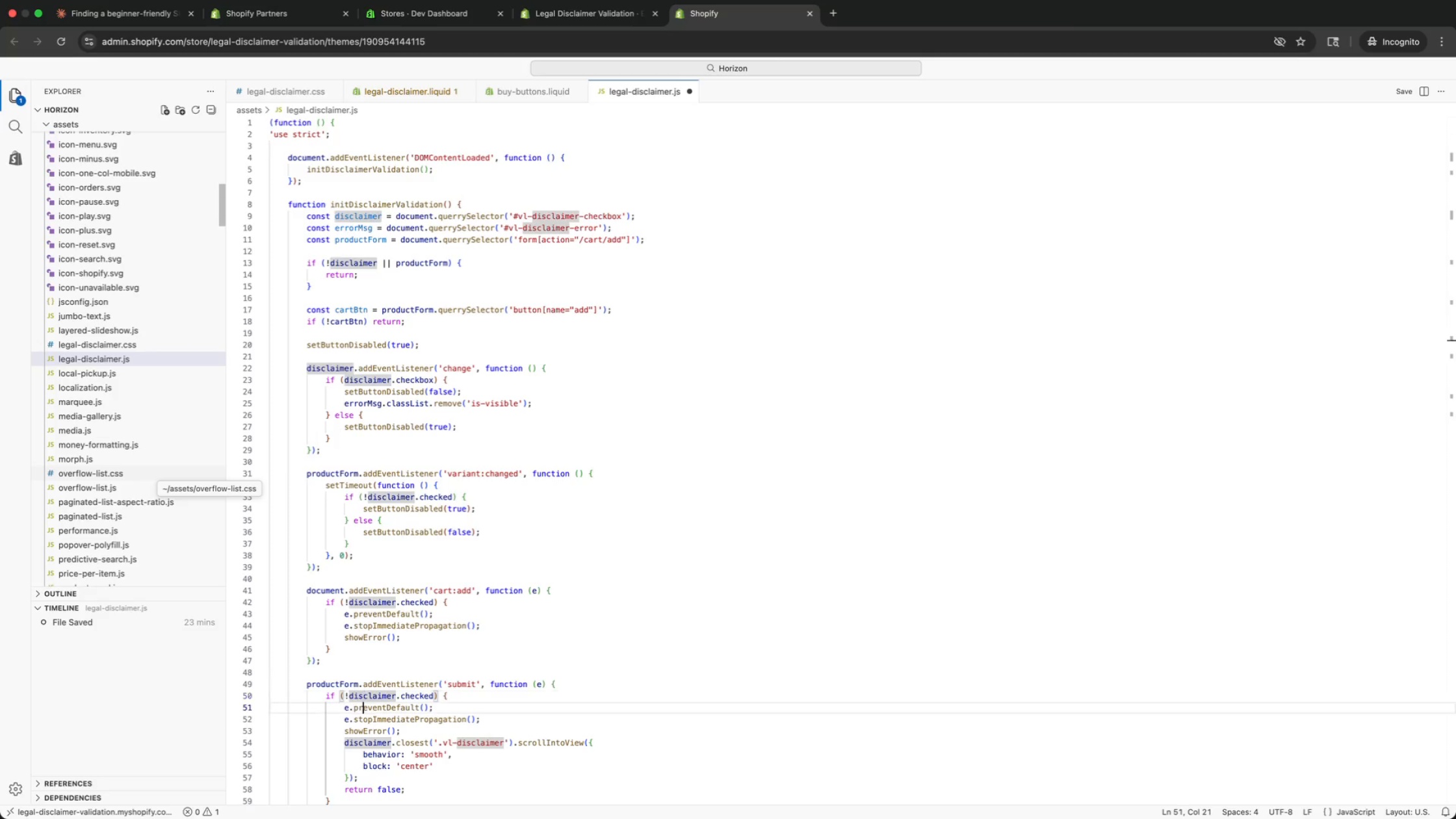 
key(ArrowDown)
 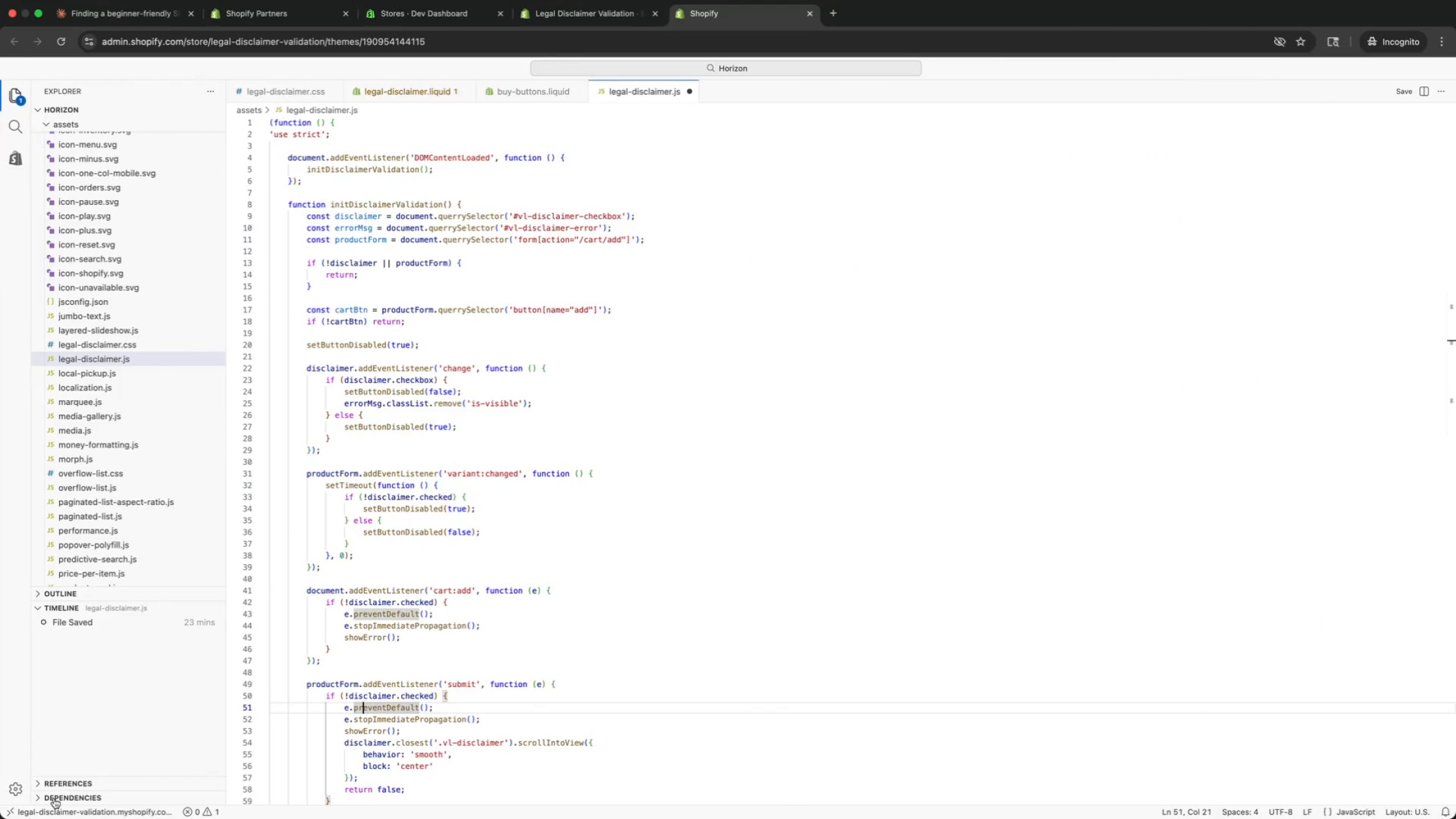 
wait(6.97)
 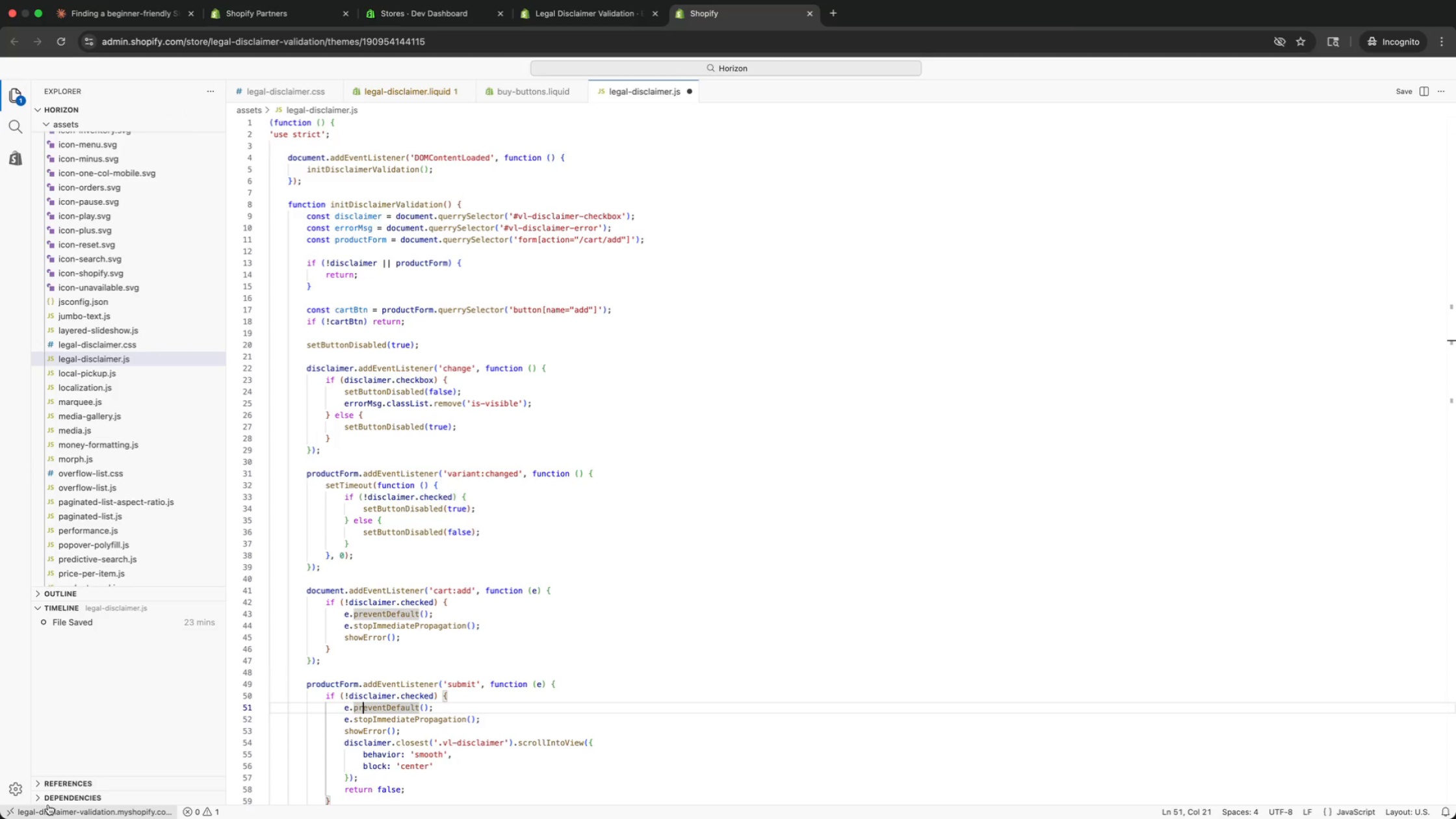 
key(ArrowDown)
 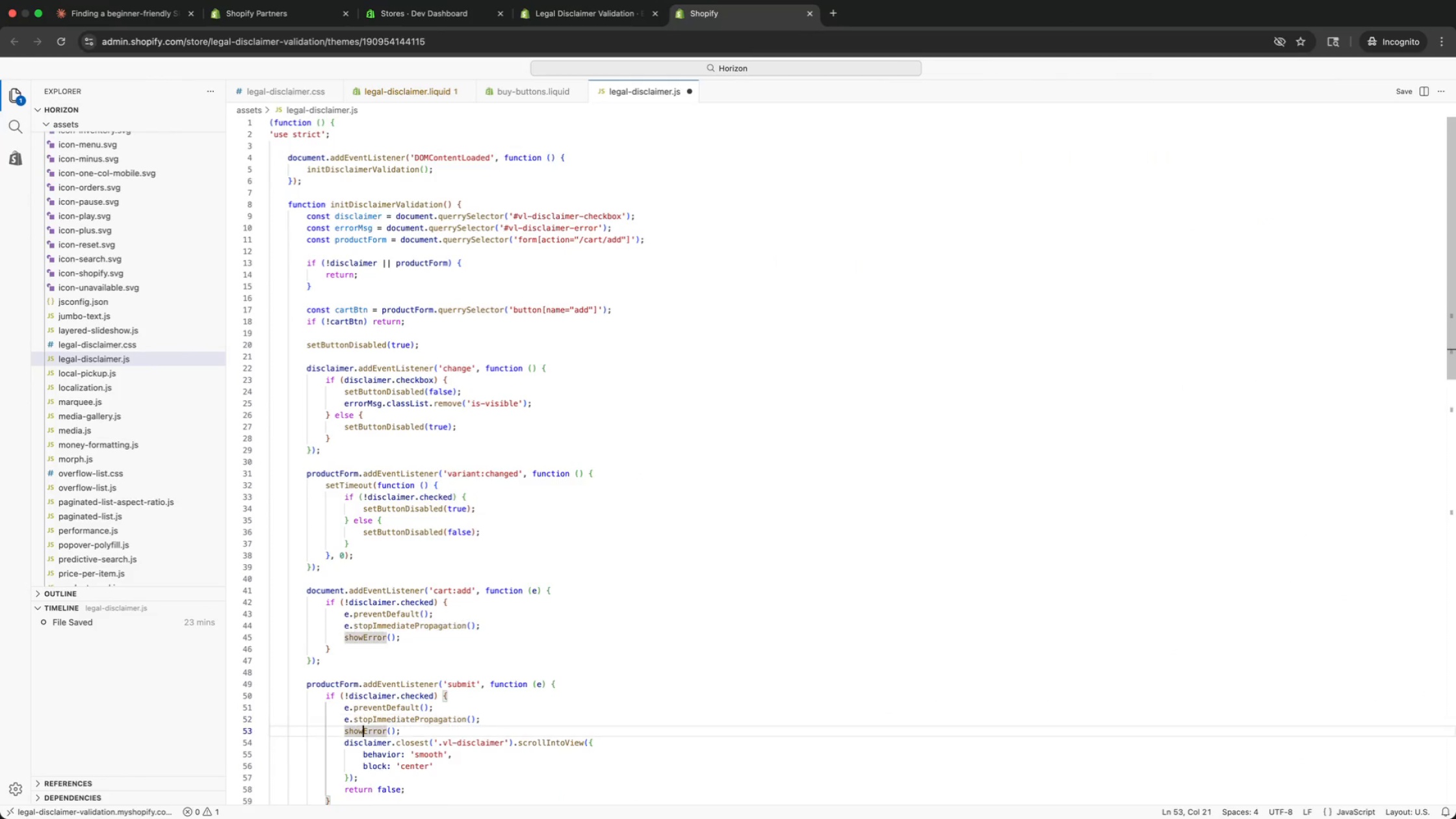 
key(ArrowDown)
 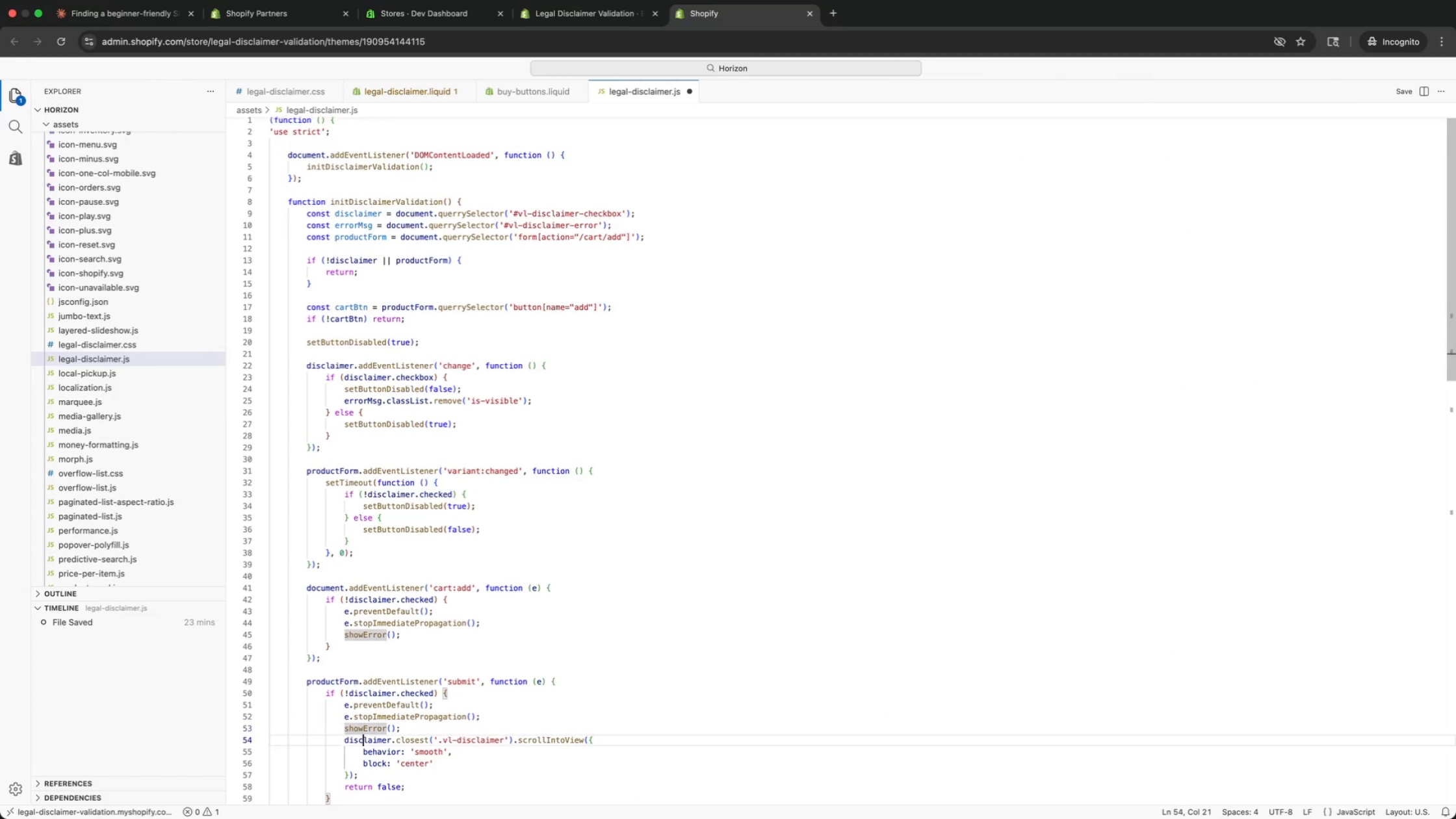 
key(ArrowDown)
 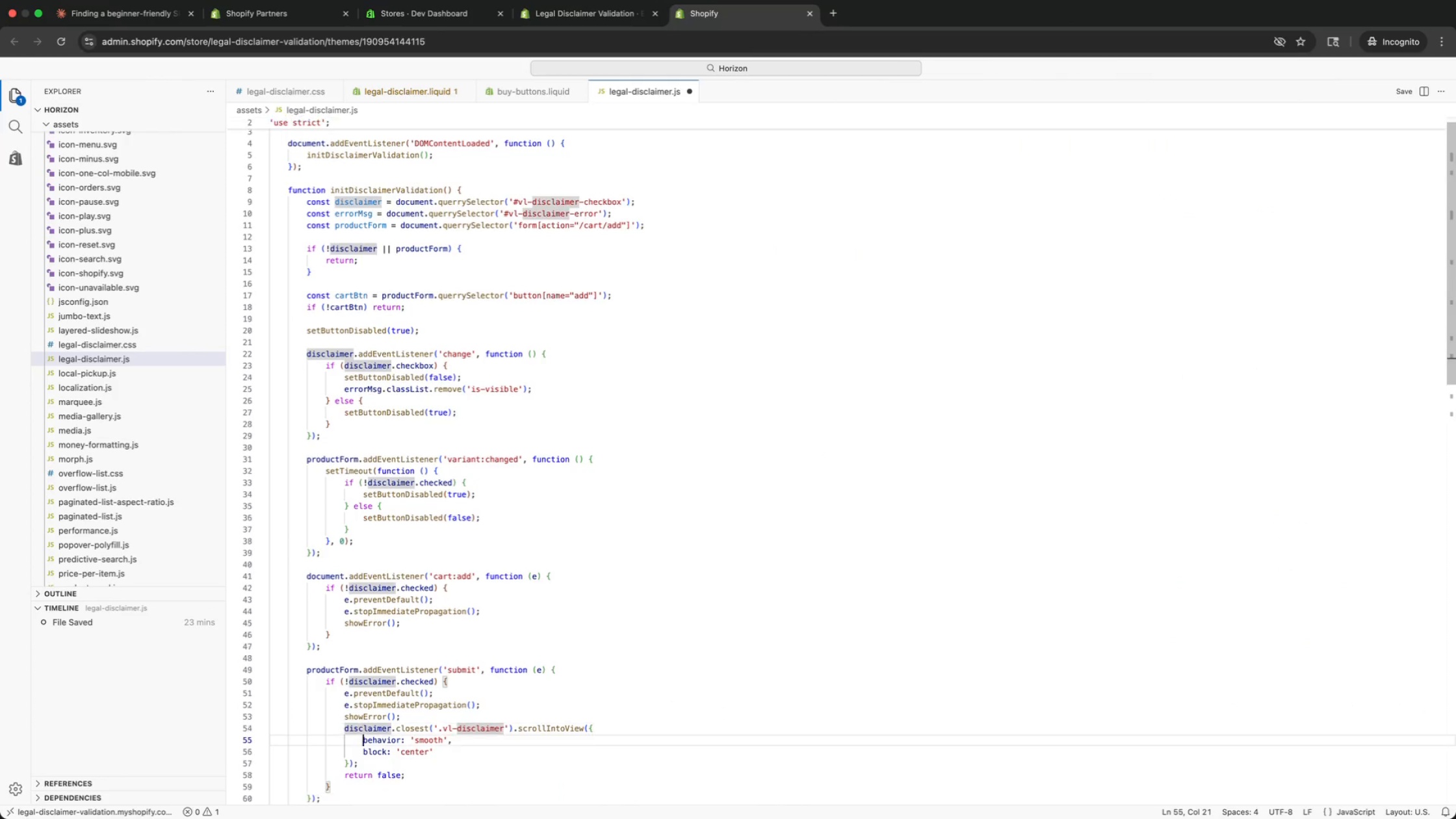 
key(ArrowDown)
 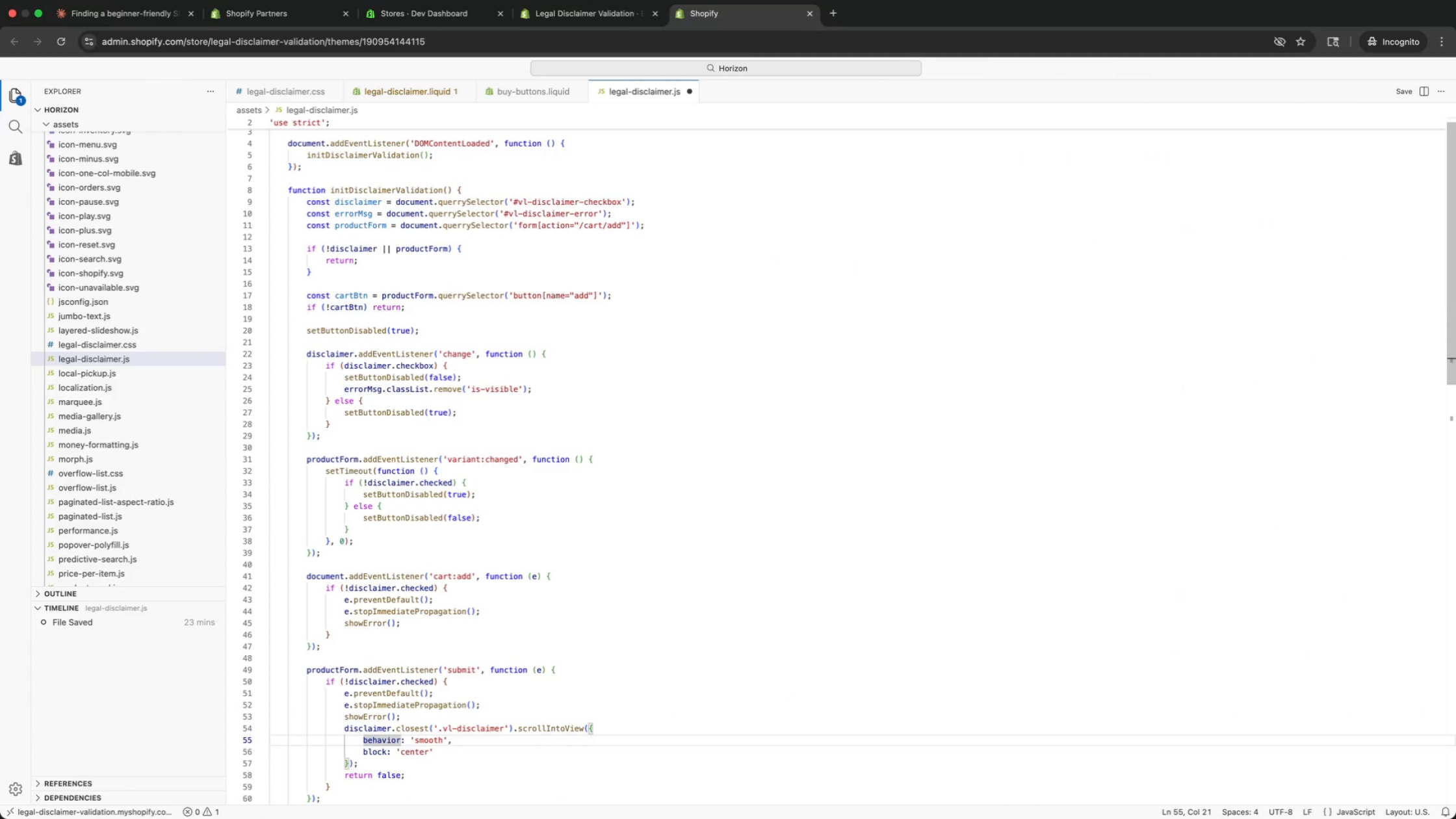 
key(ArrowDown)
 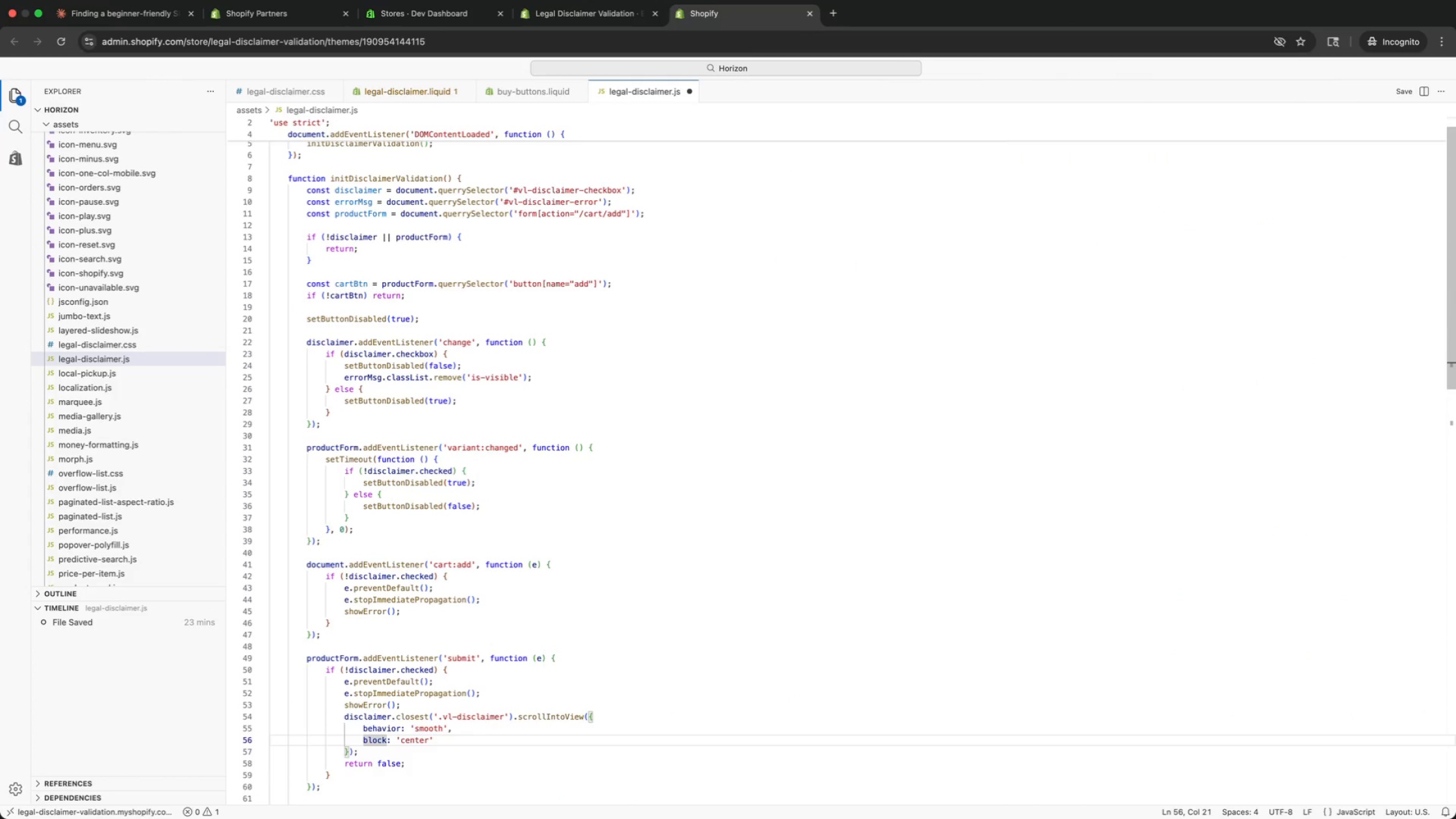 
key(ArrowDown)
 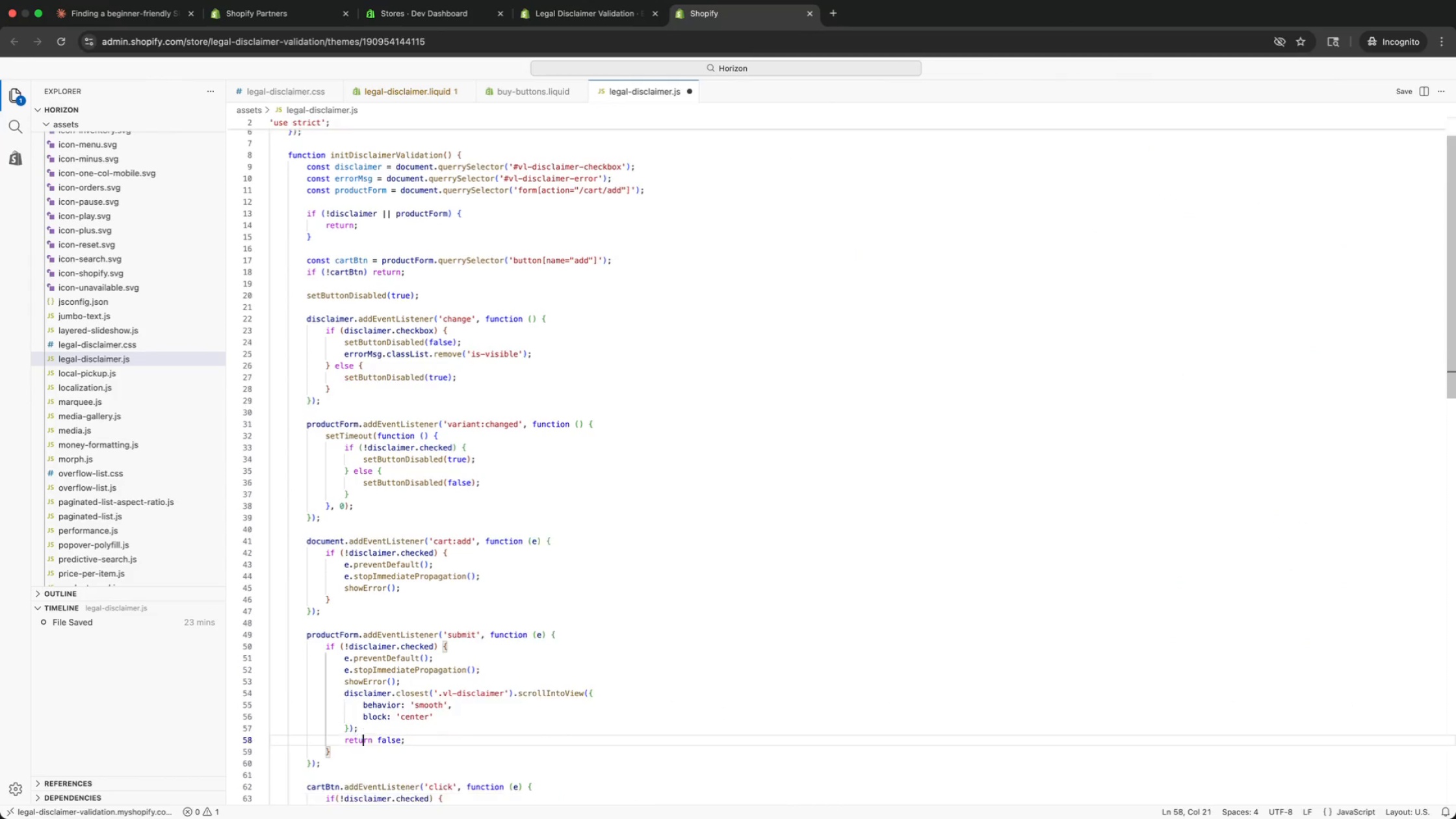 
key(ArrowDown)
 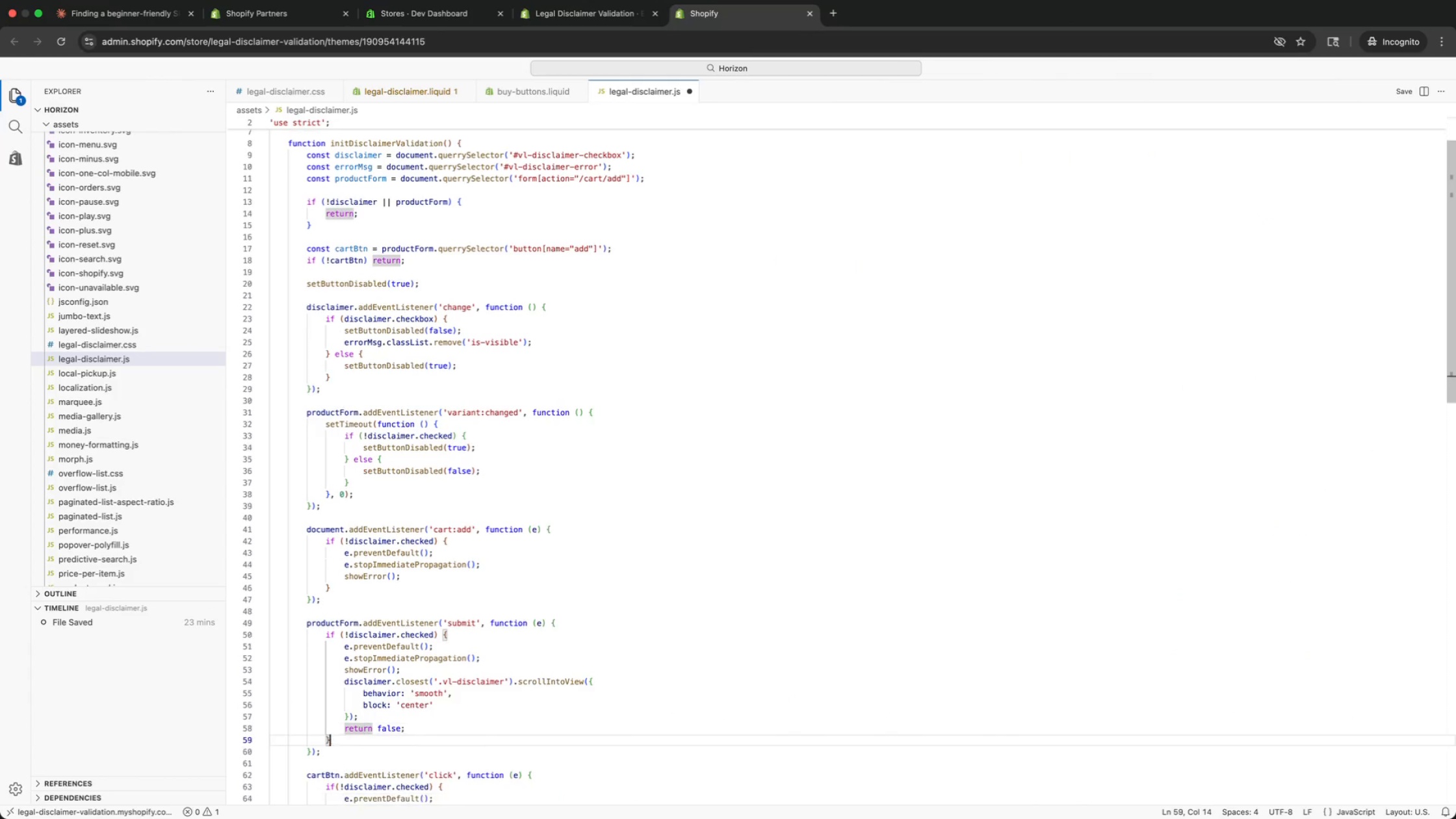 
key(ArrowDown)
 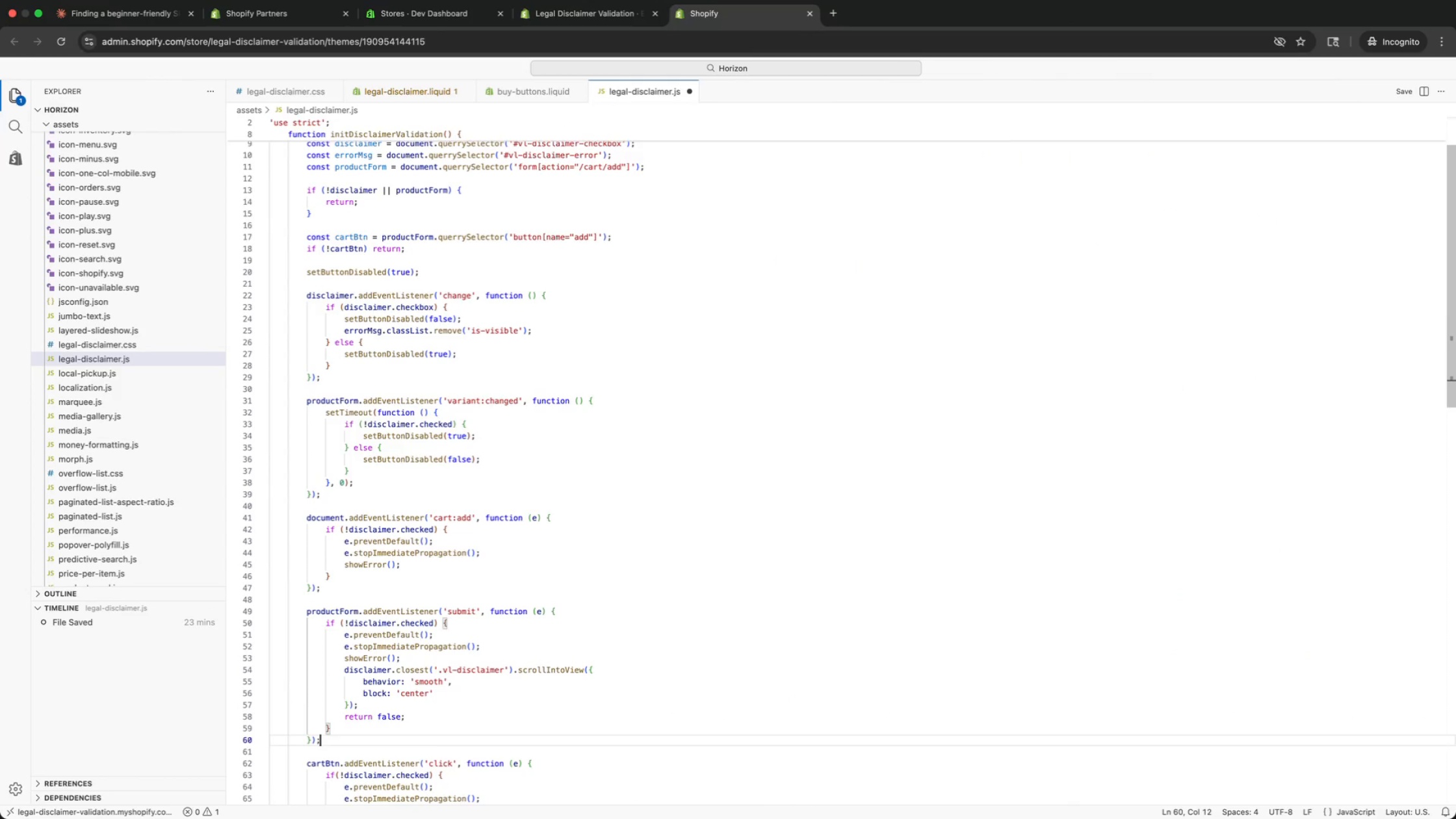 
key(ArrowDown)
 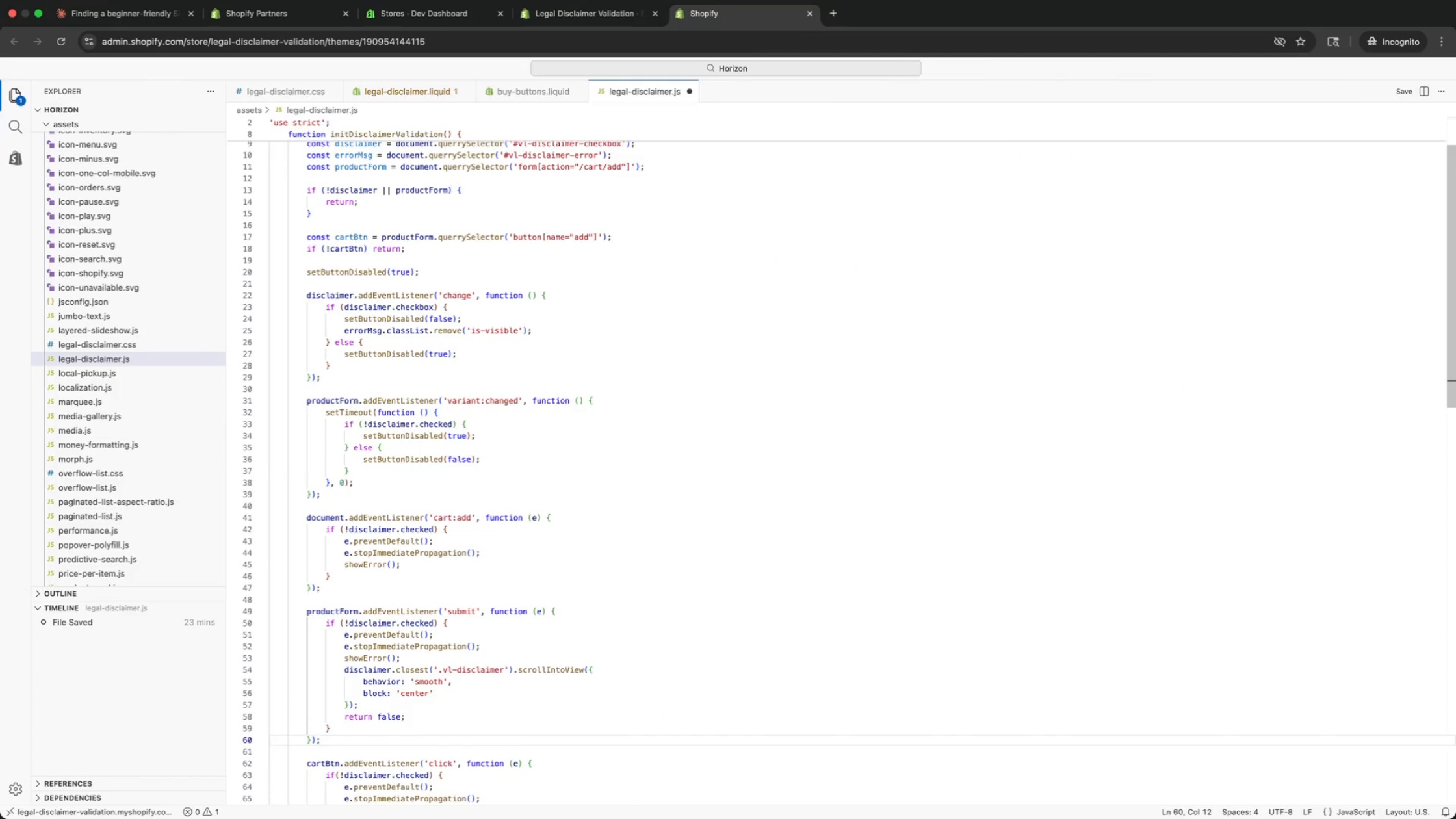 
key(ArrowDown)
 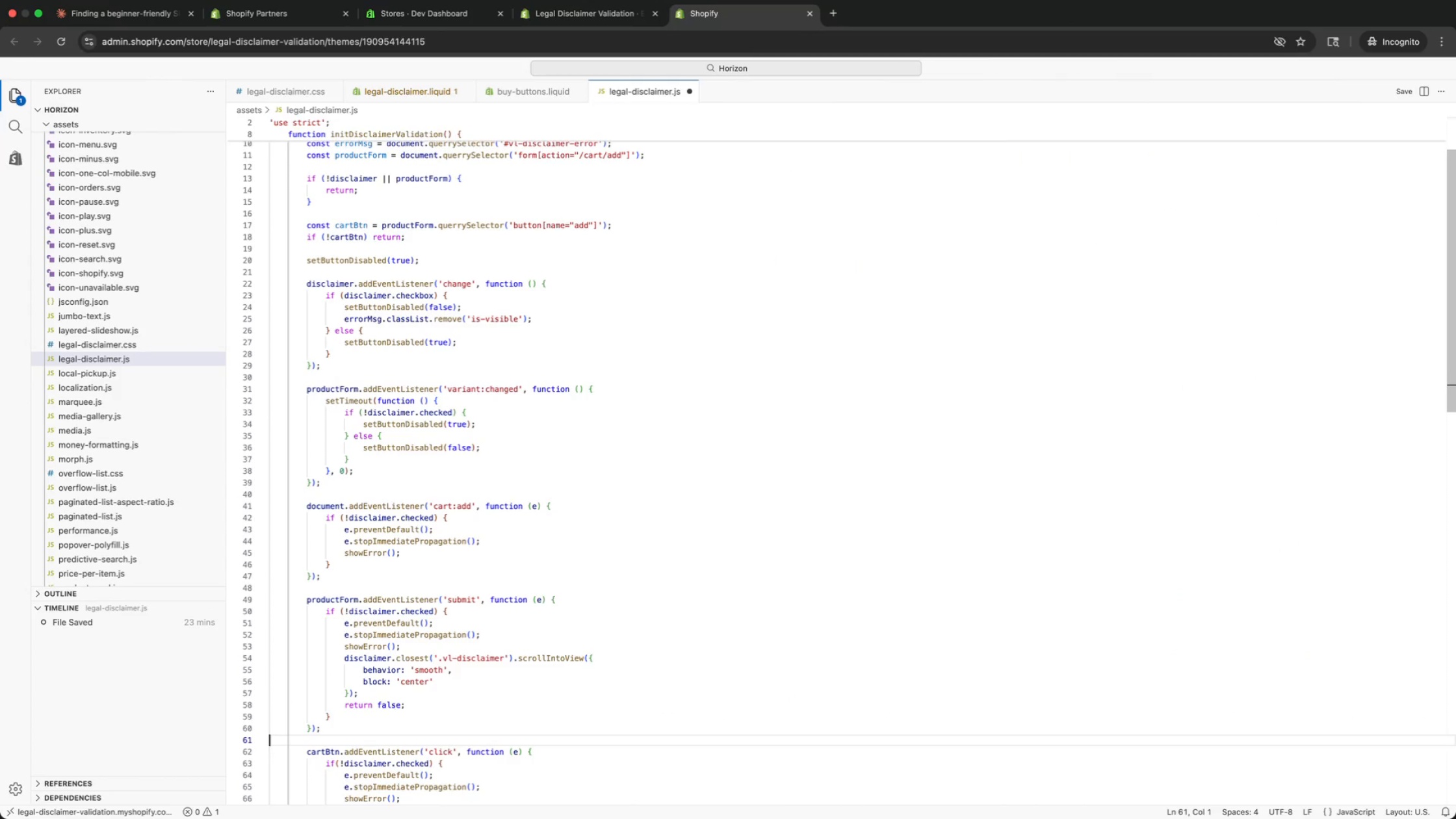 
key(ArrowDown)
 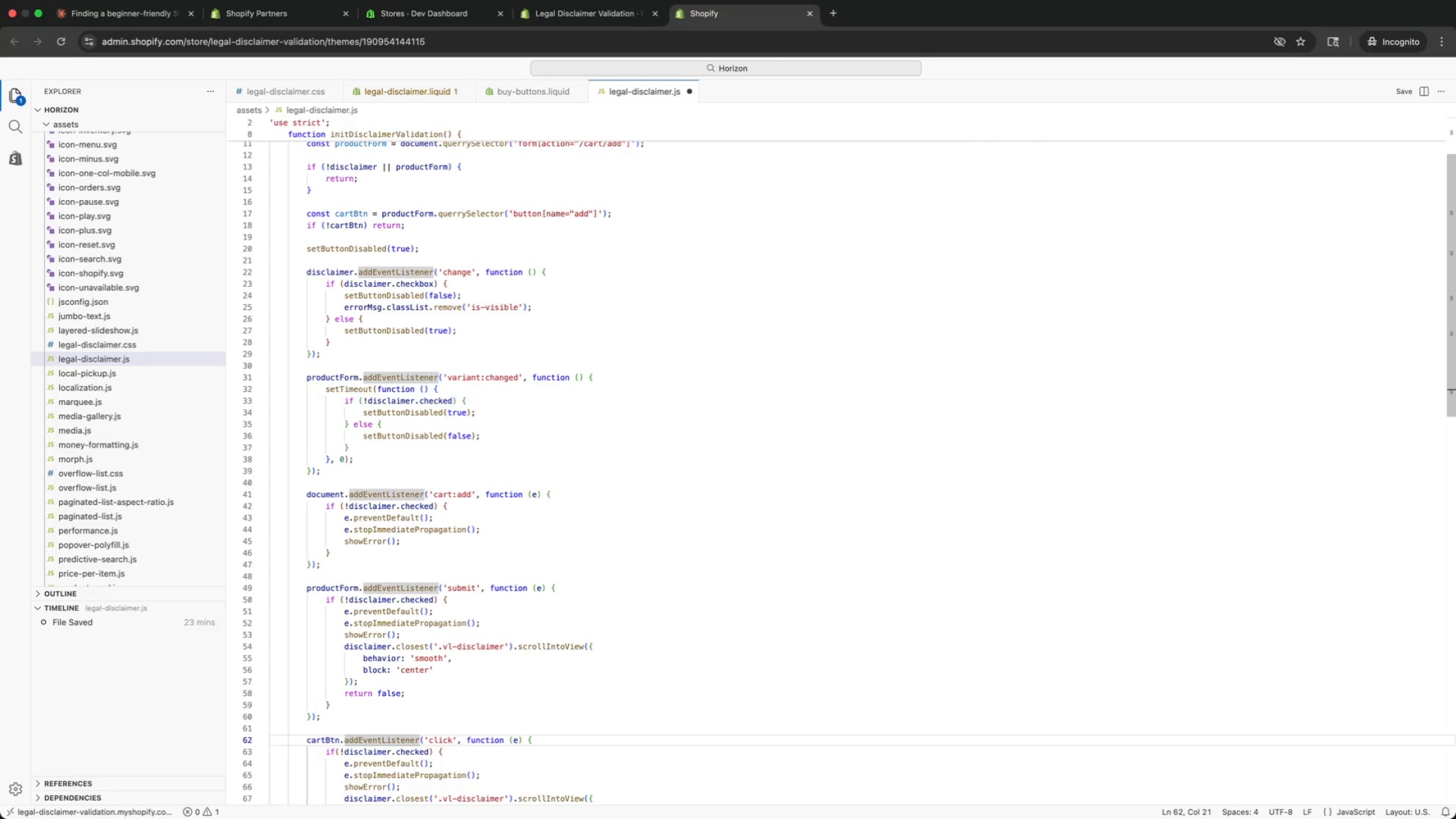 
key(ArrowDown)
 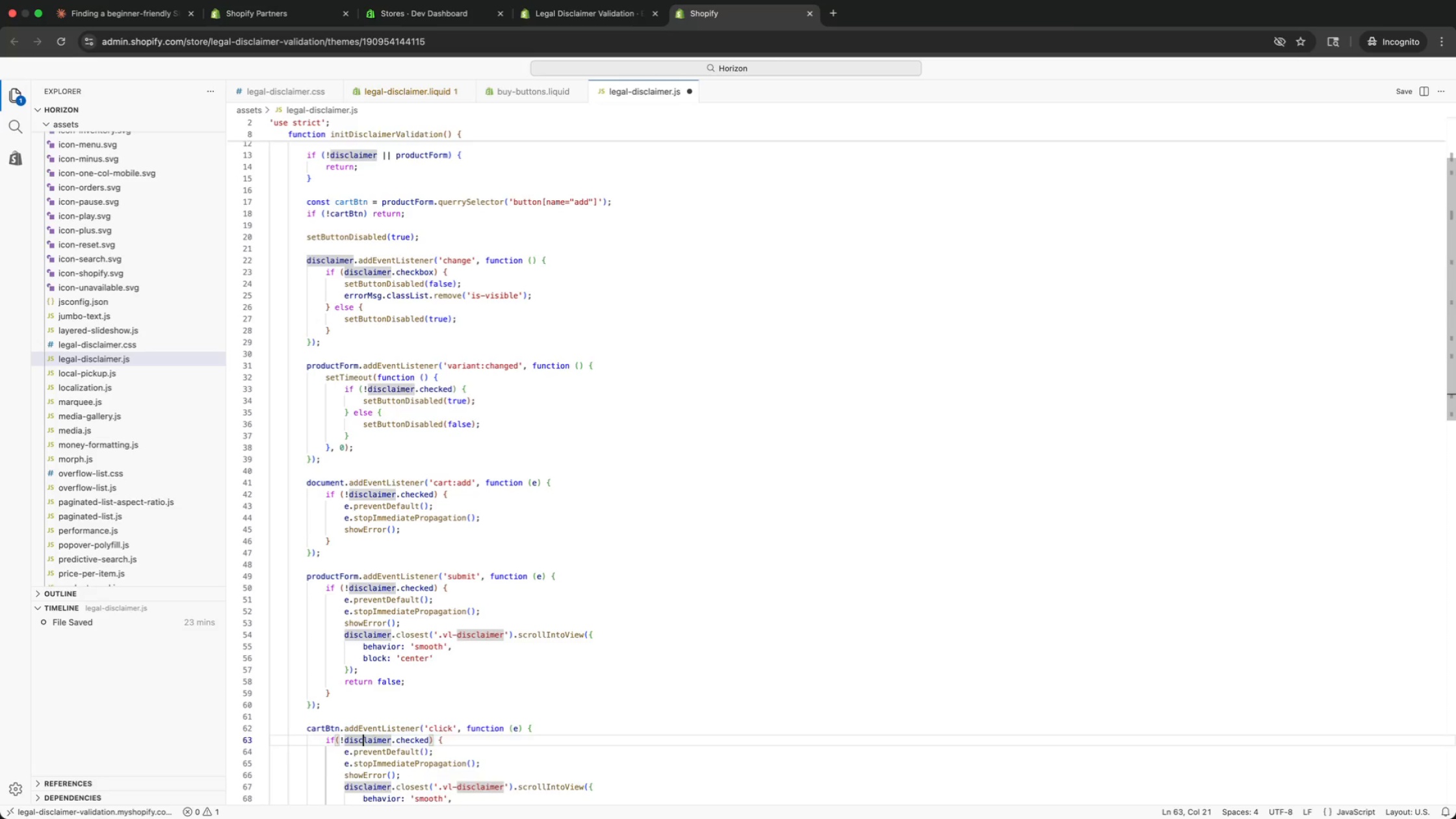 
key(ArrowDown)
 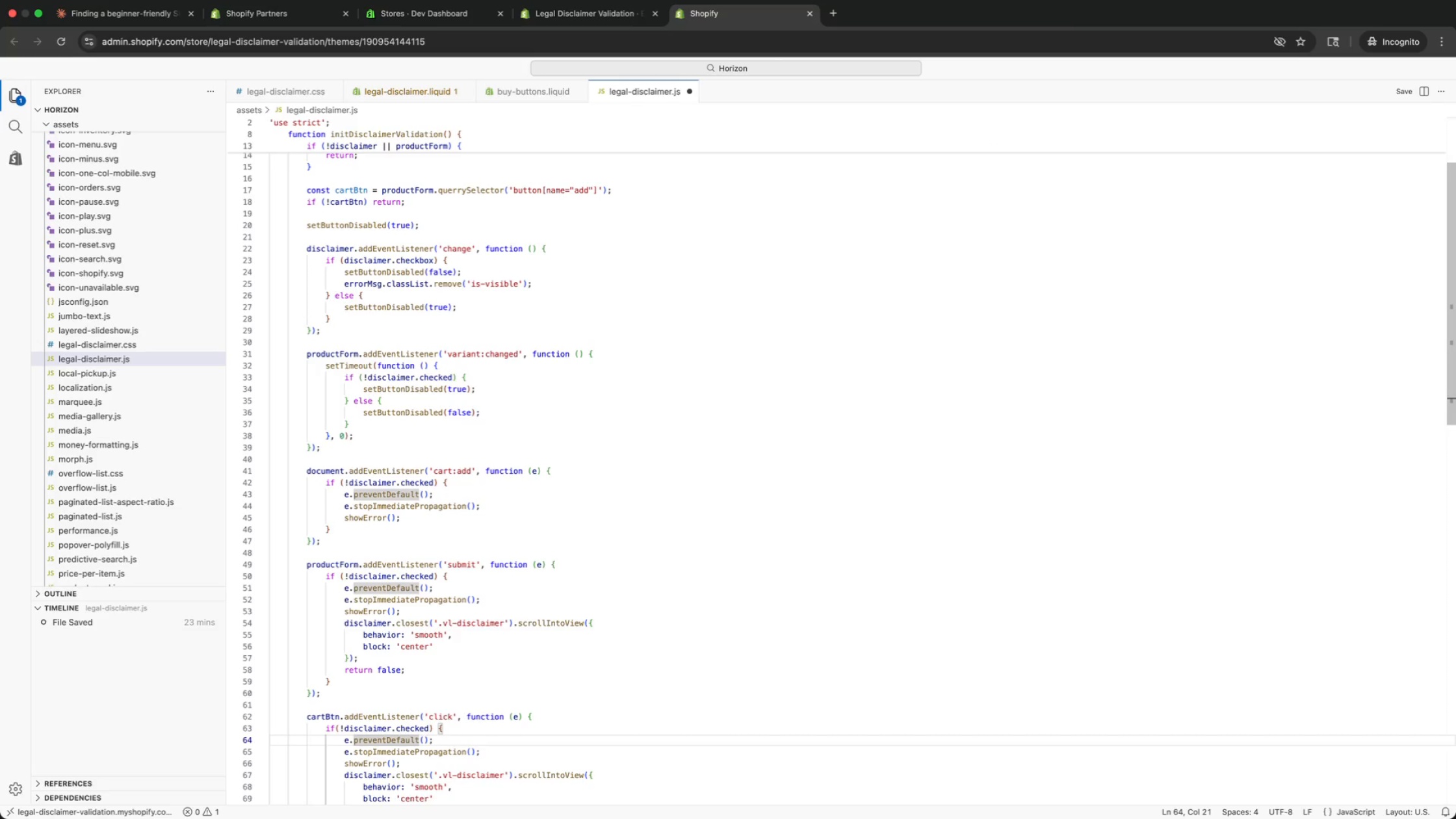 
key(ArrowDown)
 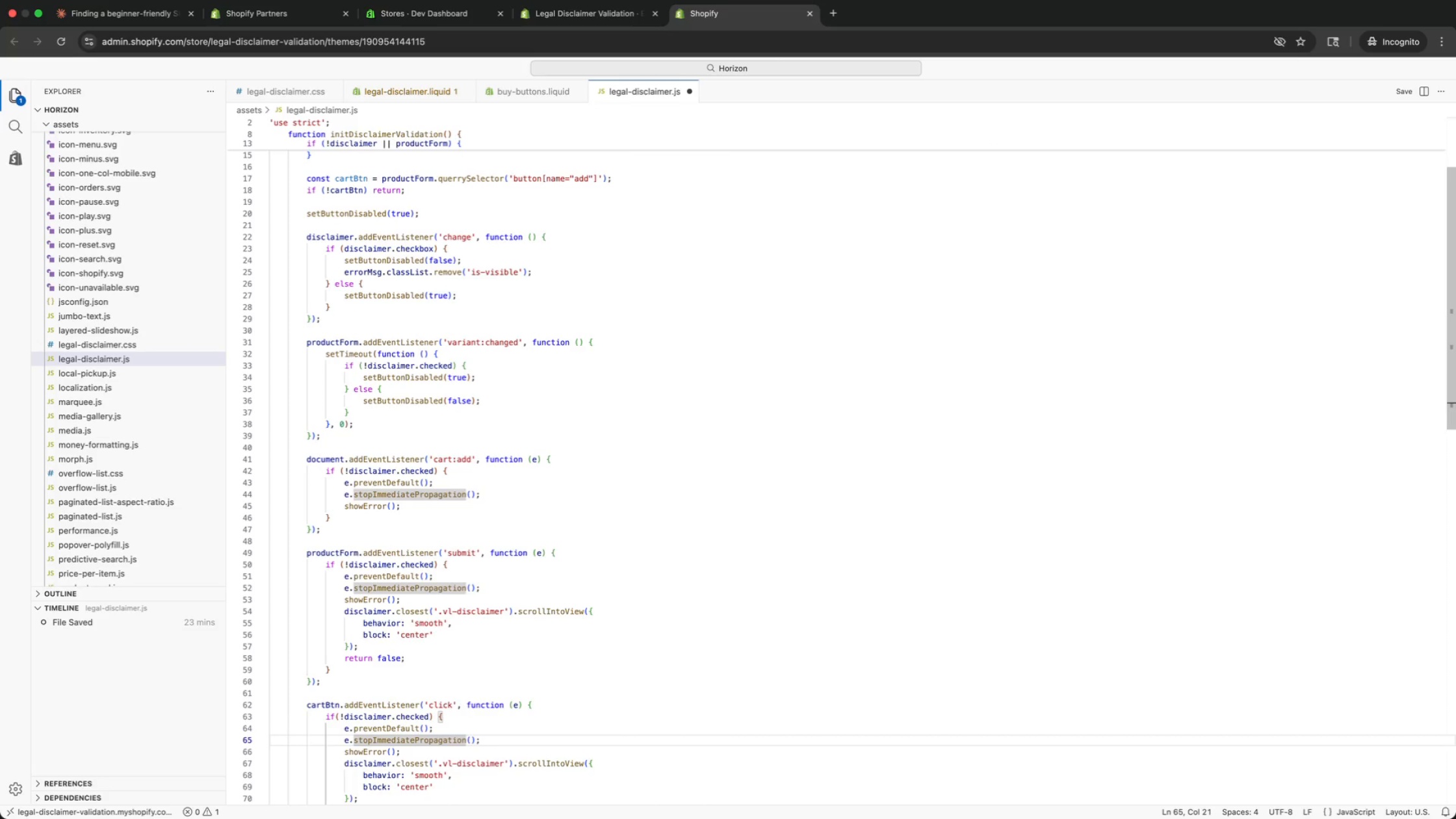 
key(ArrowDown)
 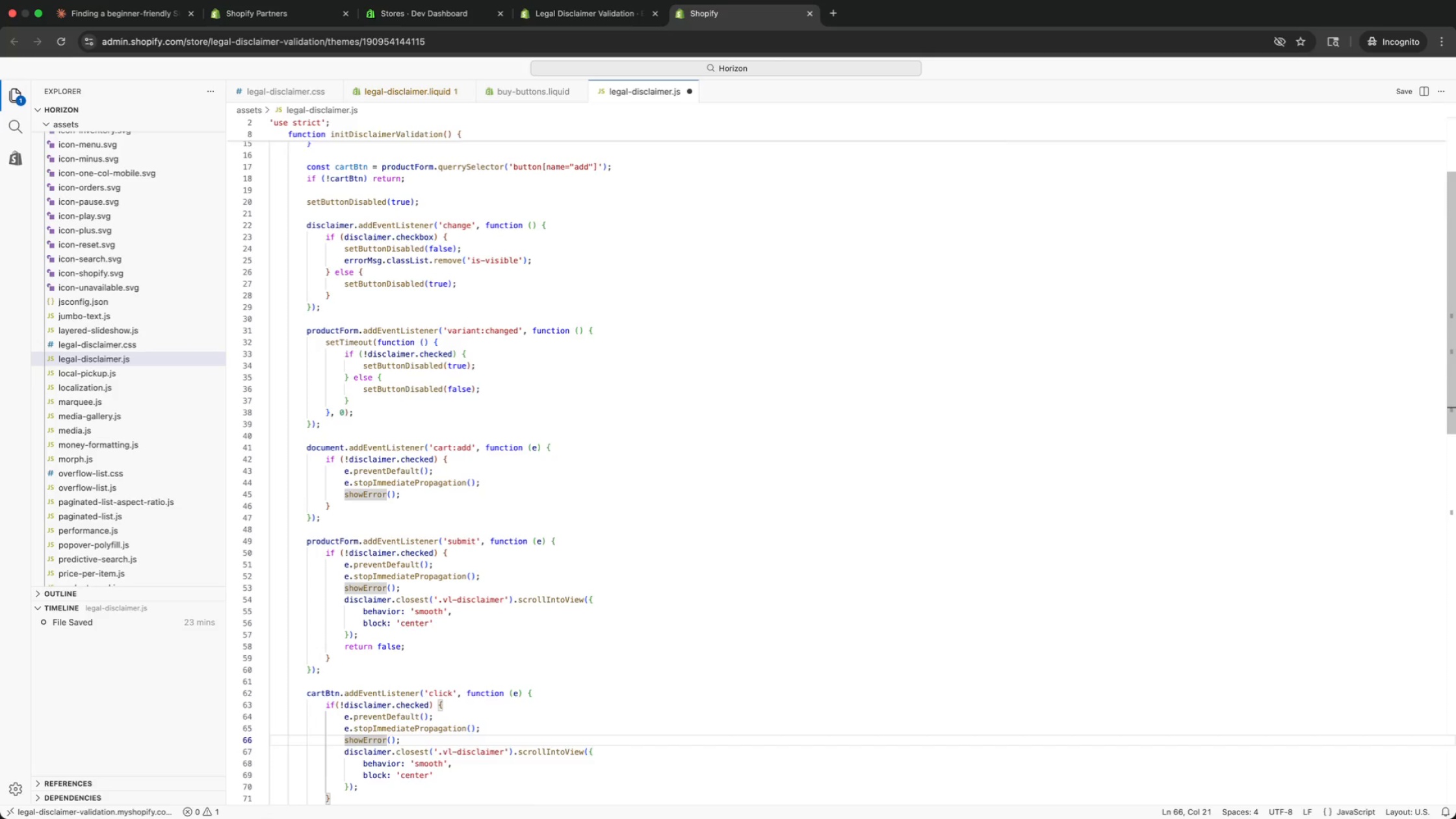 
key(ArrowDown)
 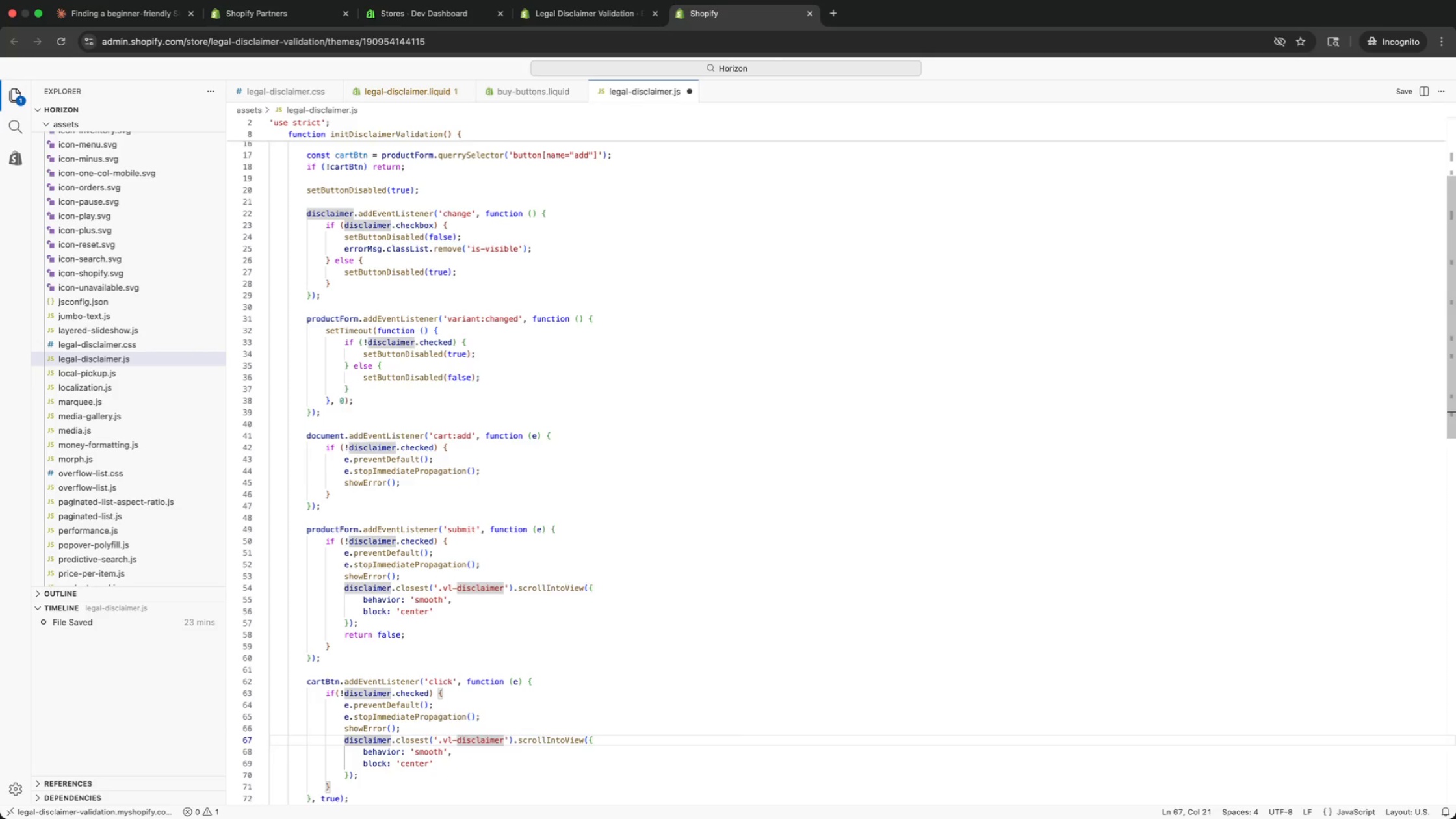 
key(ArrowDown)
 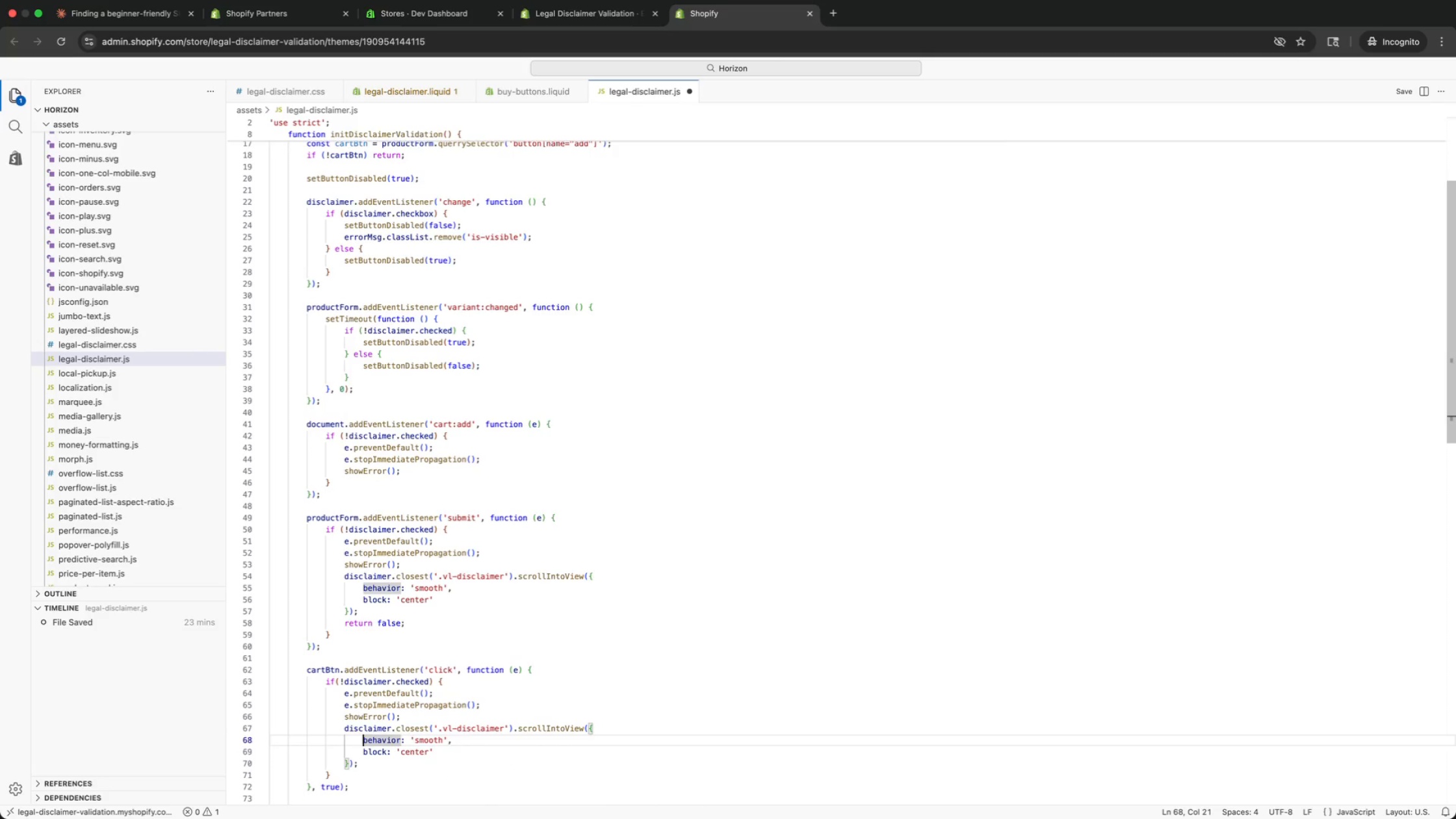 
key(ArrowDown)
 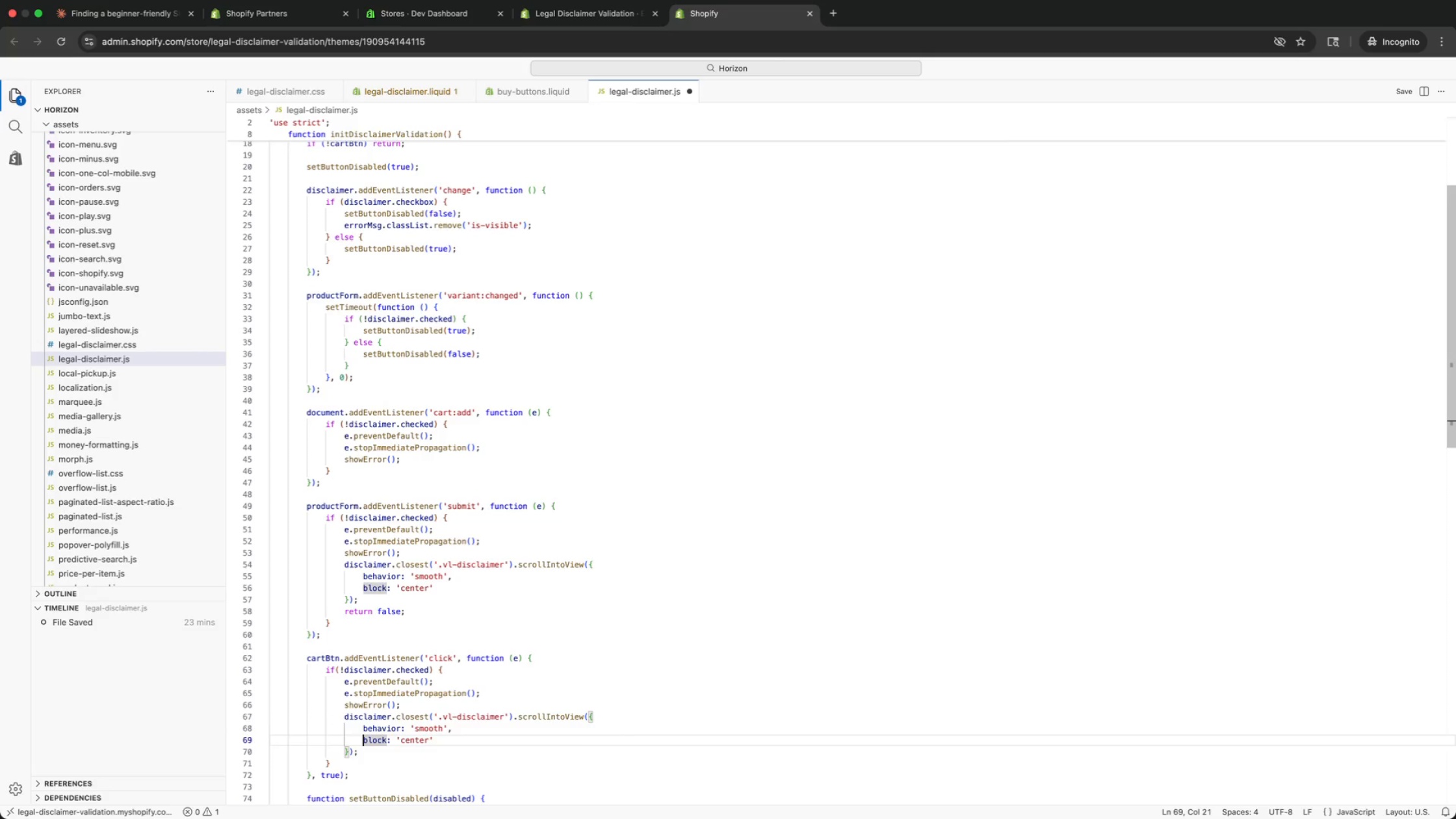 
key(ArrowDown)
 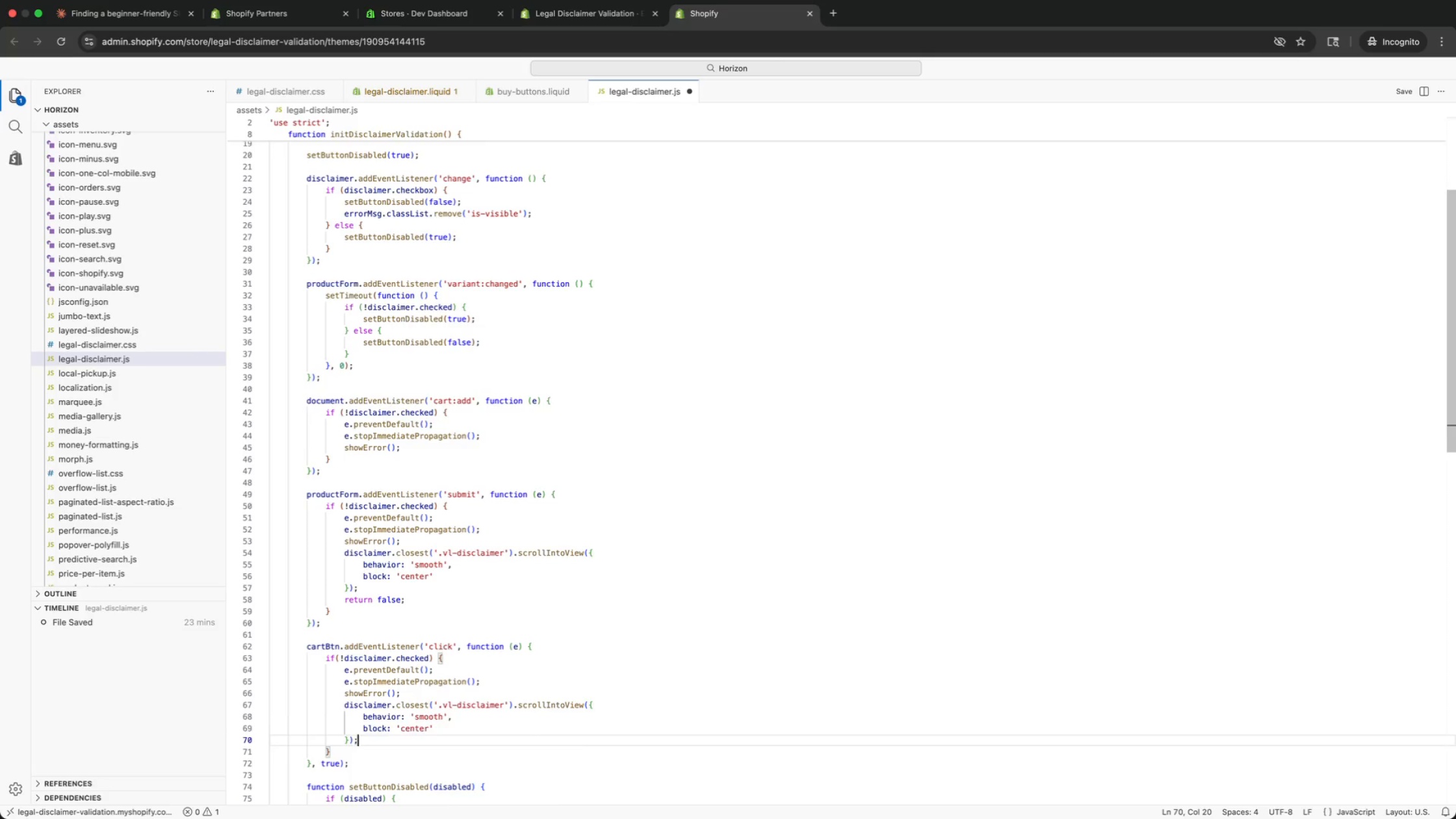 
key(ArrowDown)
 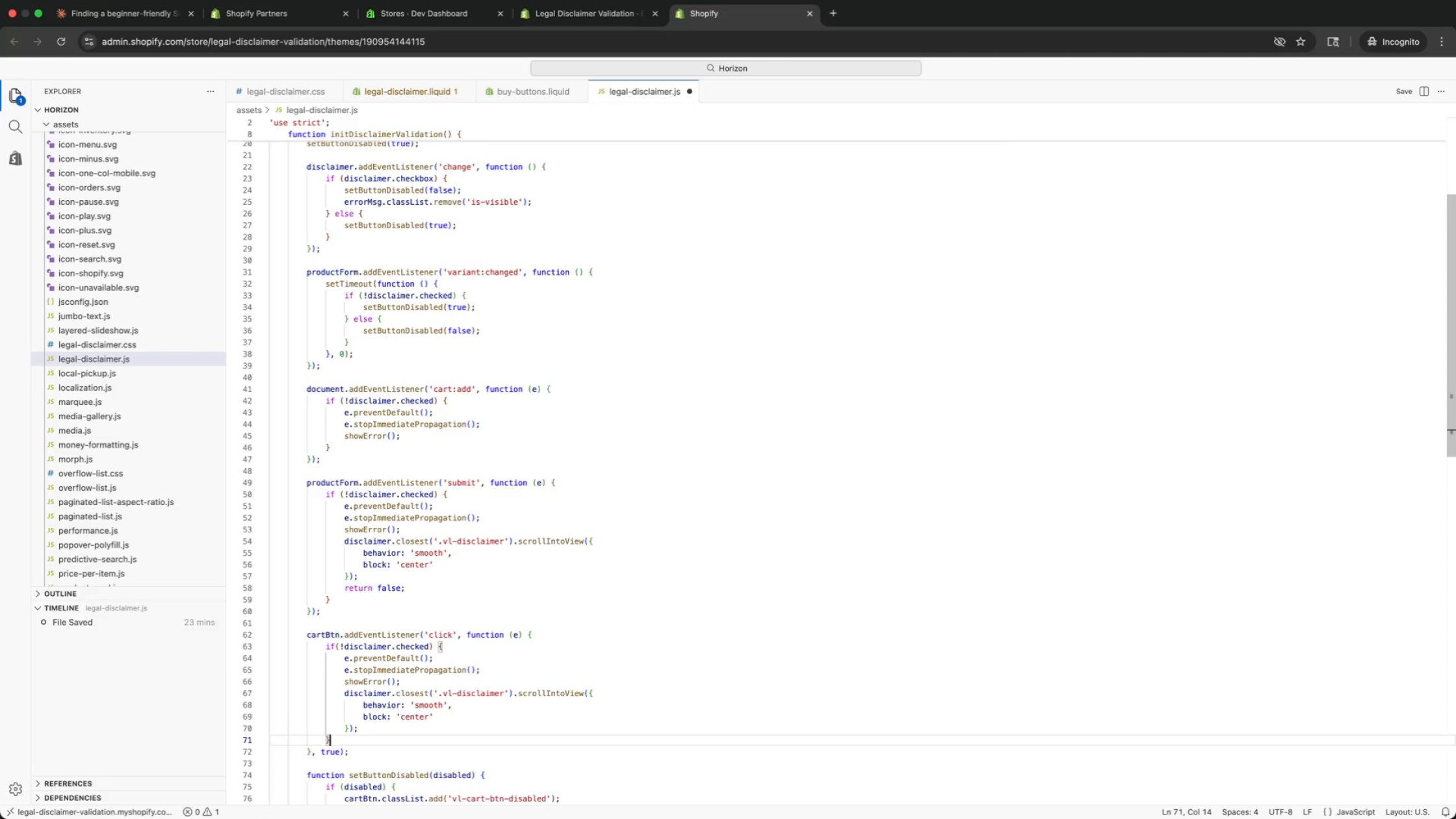 
key(ArrowDown)
 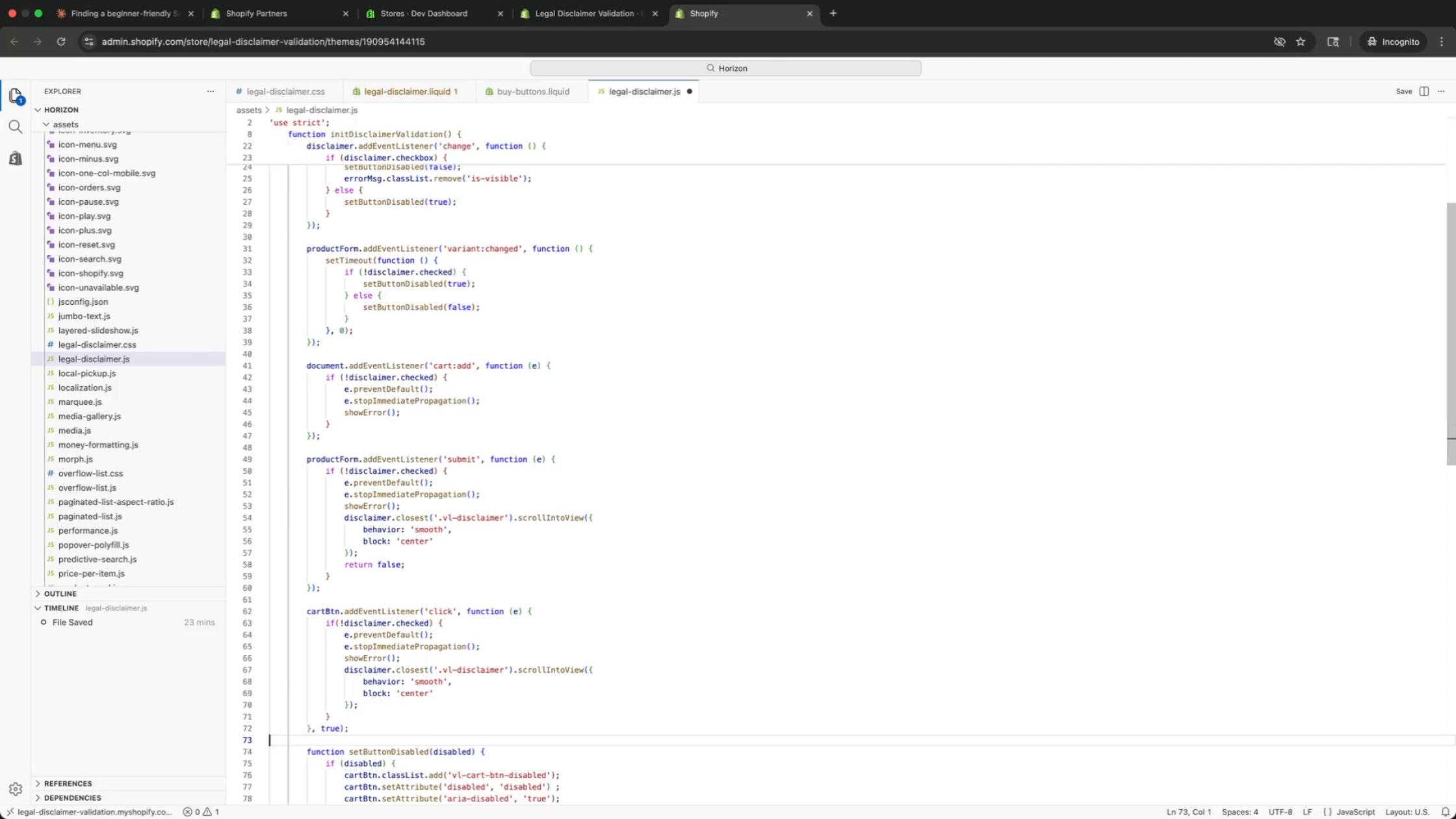 
key(ArrowDown)
 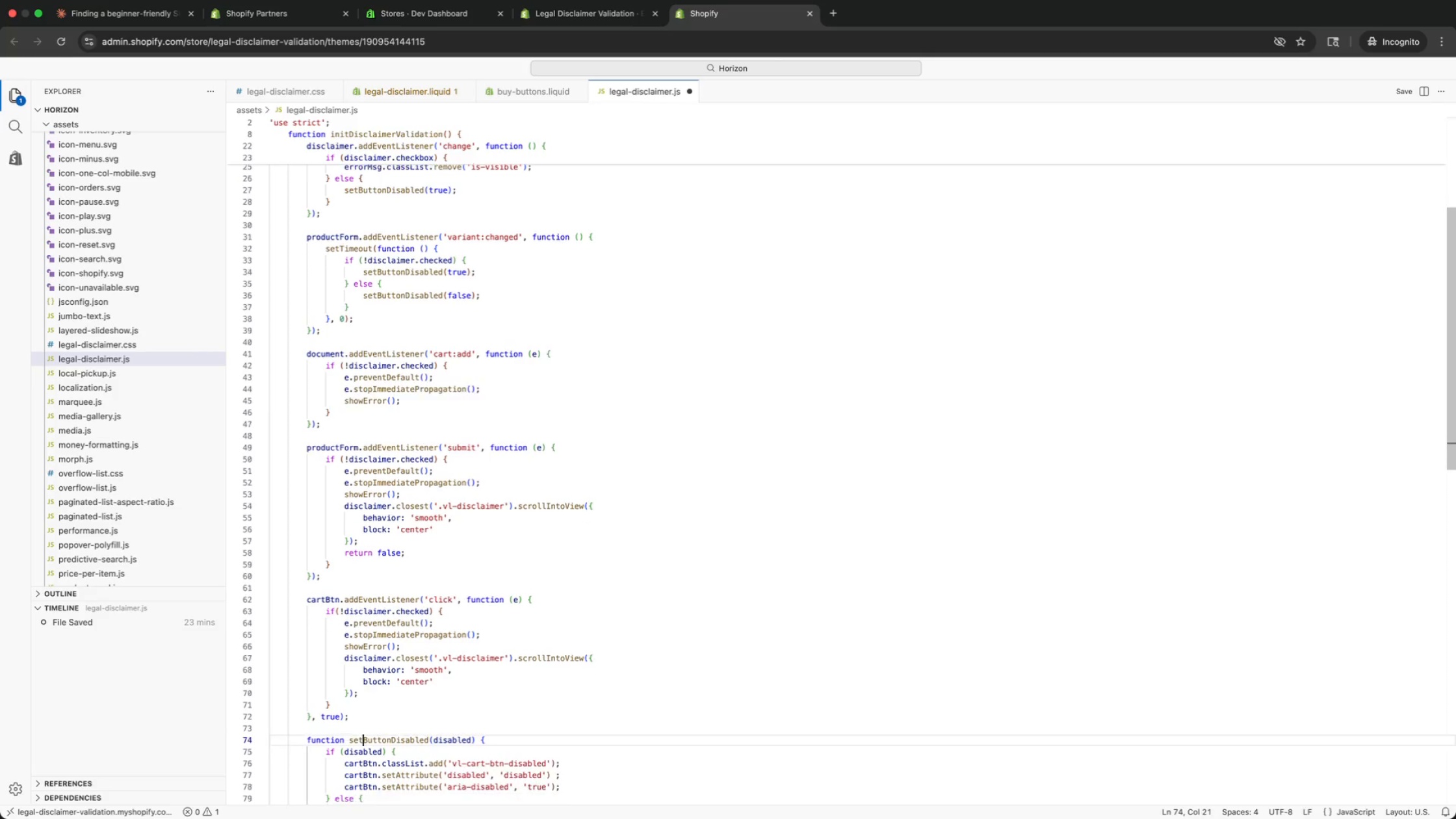 
key(ArrowDown)
 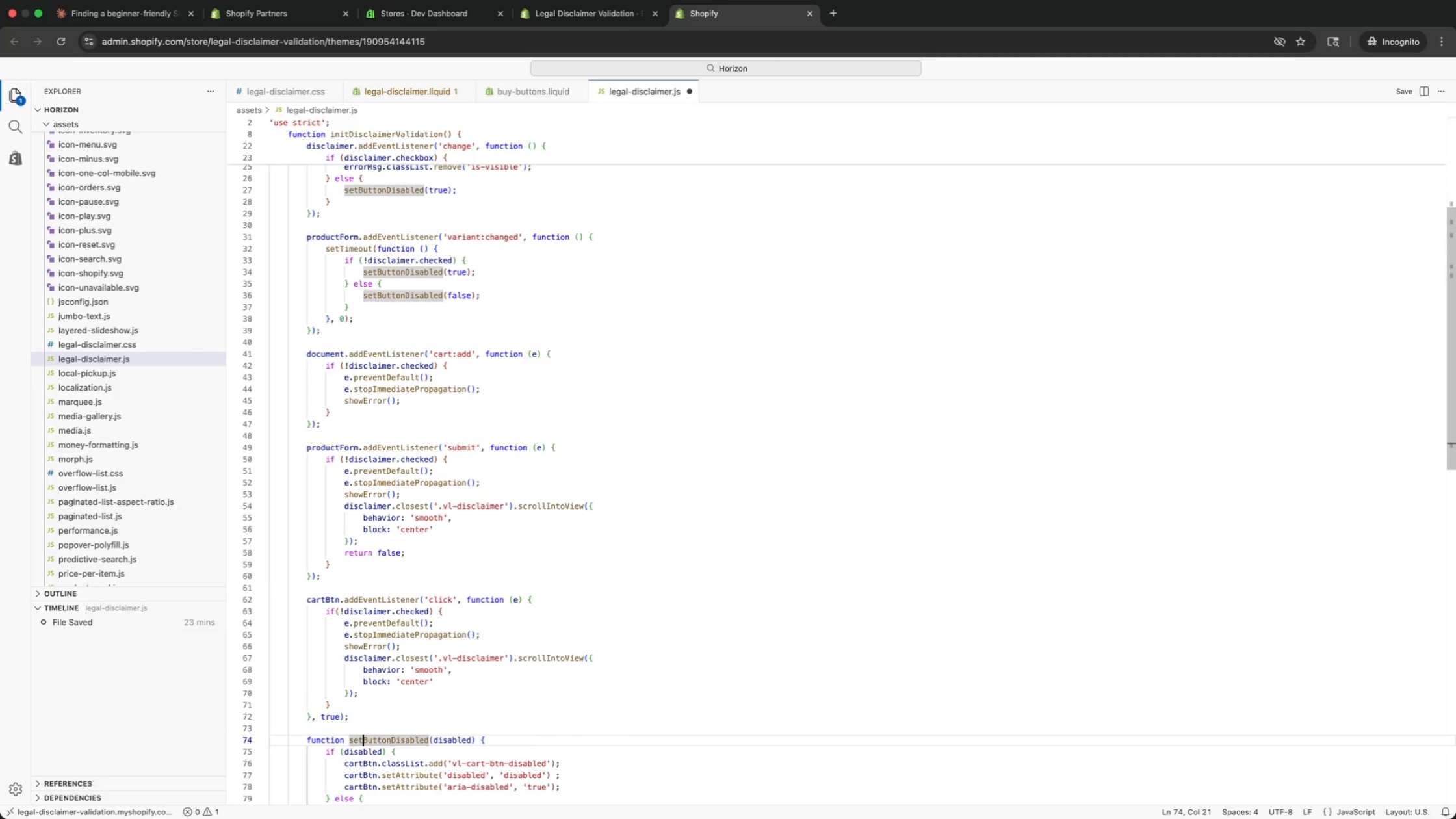 
key(ArrowDown)
 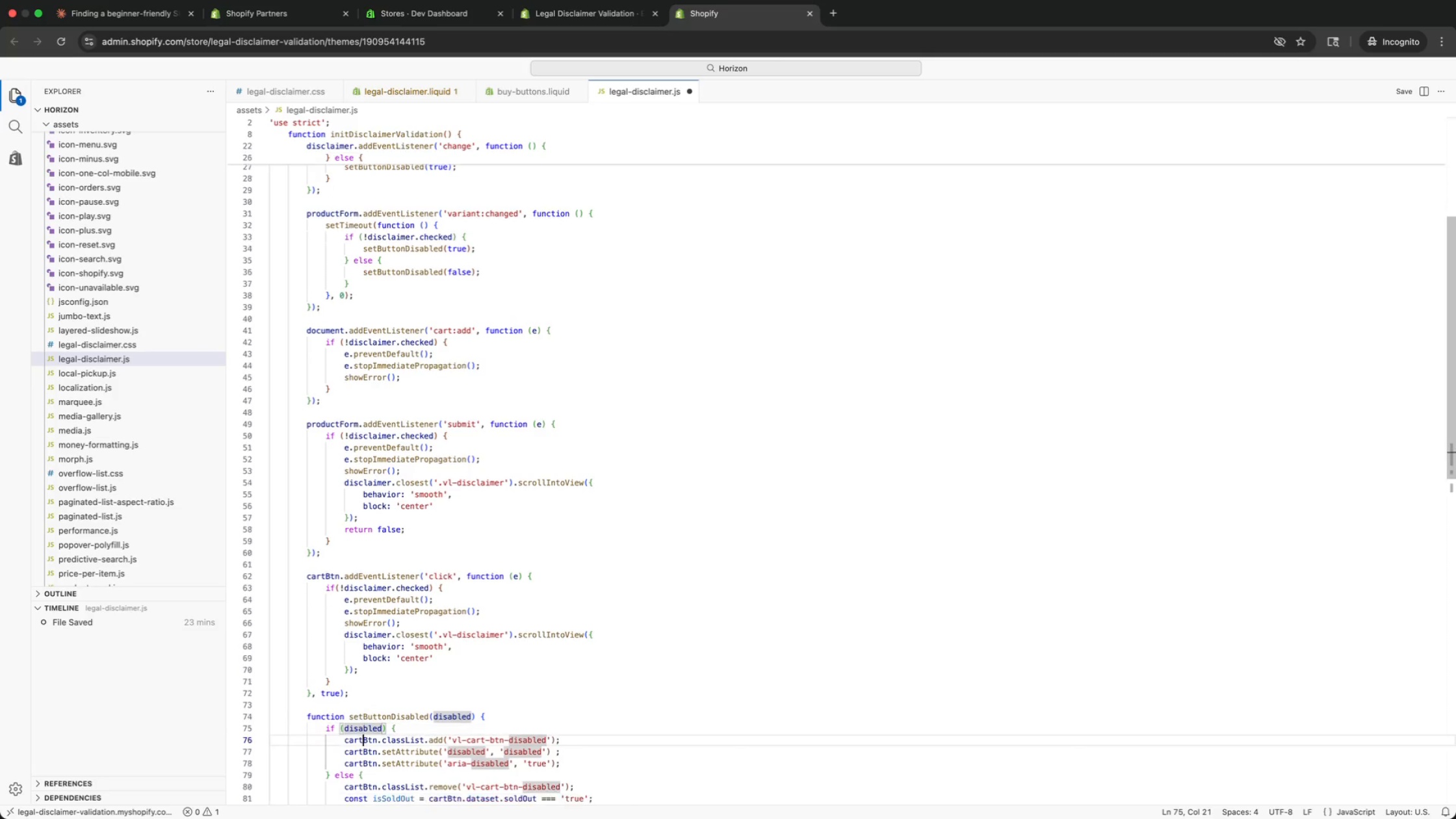 
key(ArrowDown)
 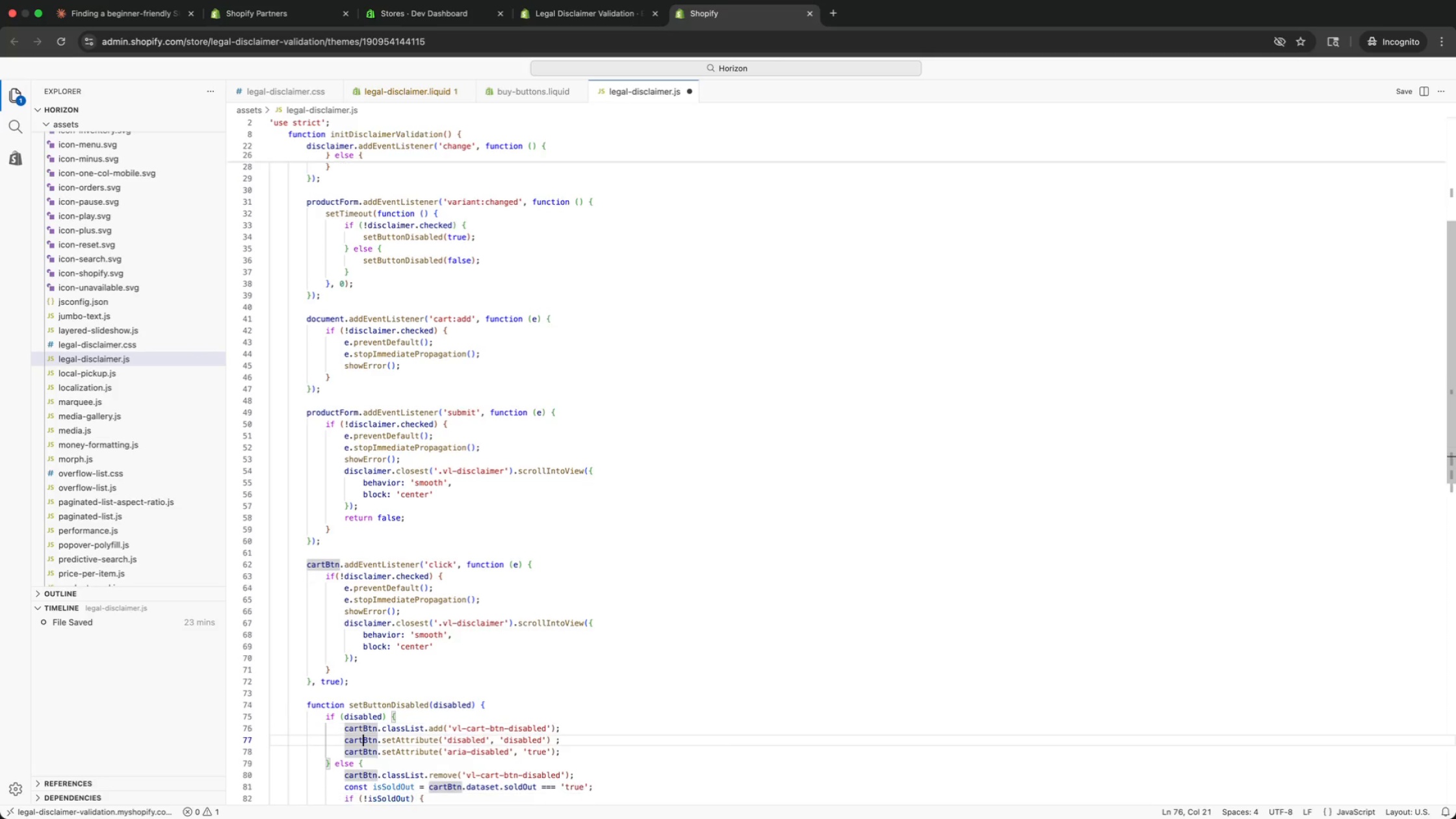 
key(ArrowDown)
 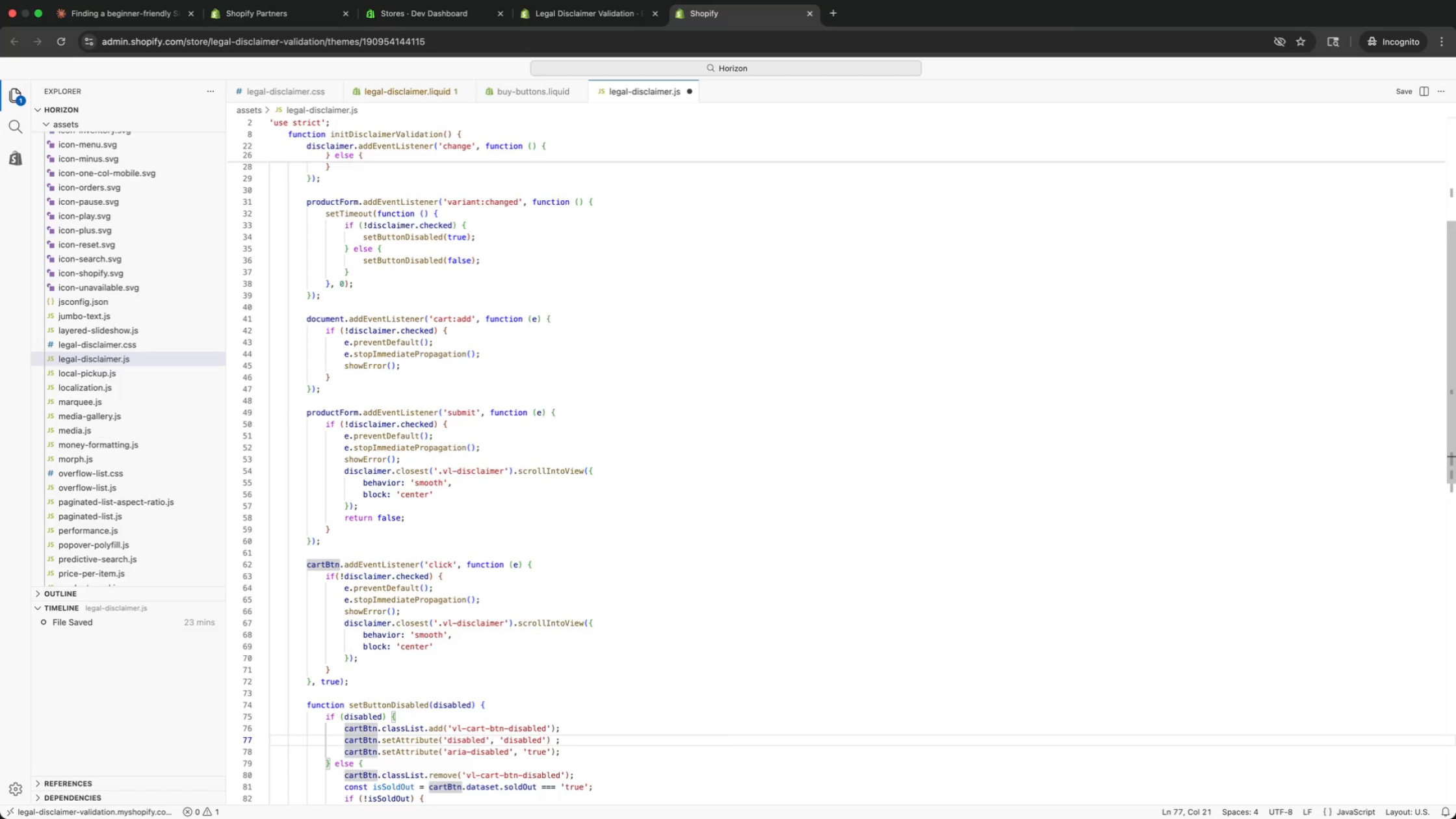 
key(ArrowDown)
 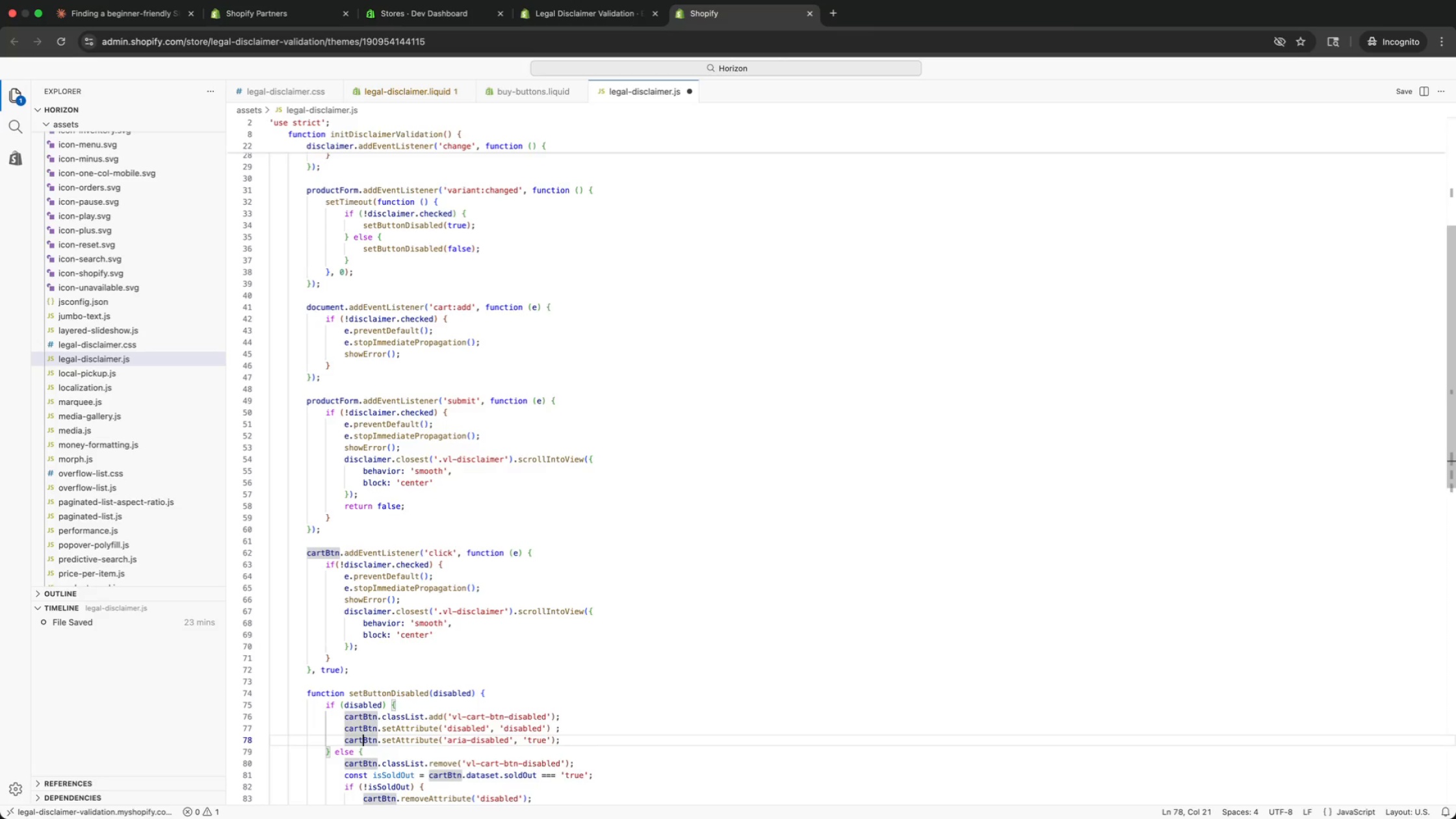 
key(ArrowDown)
 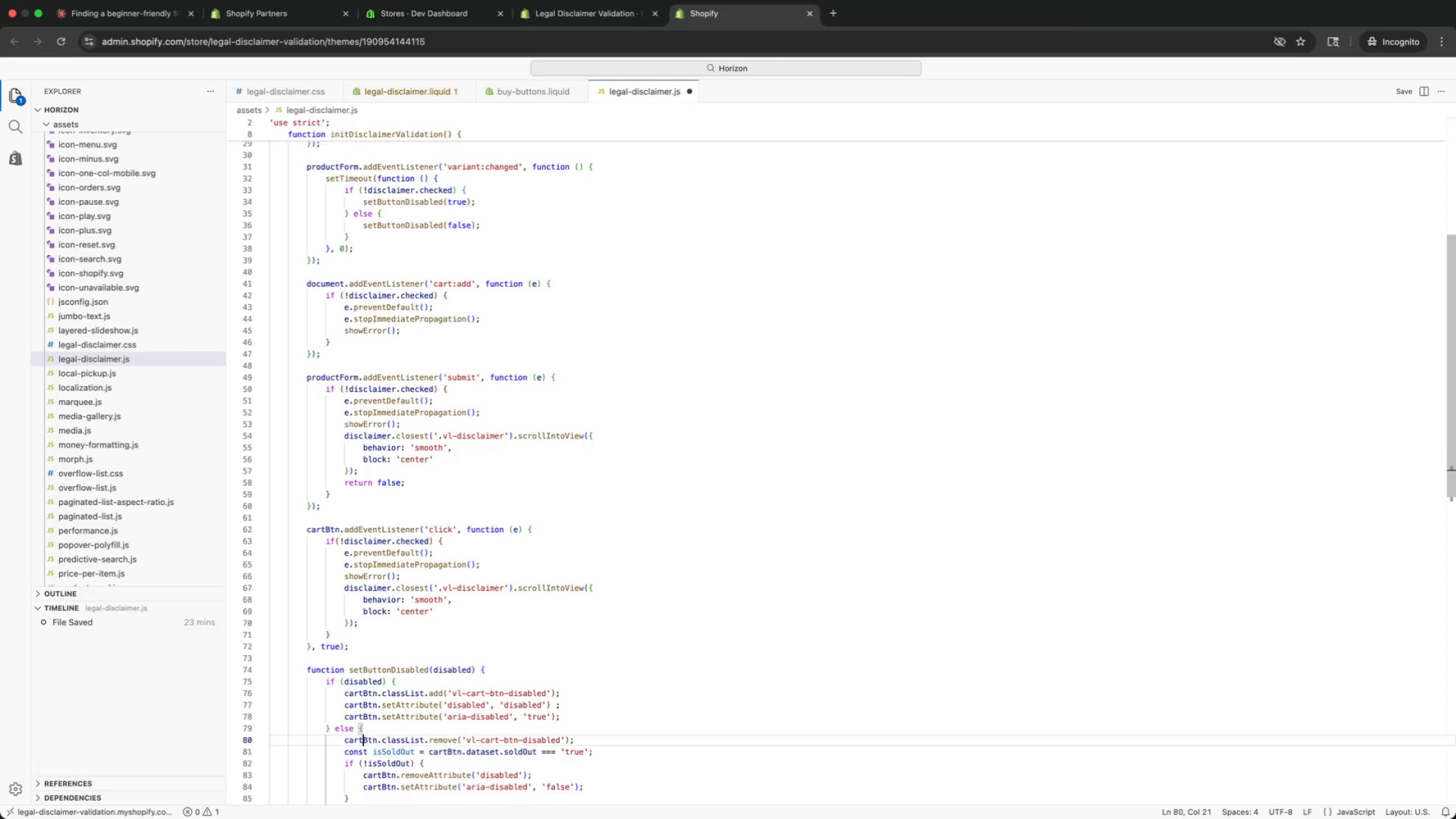 
key(ArrowDown)
 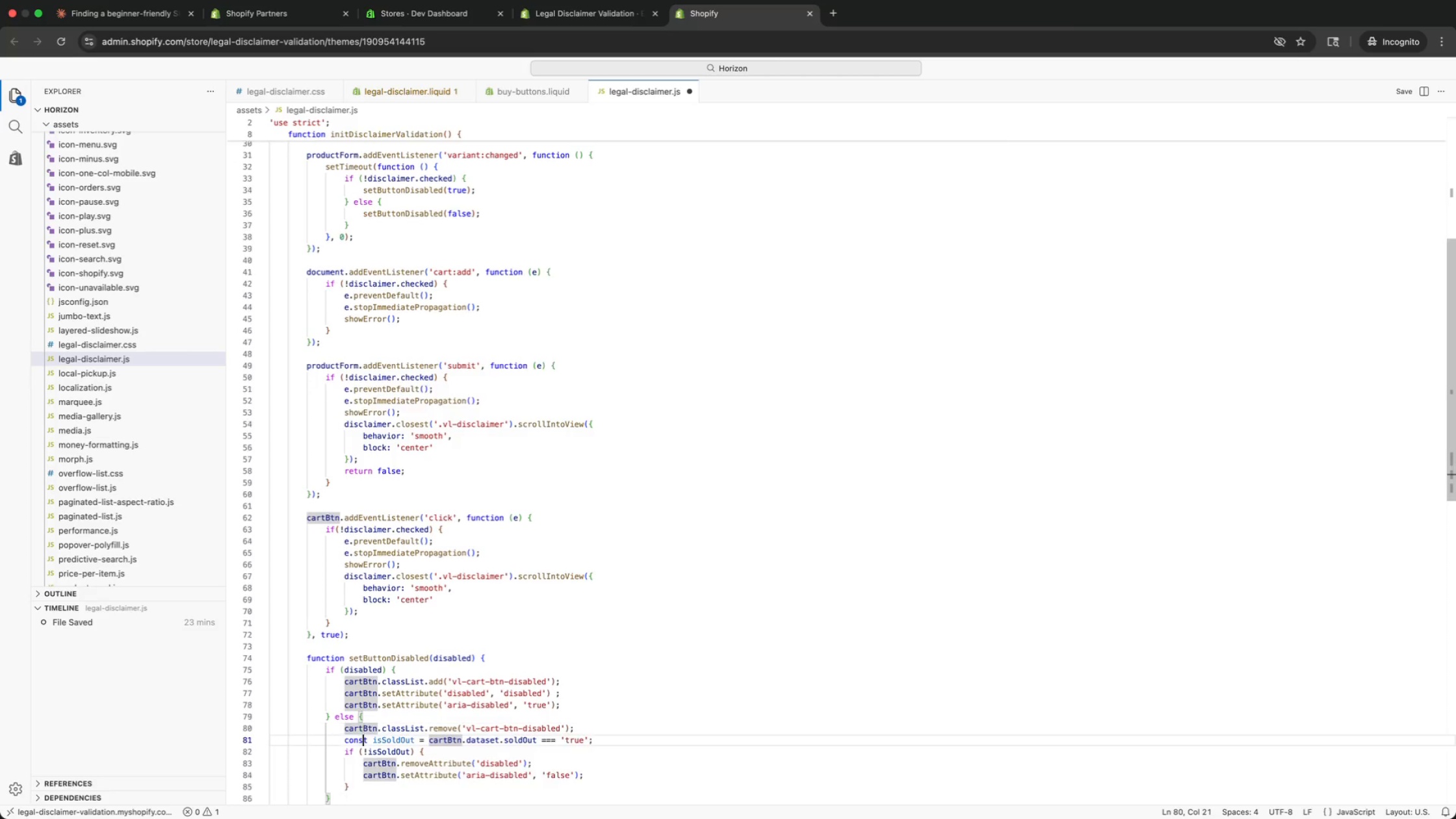 
key(ArrowDown)
 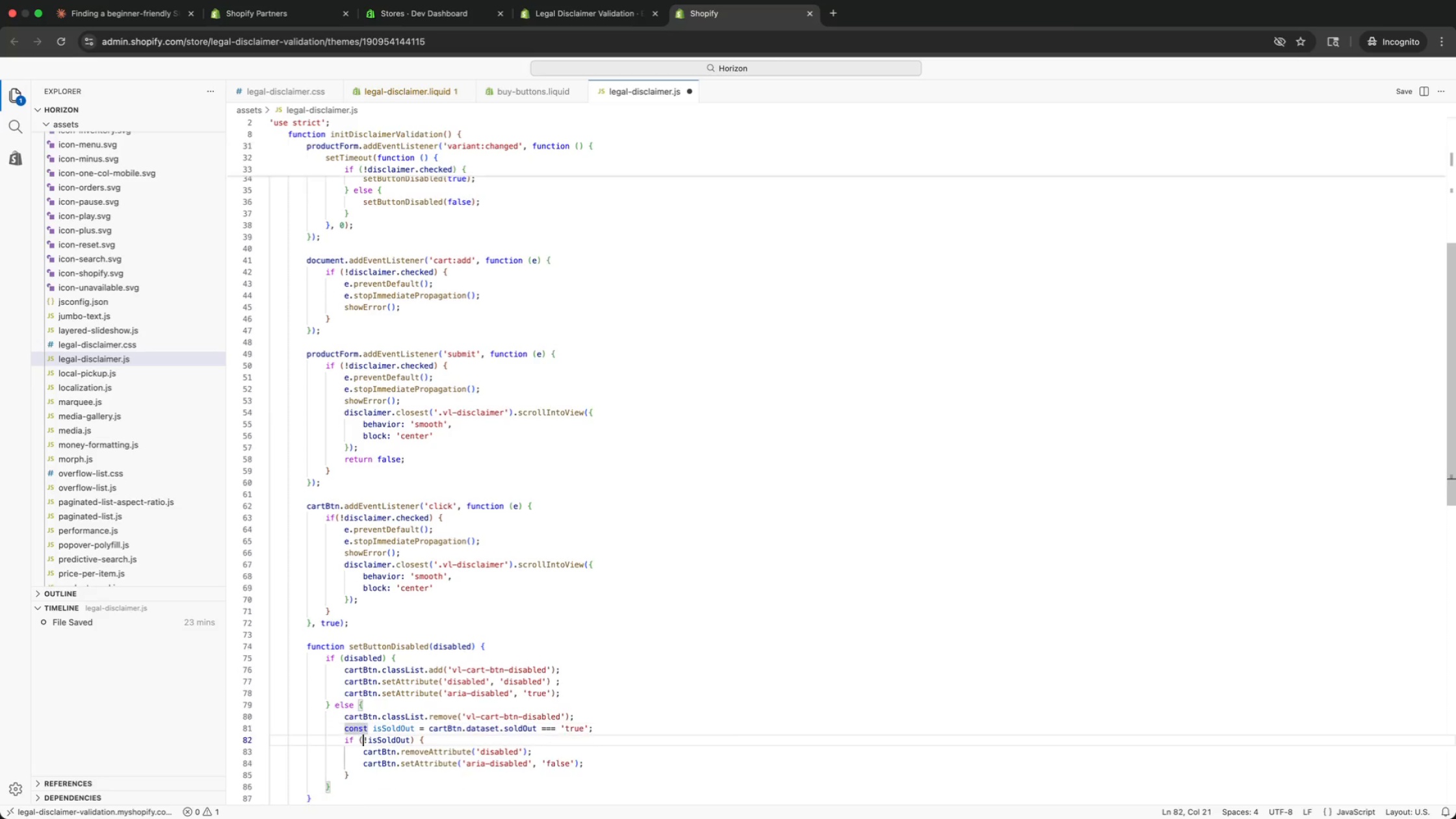 
key(ArrowDown)
 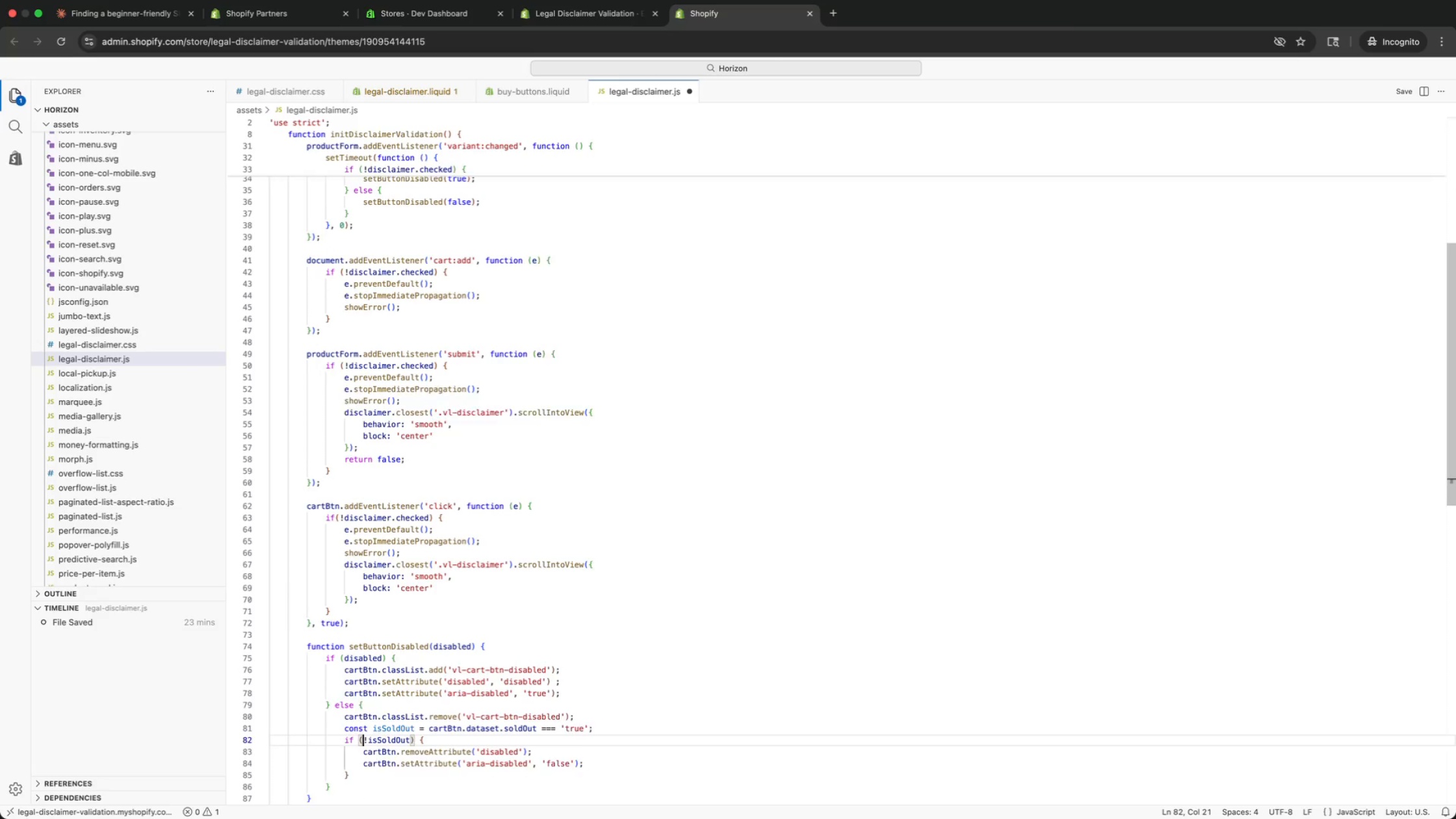 
key(ArrowDown)
 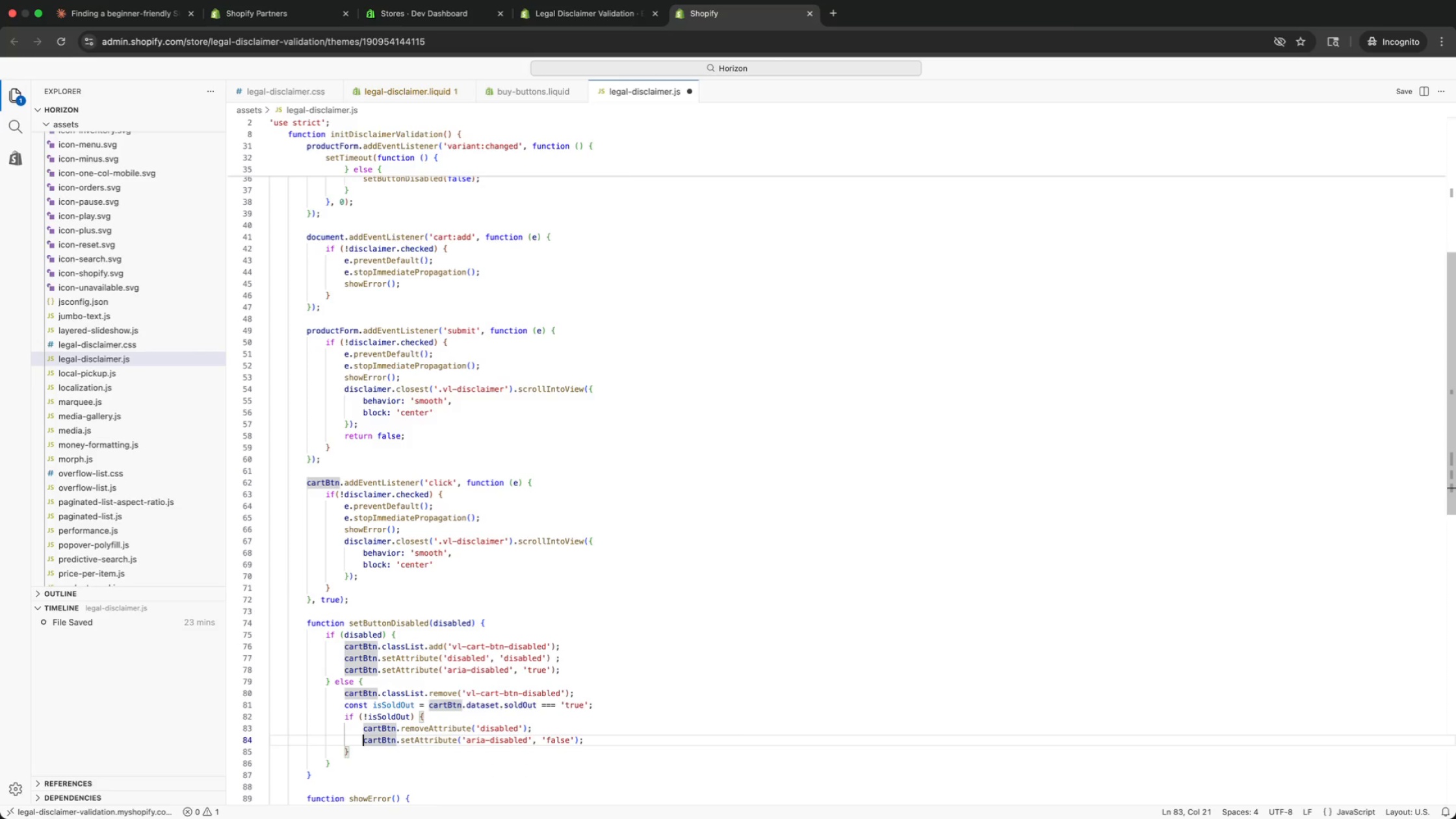 
key(ArrowDown)
 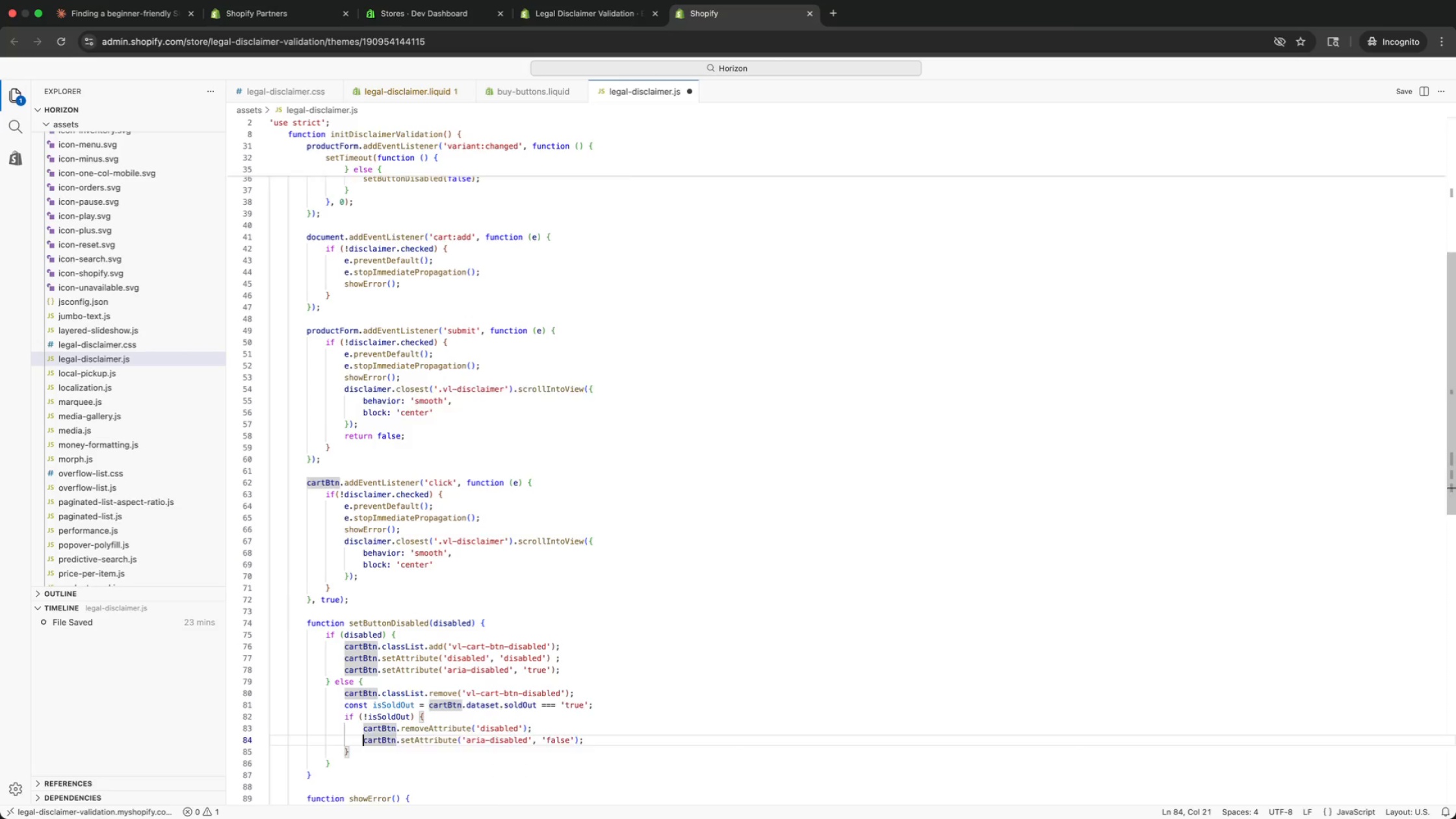 
key(ArrowDown)
 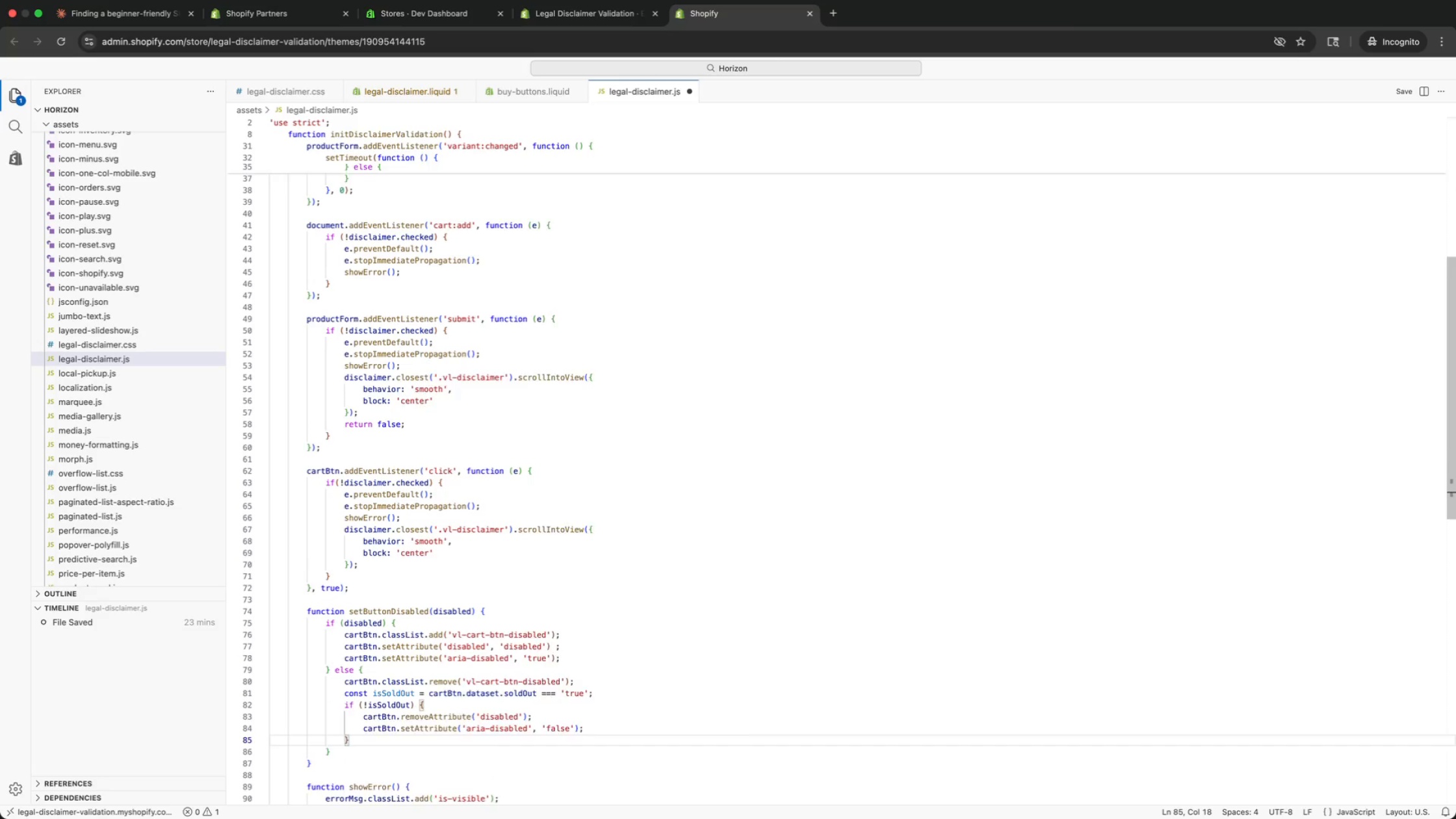 
key(ArrowDown)
 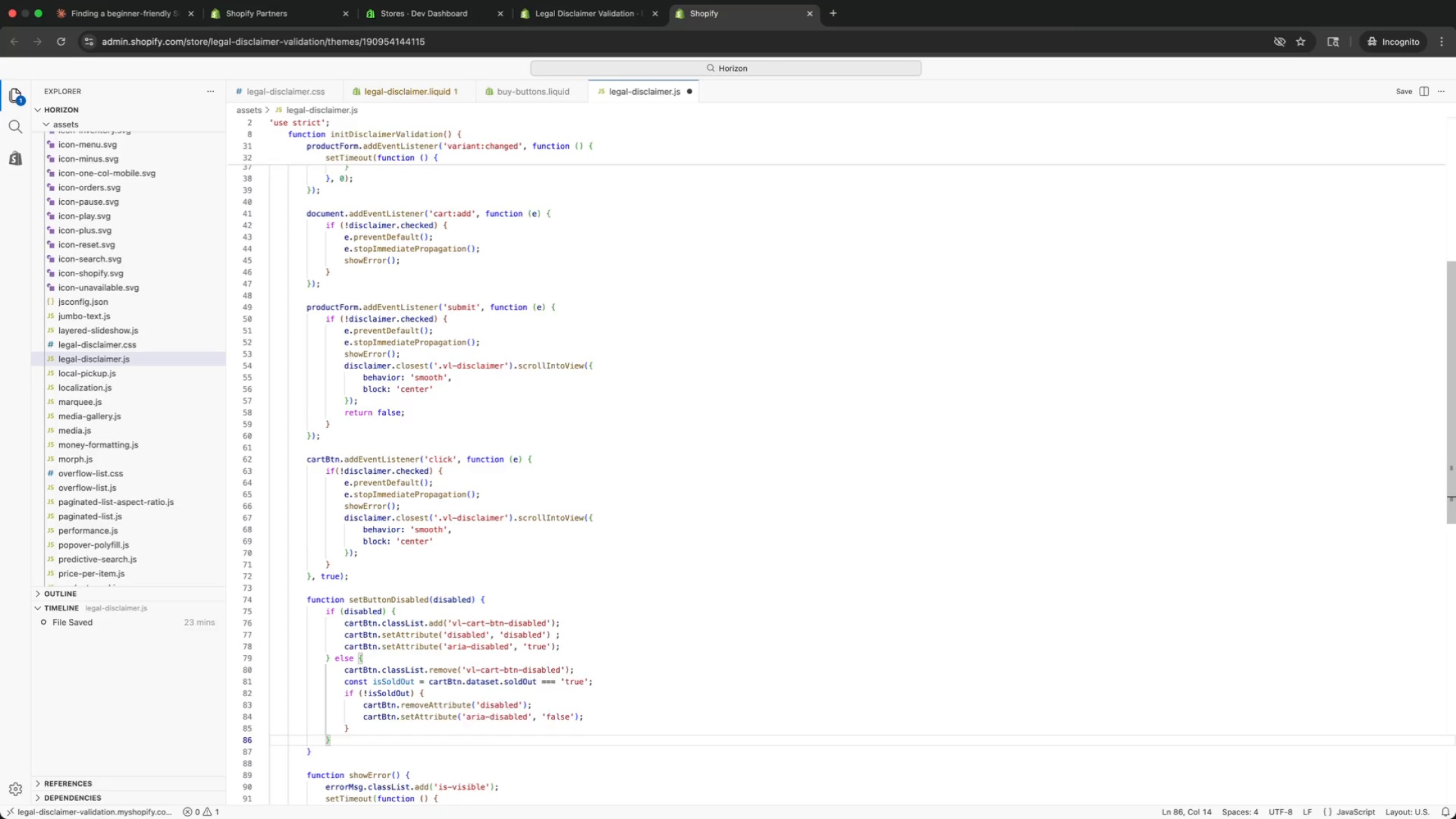 
key(ArrowDown)
 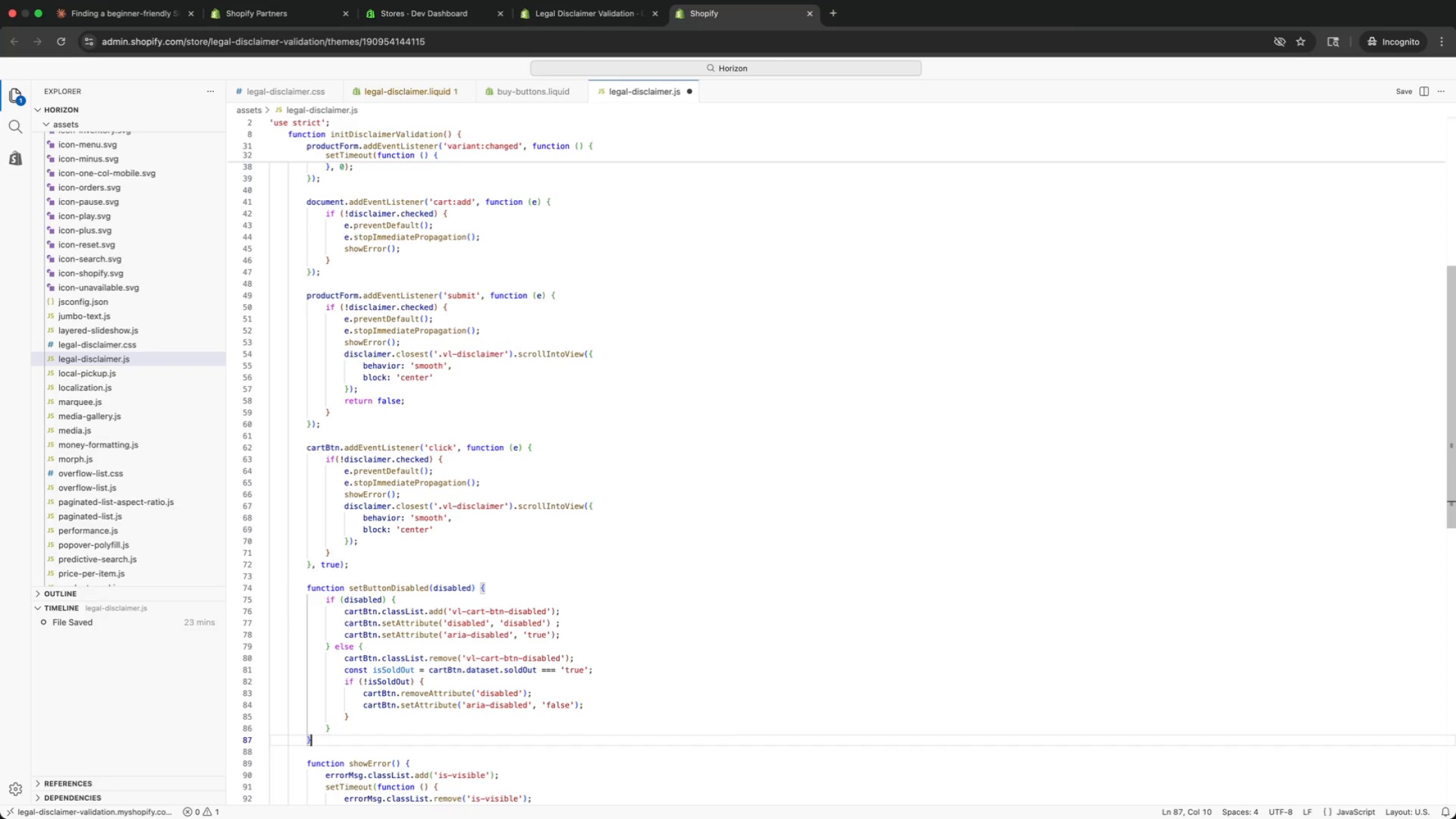 
key(ArrowDown)
 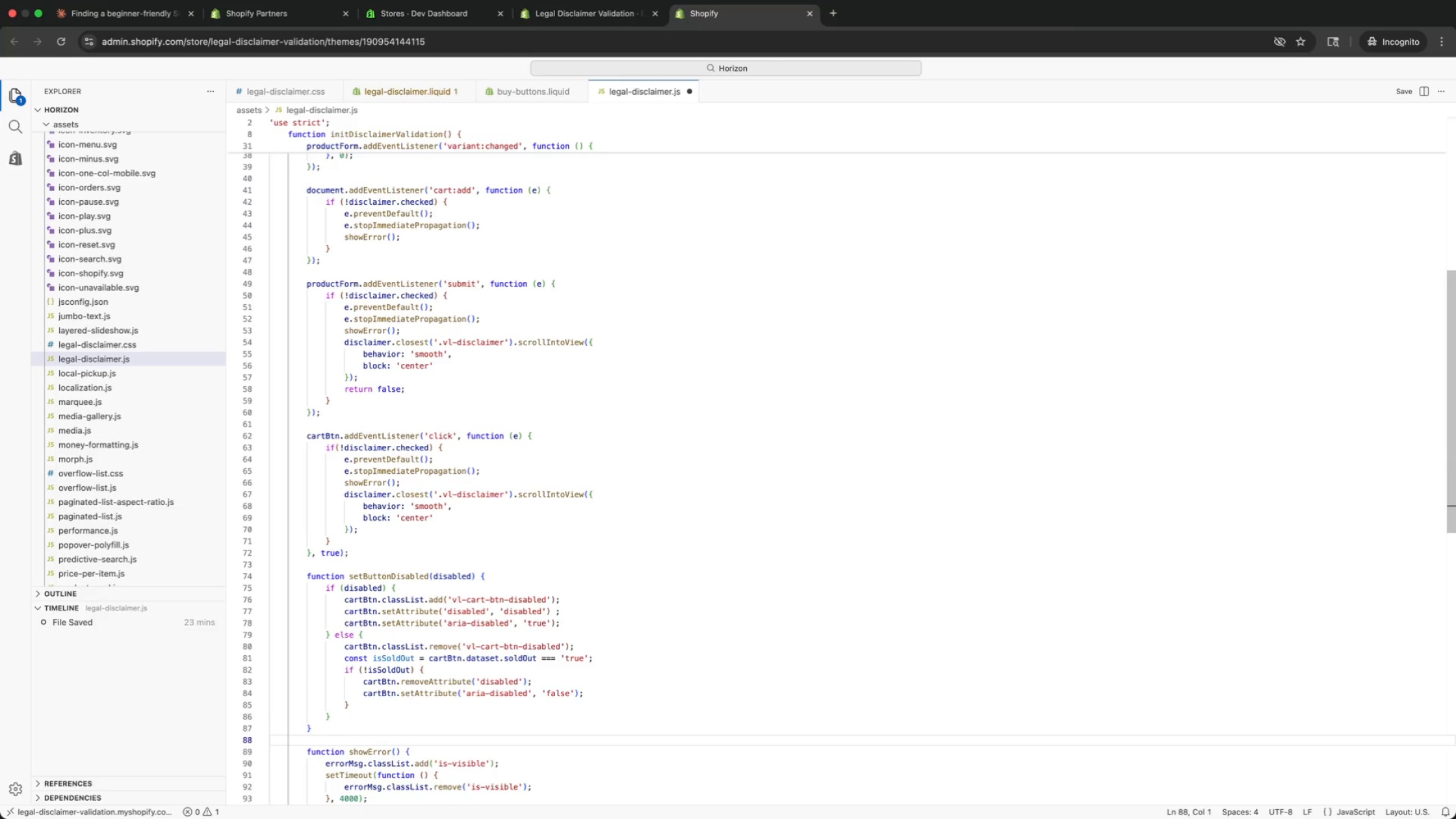 
key(ArrowDown)
 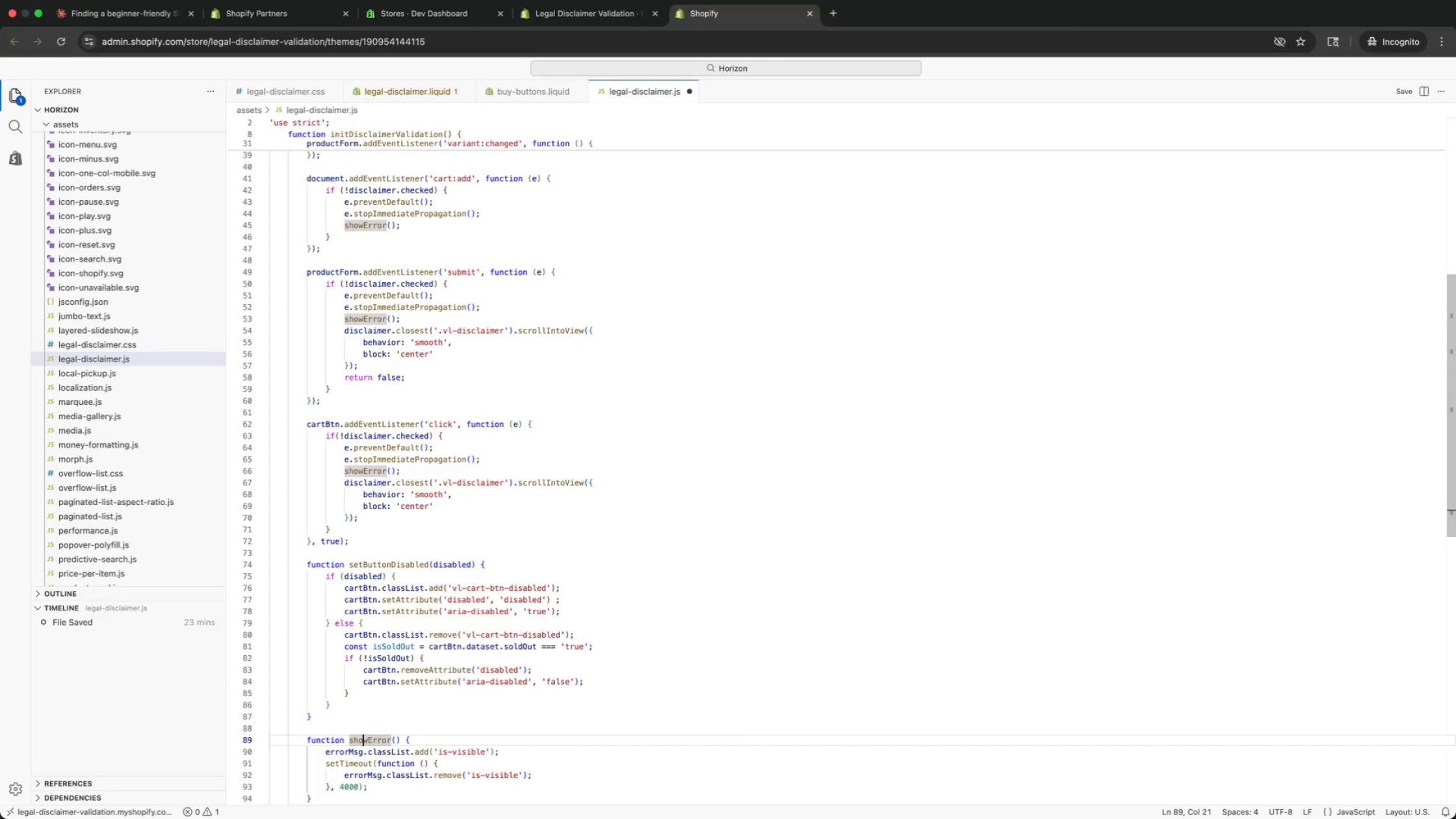 
key(ArrowUp)
 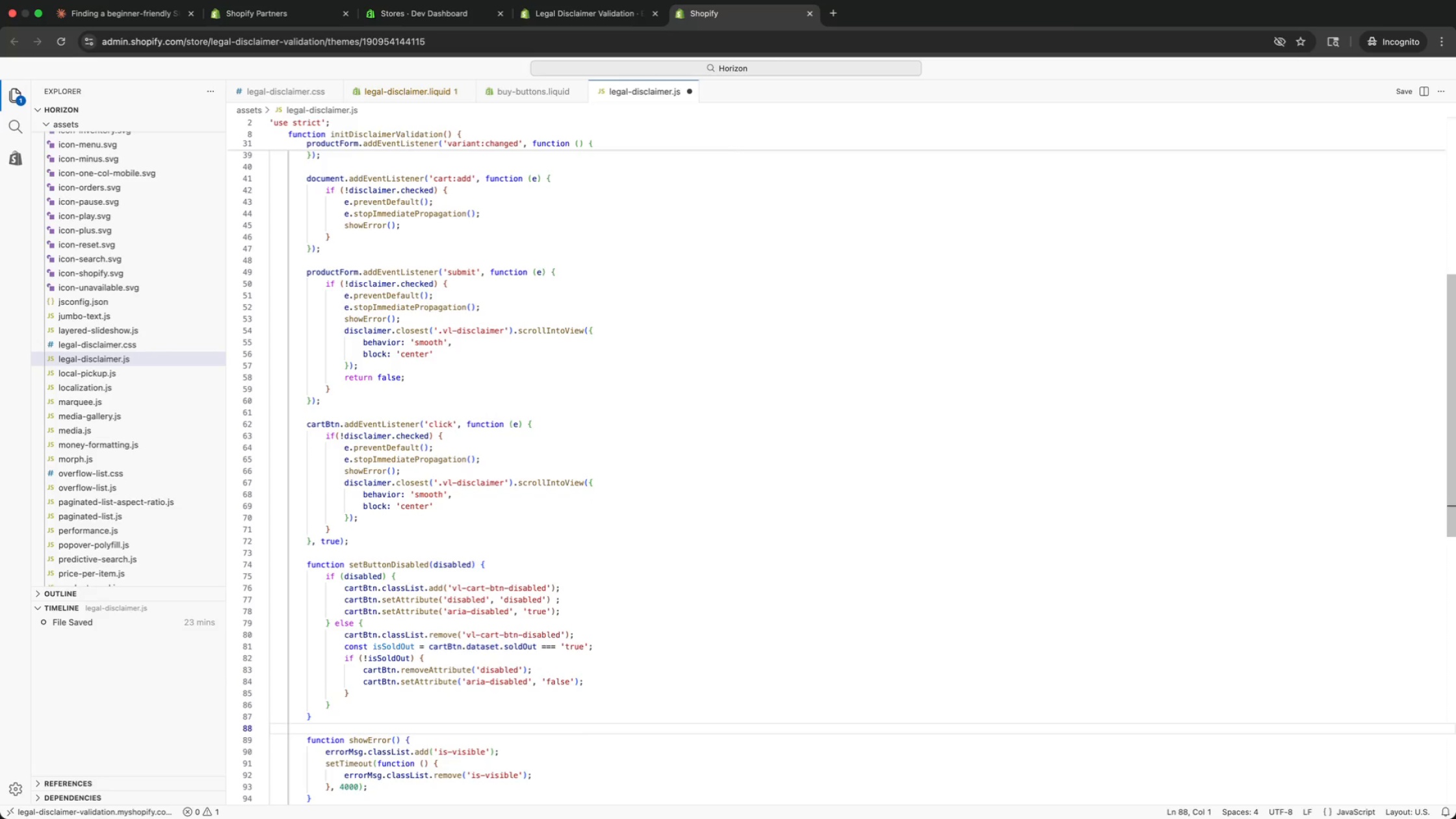 
key(ArrowDown)
 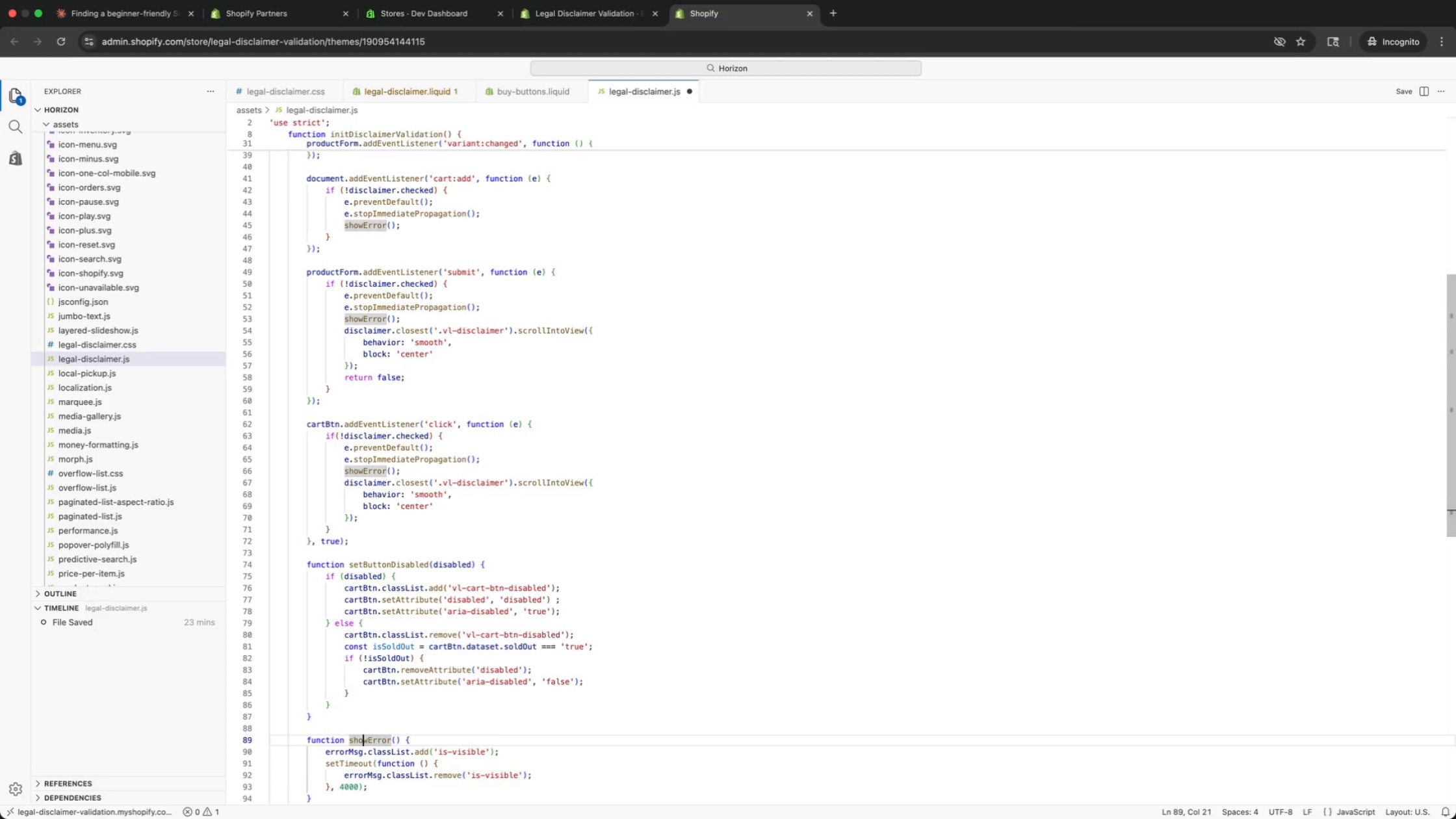 
key(ArrowDown)
 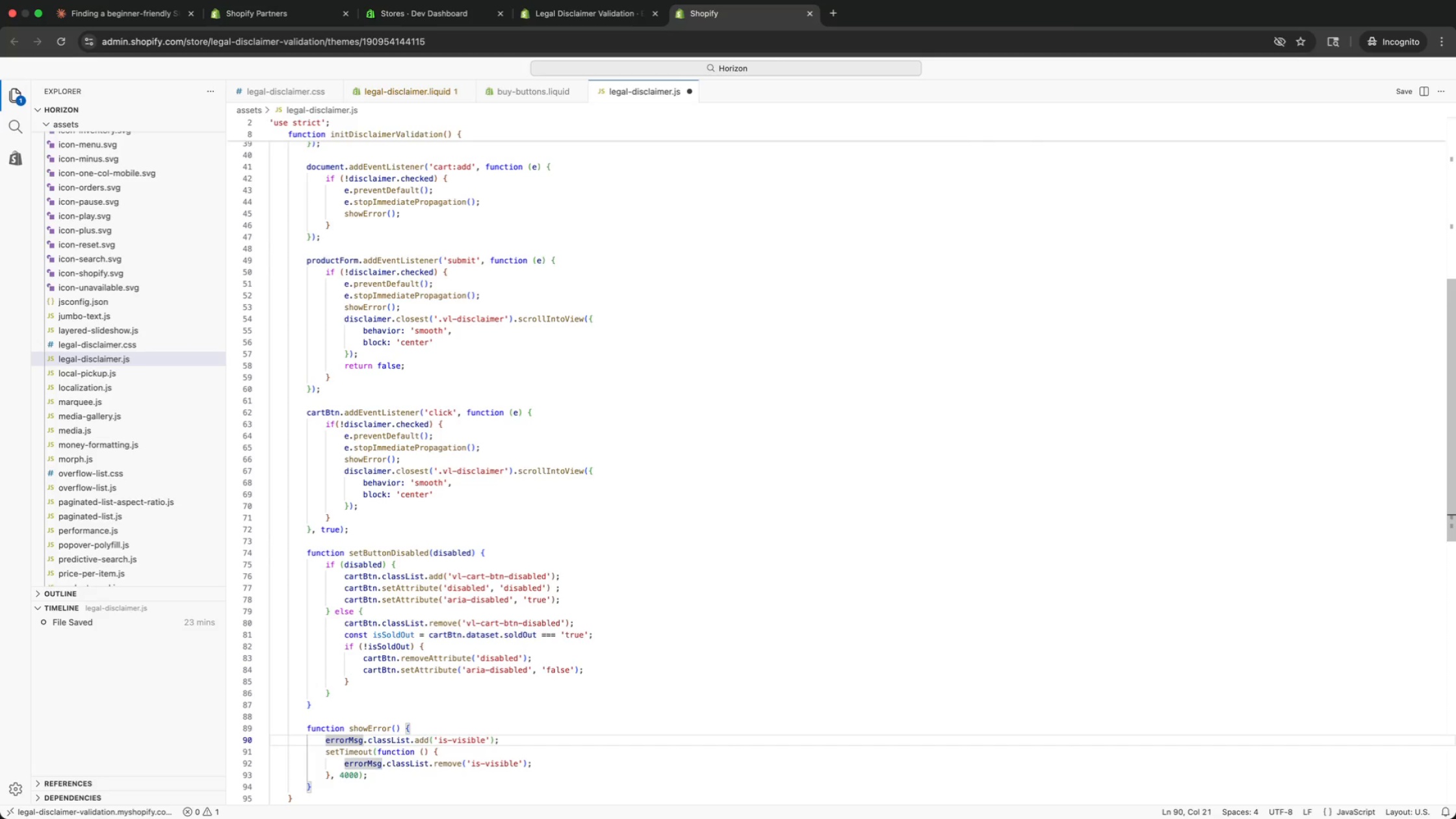 
key(ArrowDown)
 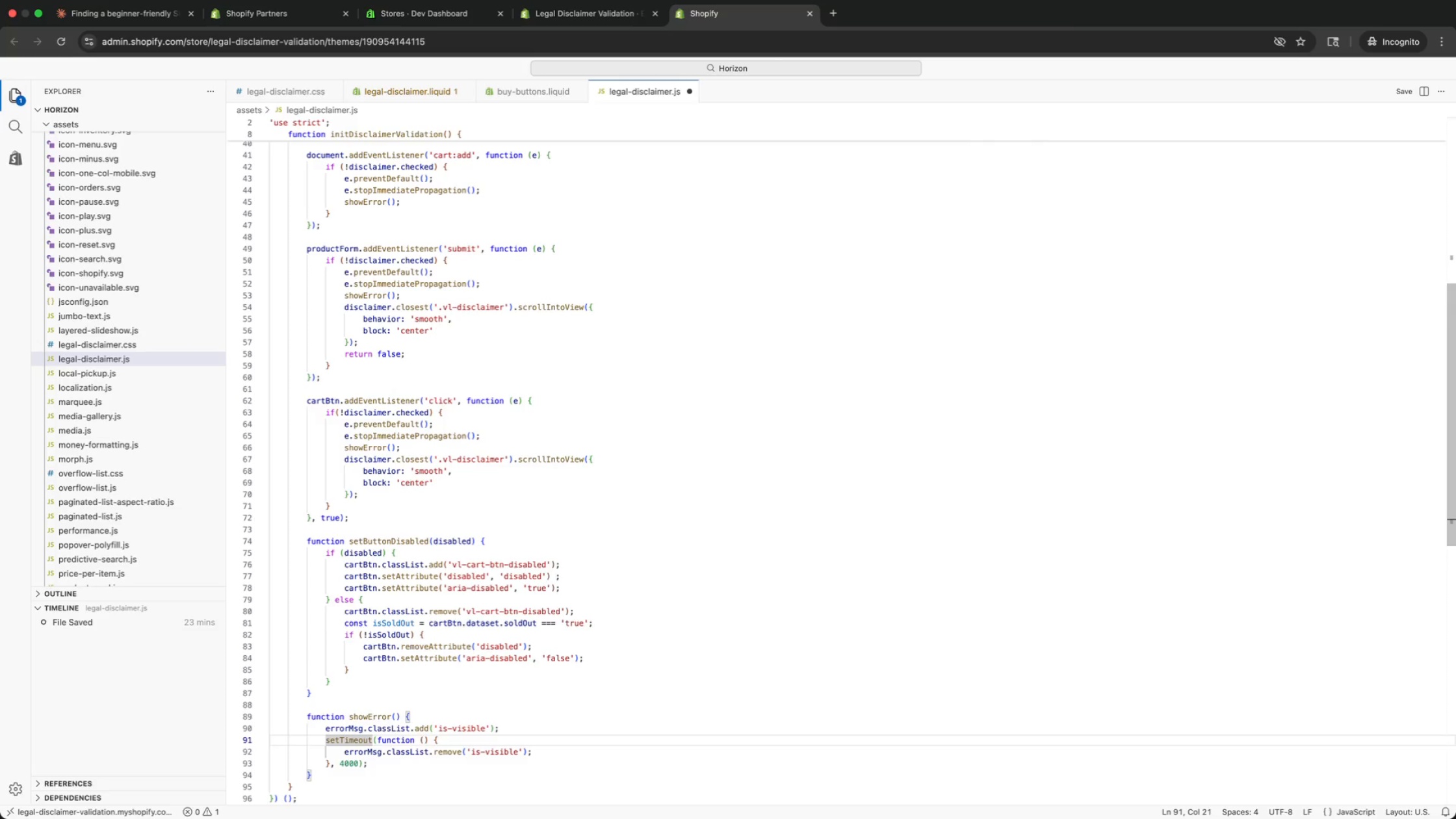 
key(ArrowDown)
 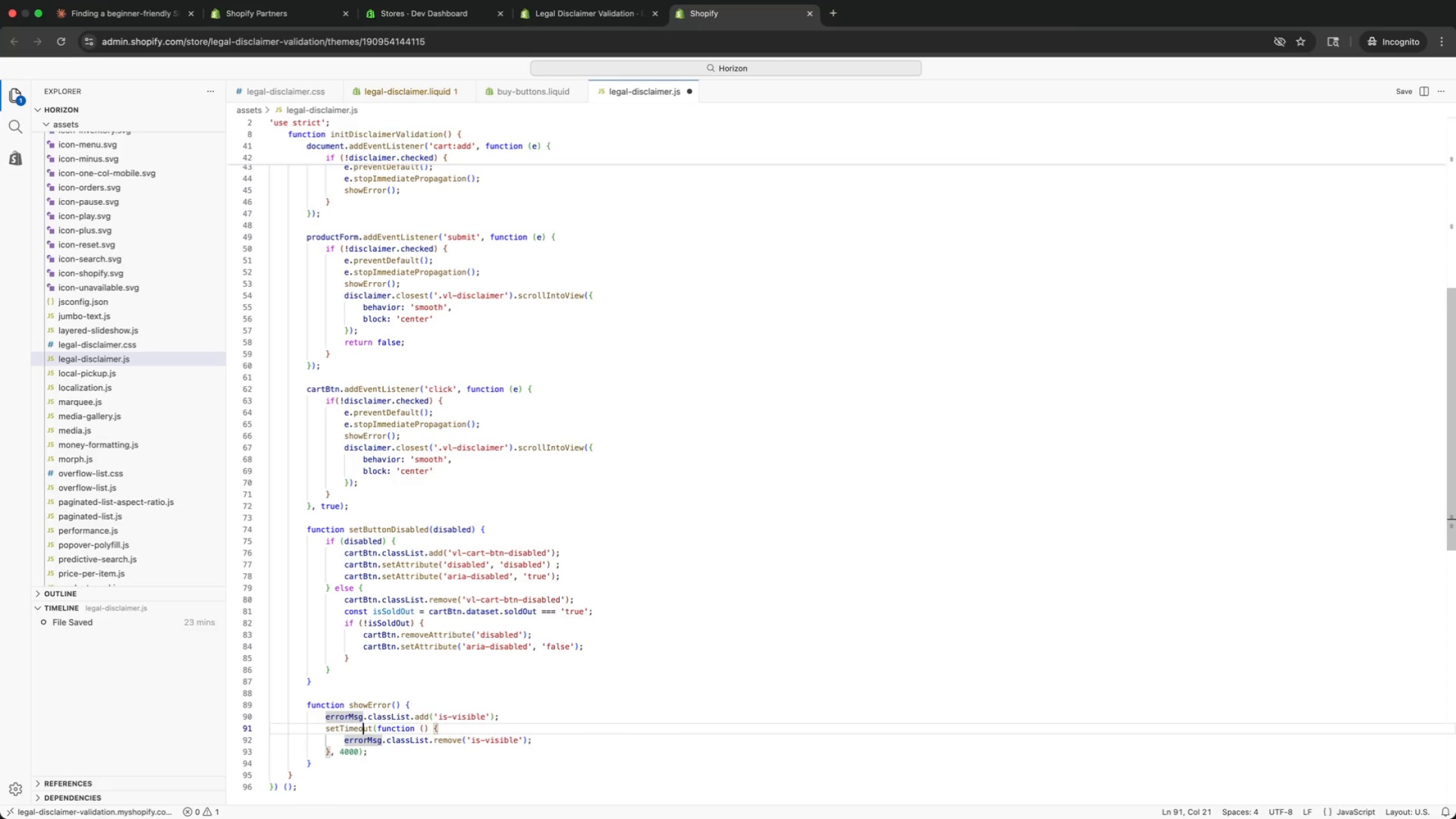 
key(ArrowUp)
 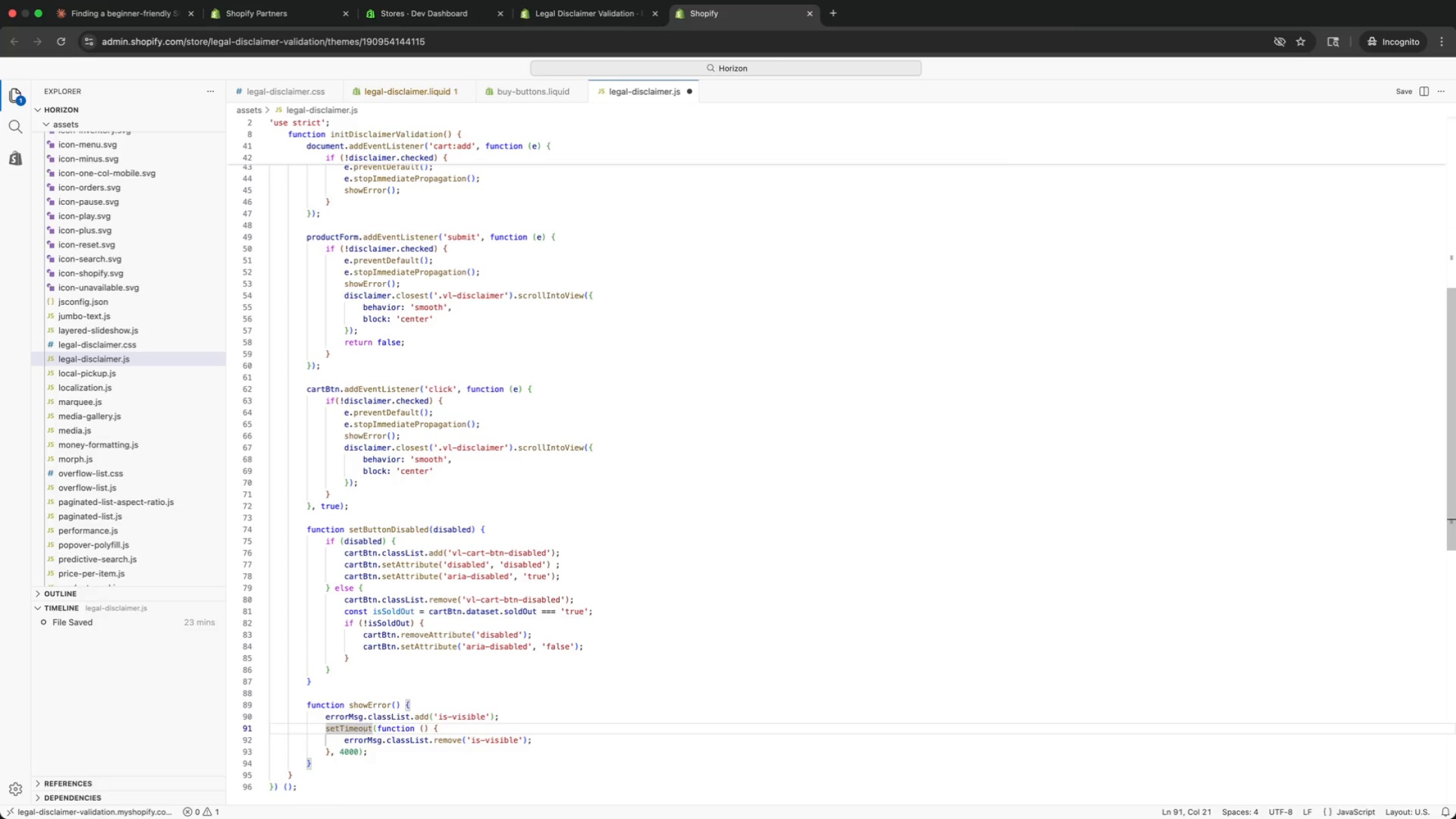 
key(ArrowUp)
 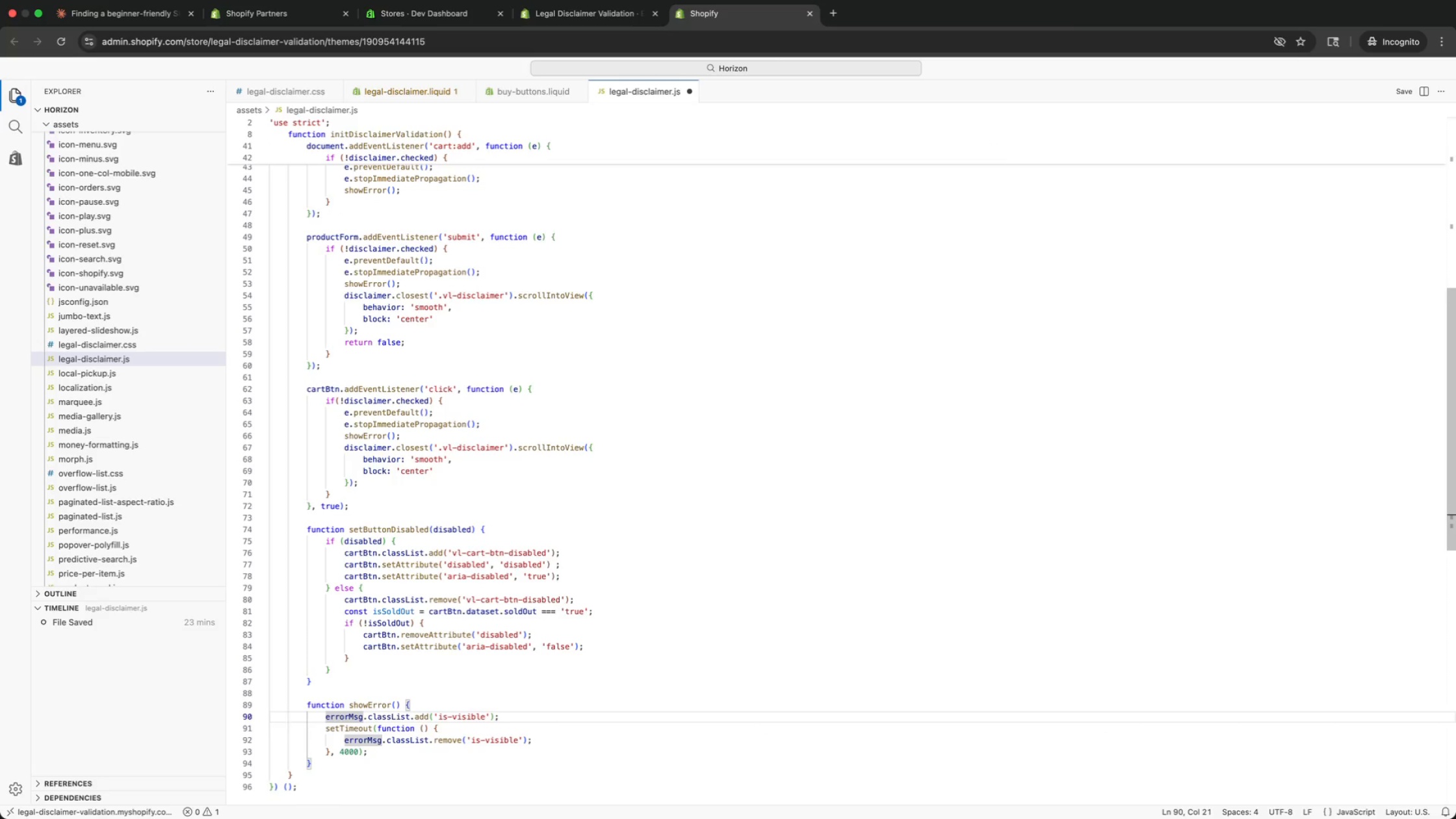 
key(ArrowDown)
 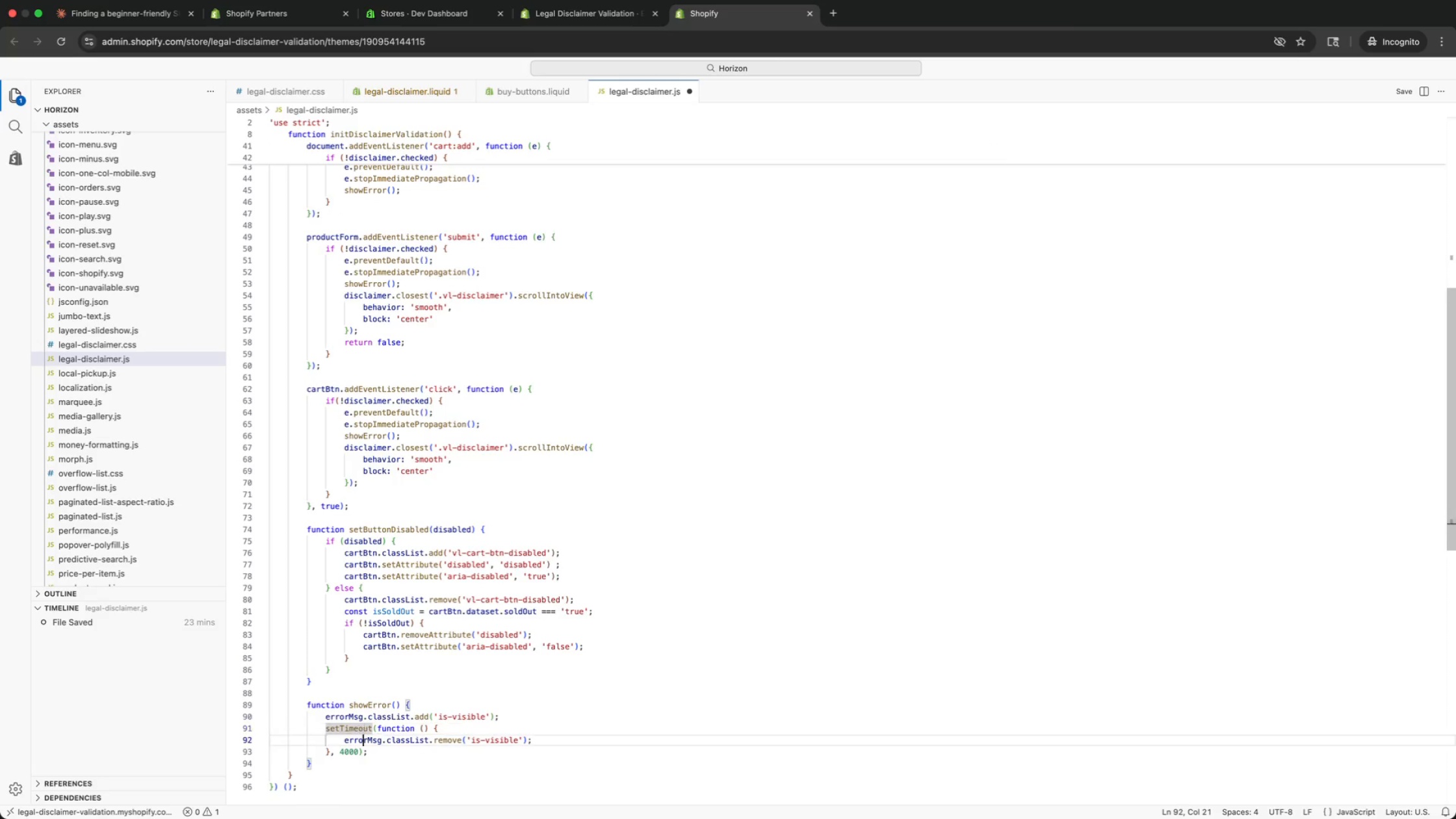 
key(ArrowDown)
 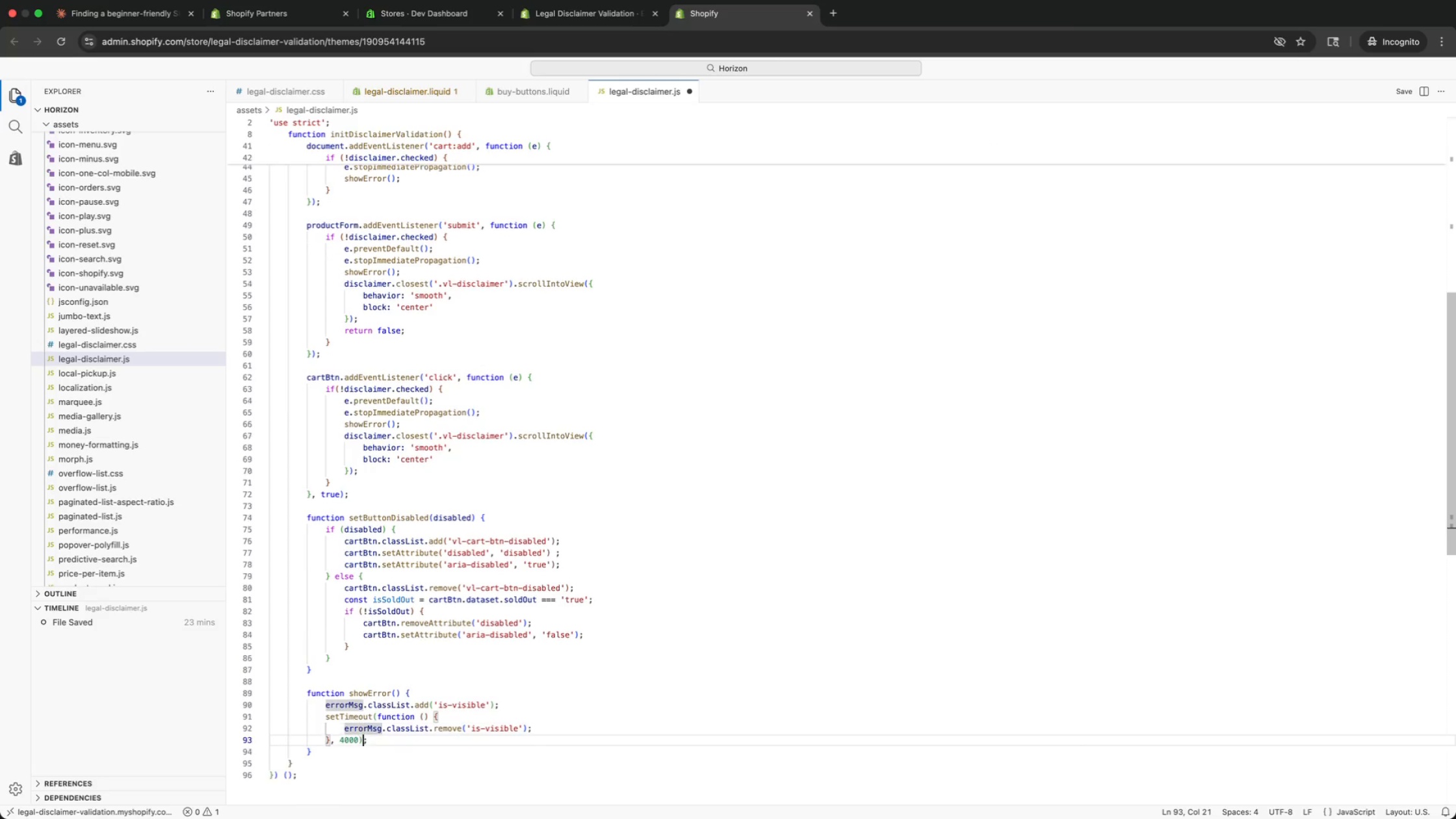 
key(ArrowDown)
 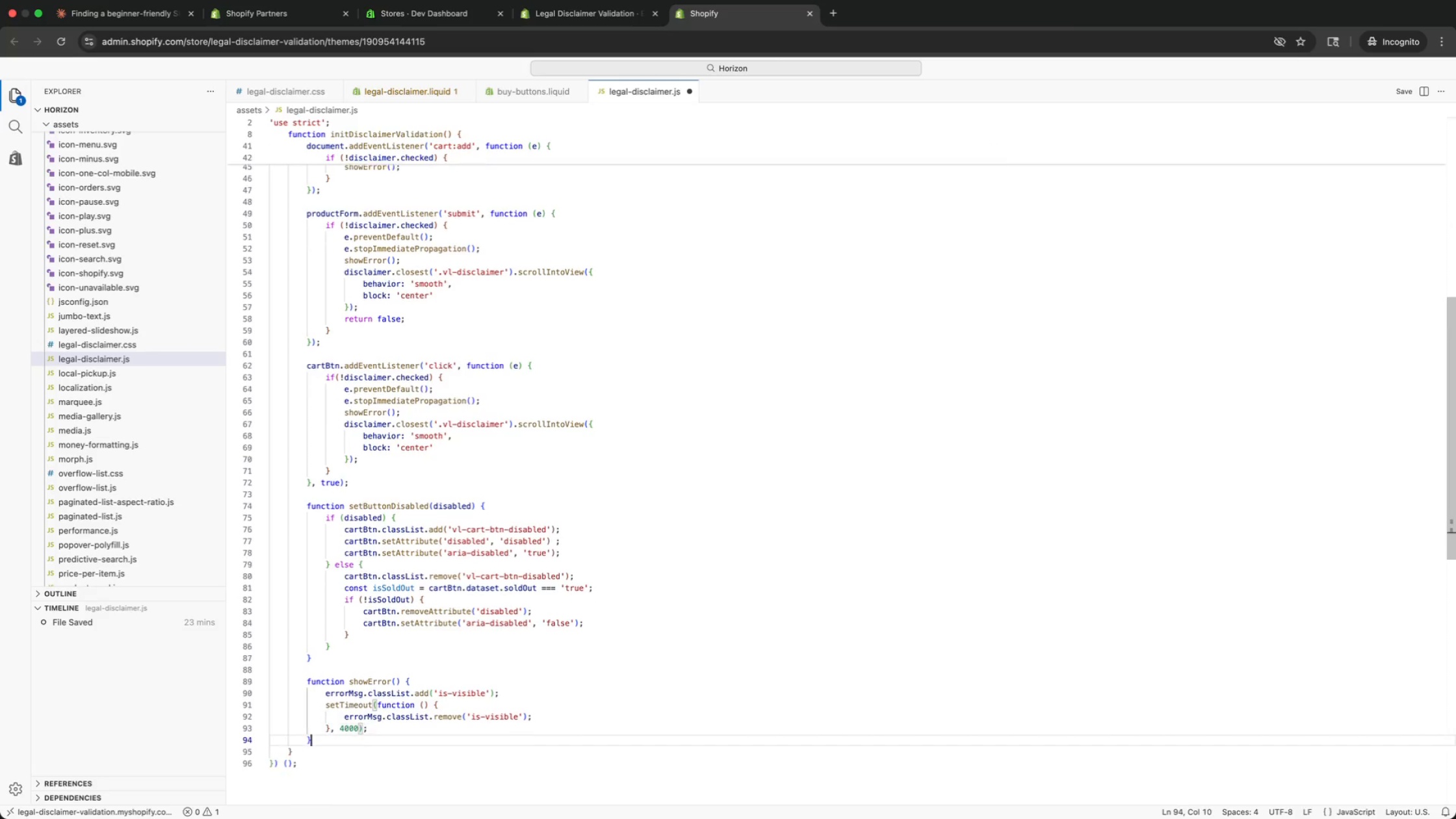 
key(ArrowDown)
 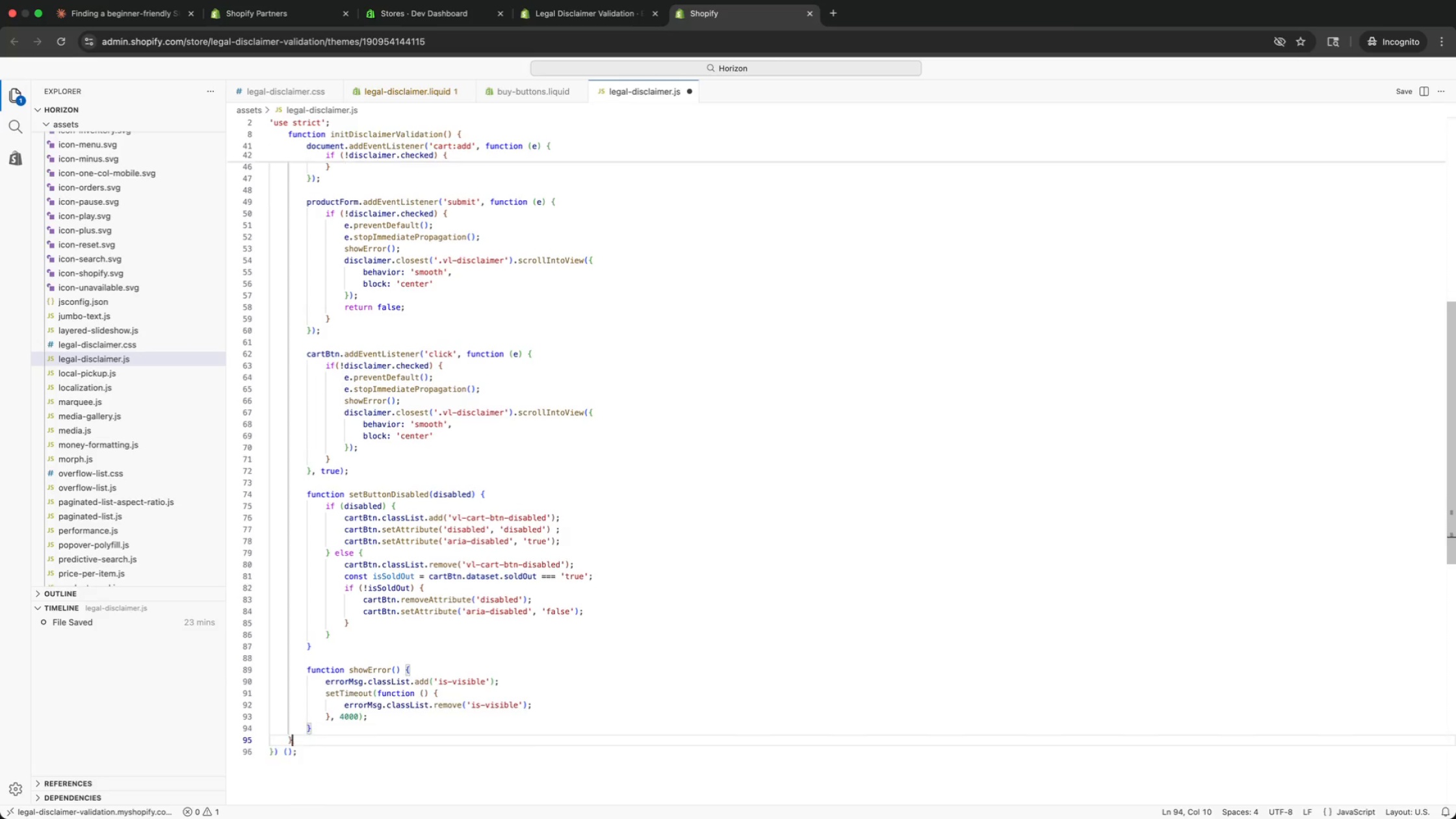 
key(ArrowDown)
 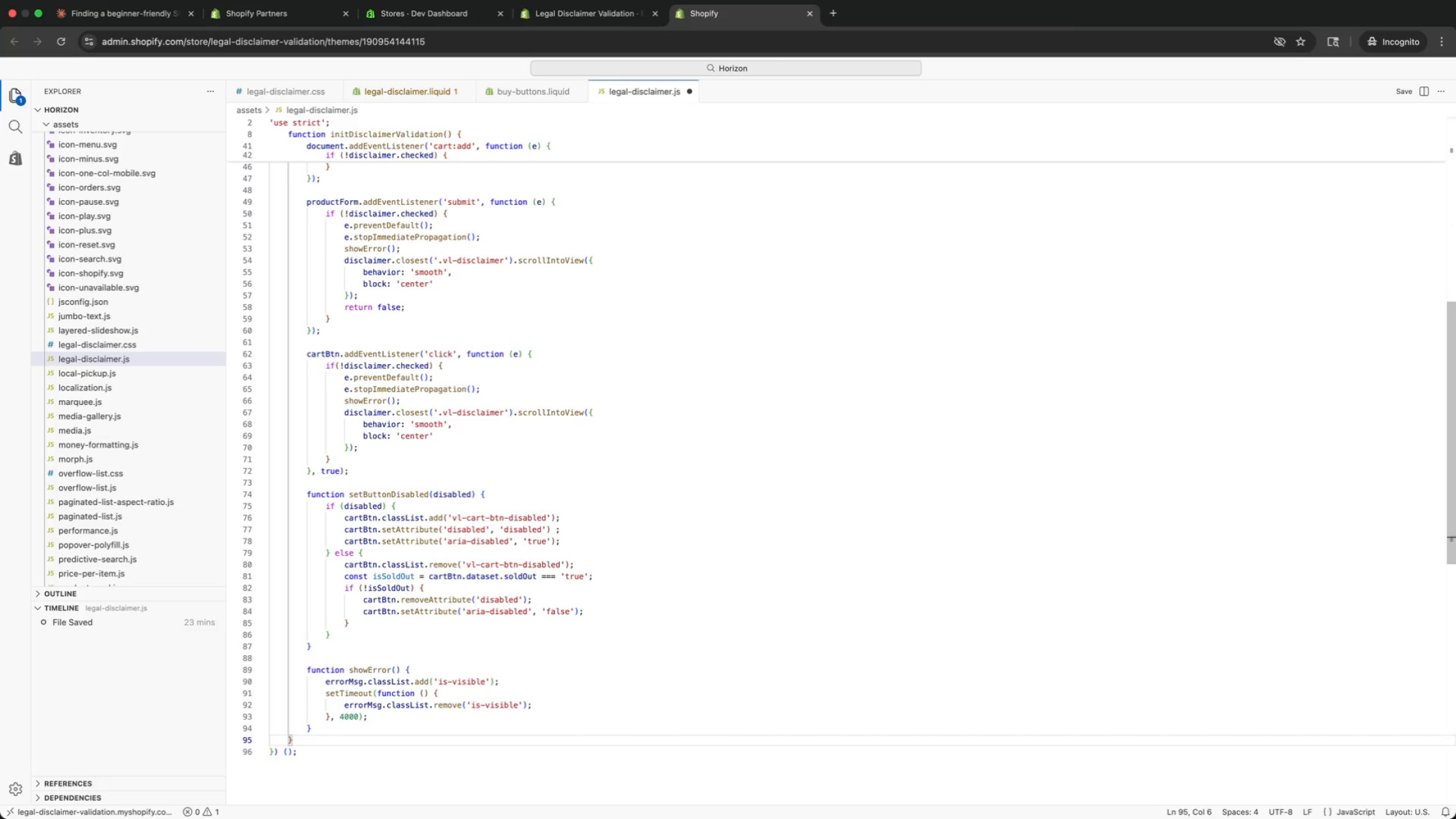 
key(ArrowUp)
 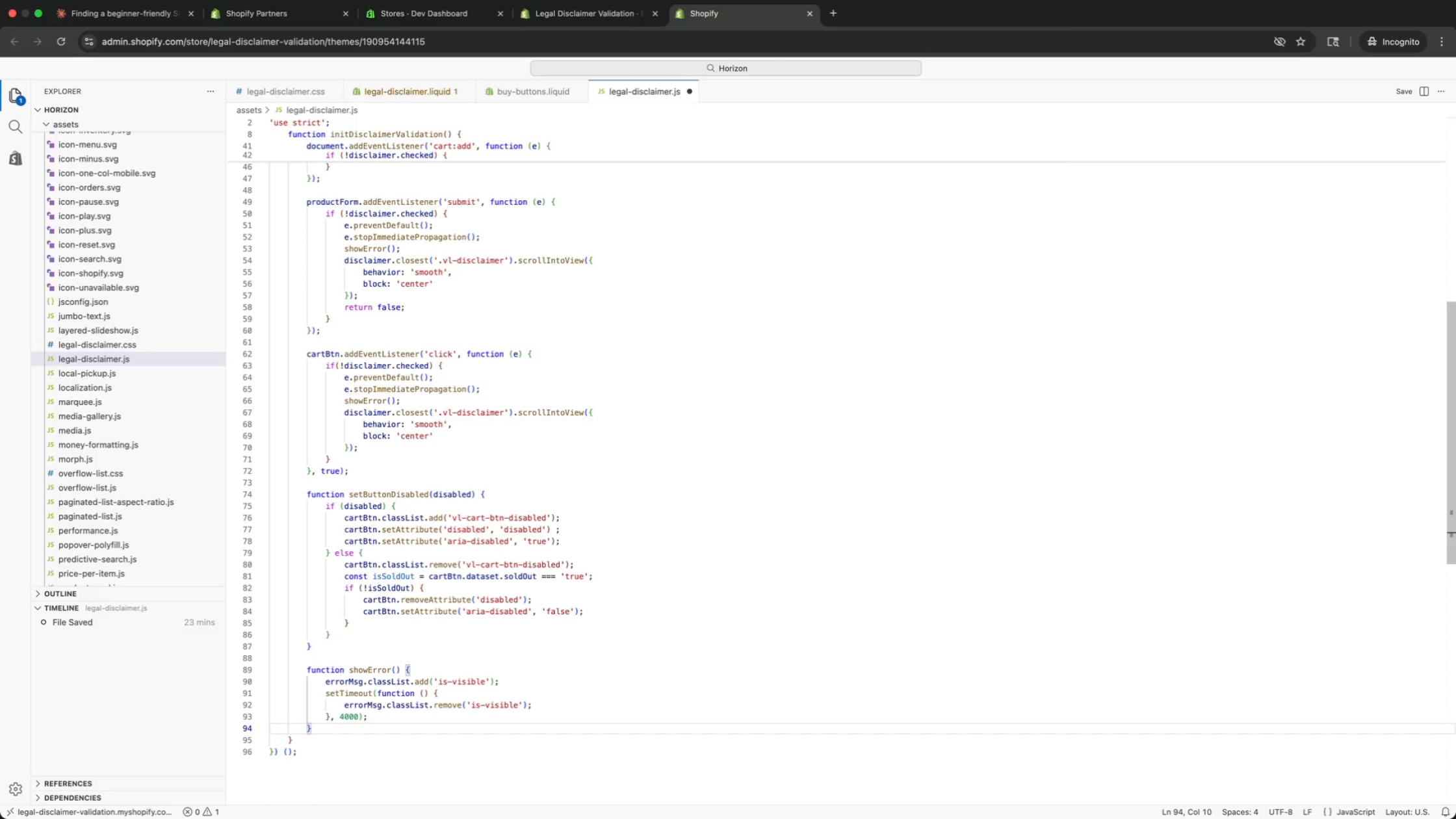 
key(ArrowDown)
 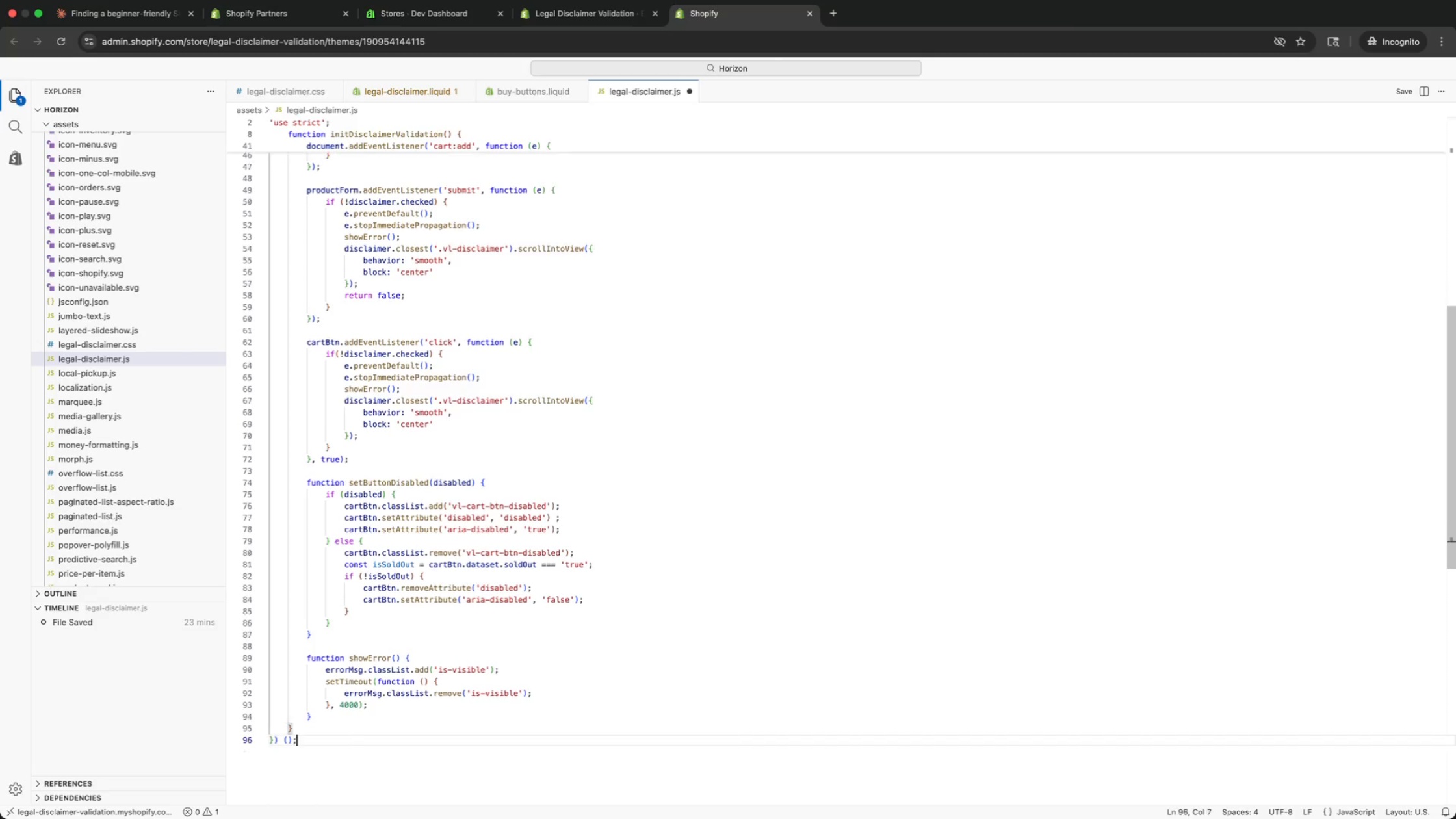 
key(ArrowDown)
 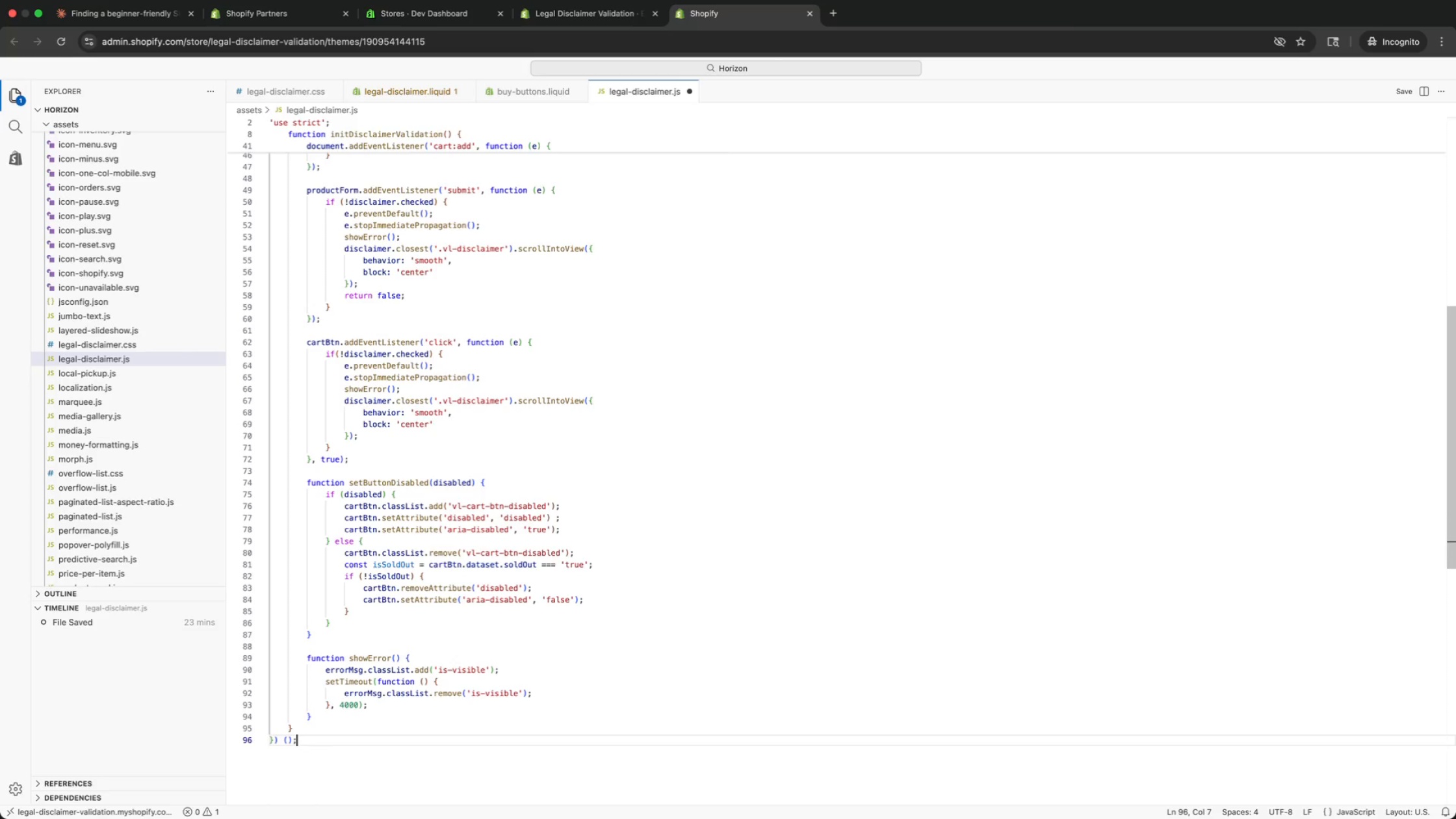 
key(ArrowDown)
 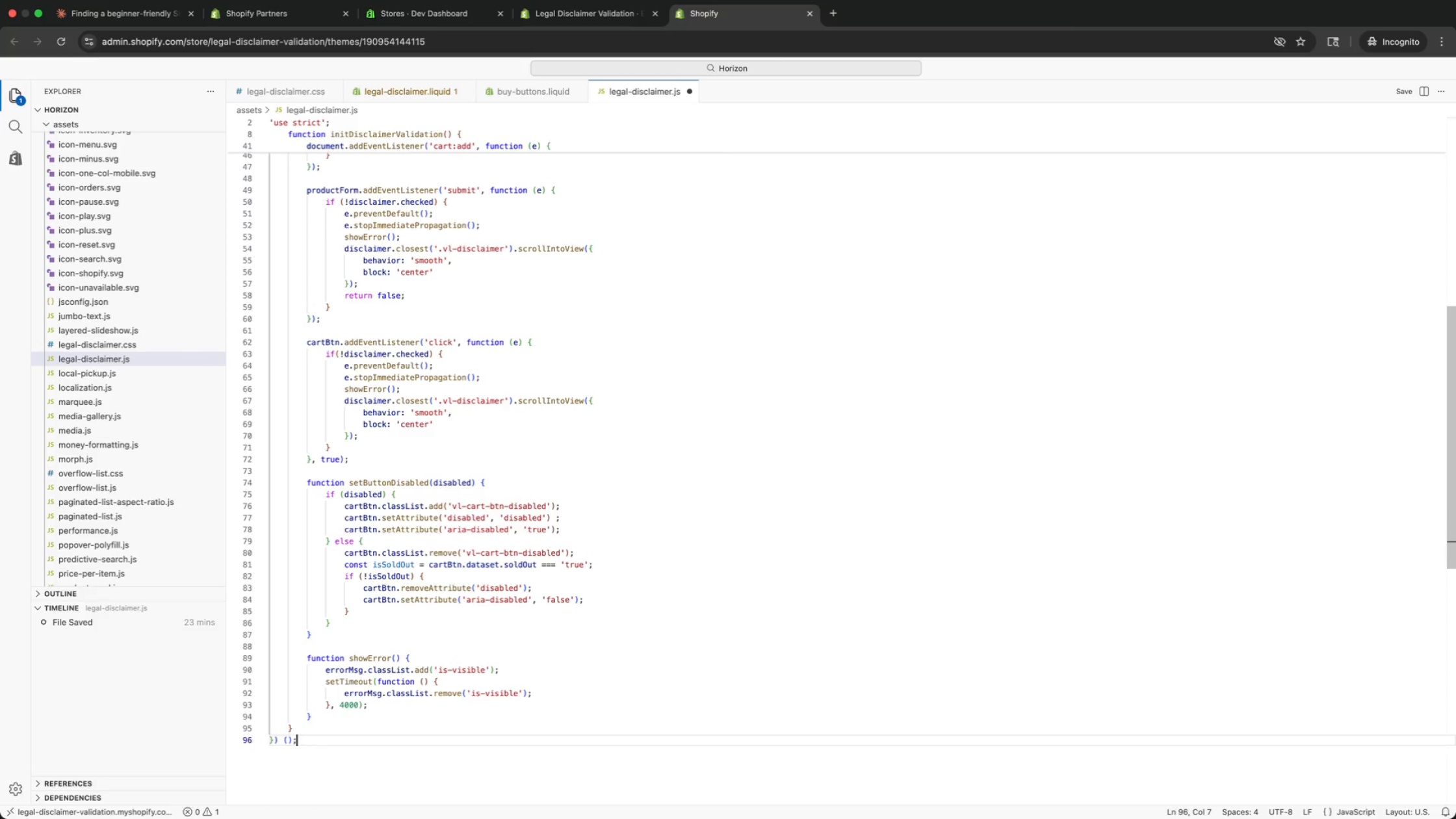 
key(ArrowDown)
 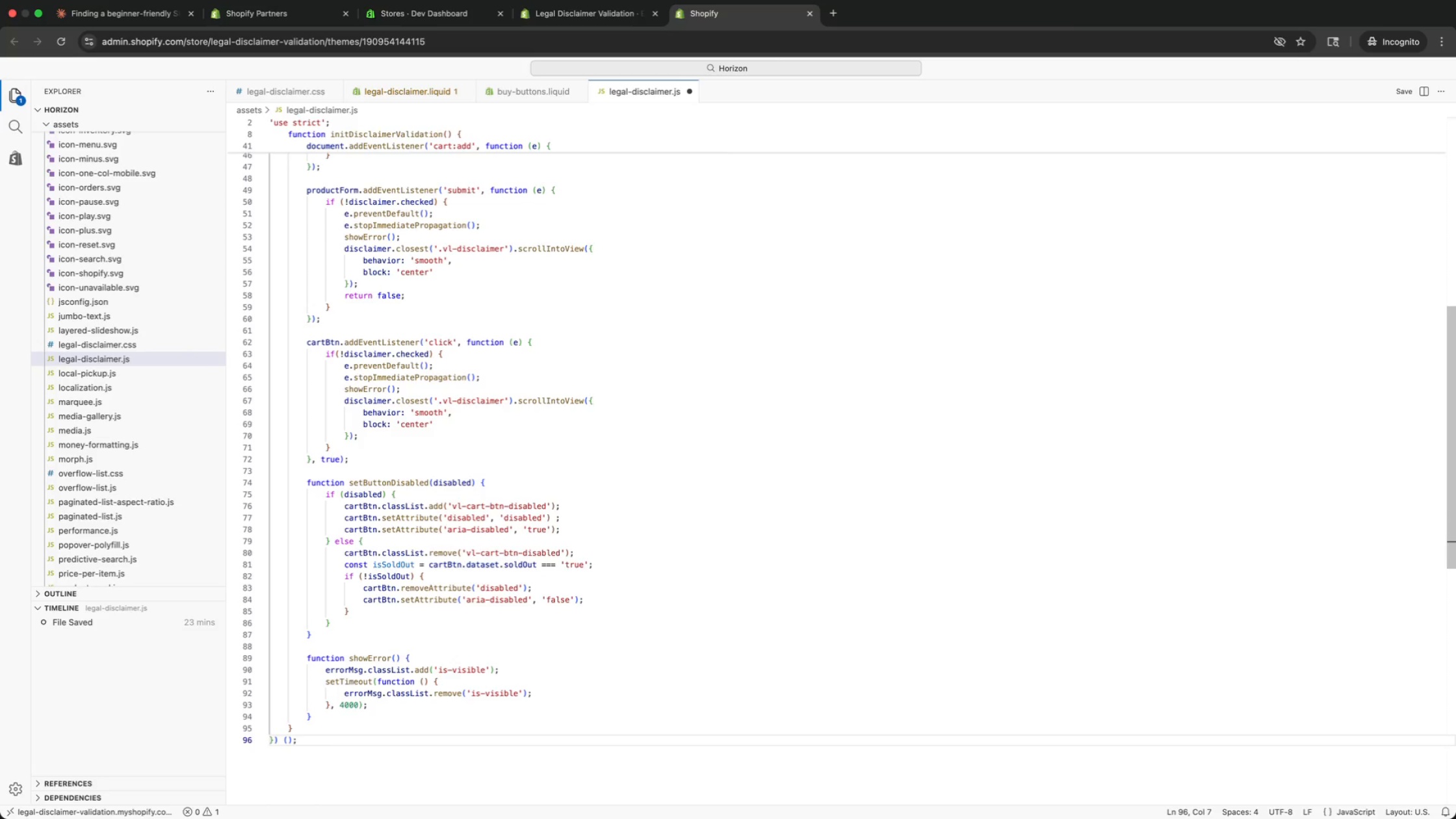 
key(ArrowDown)
 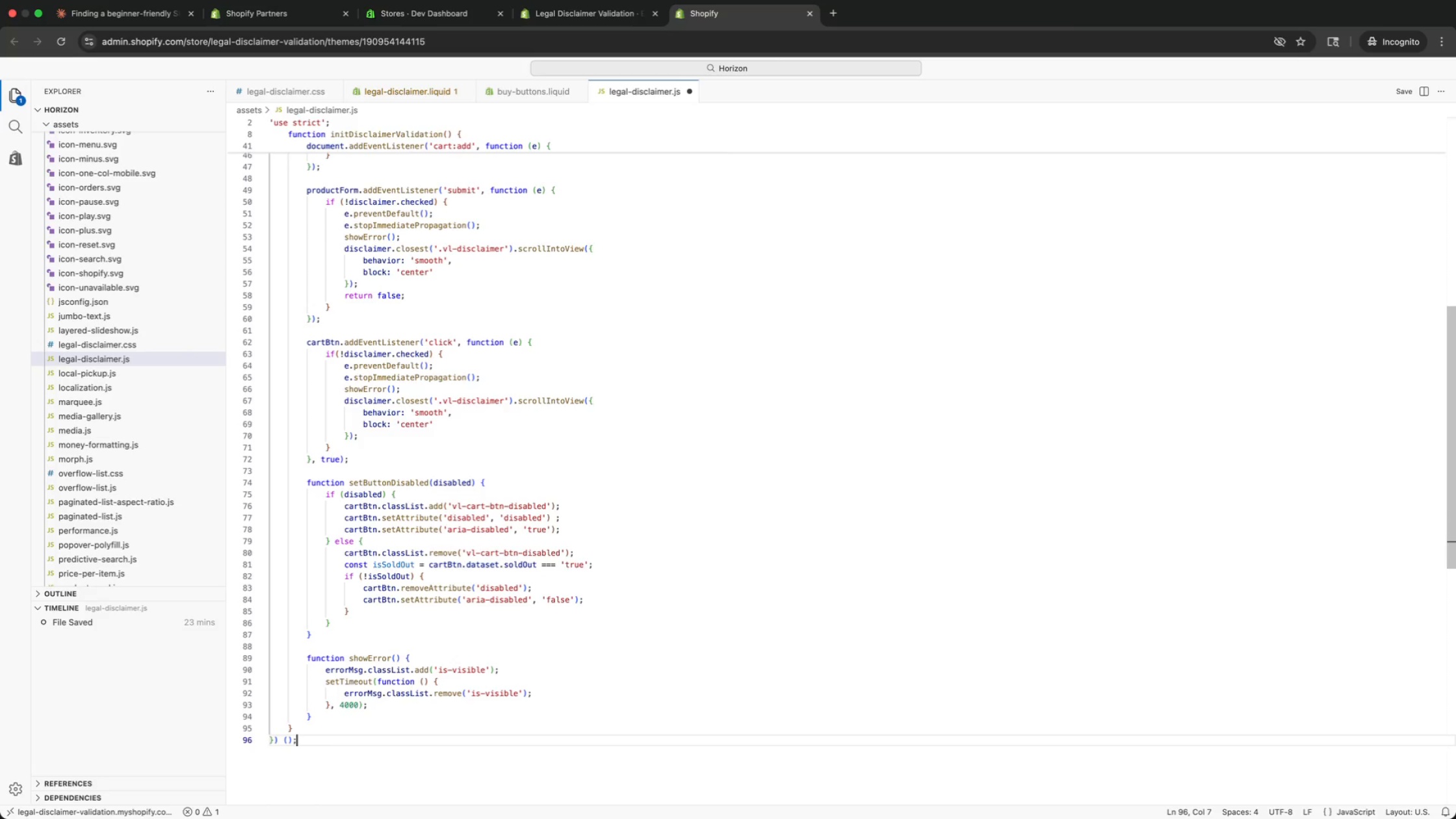 
key(ArrowDown)
 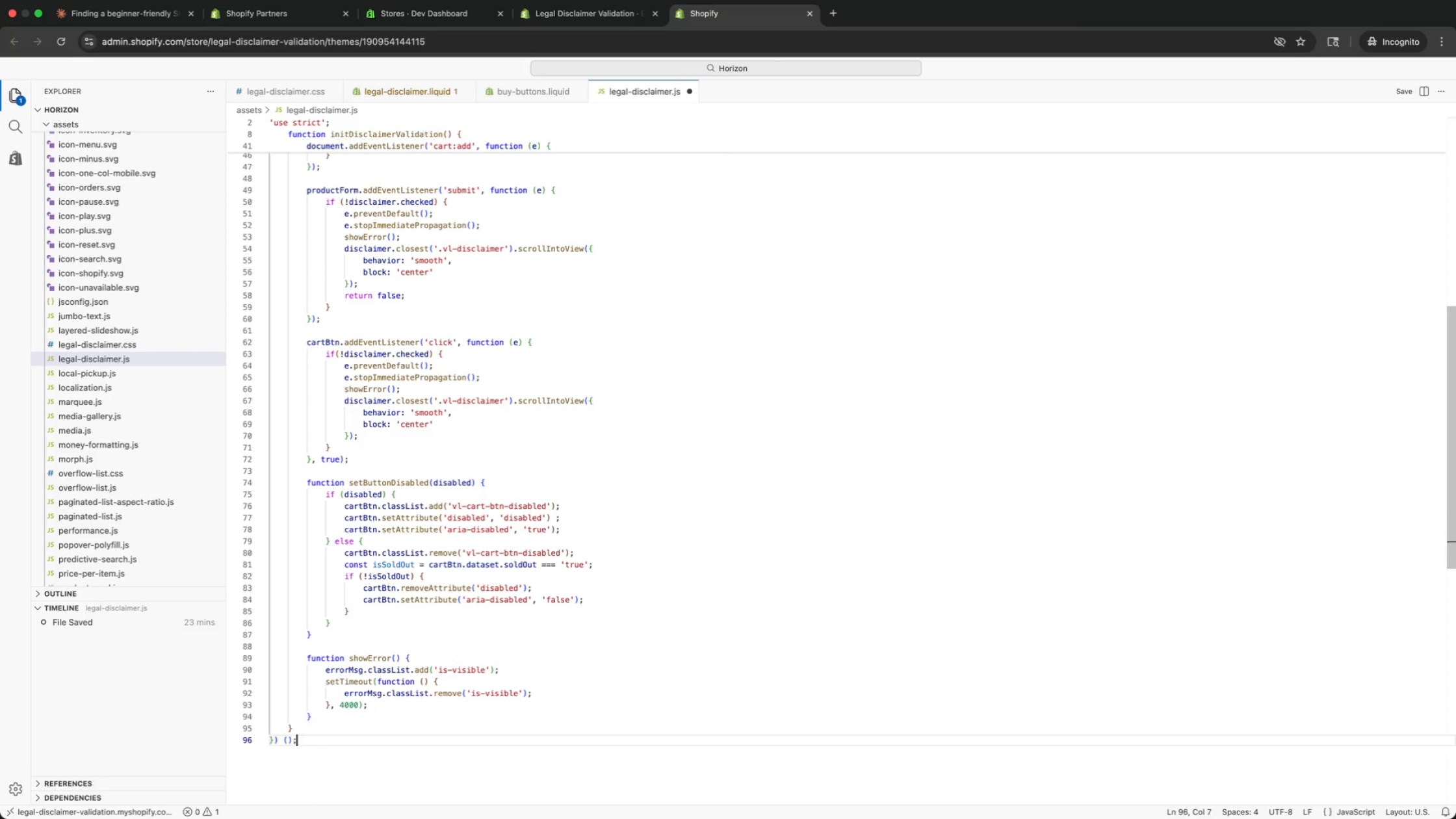 
key(ArrowDown)
 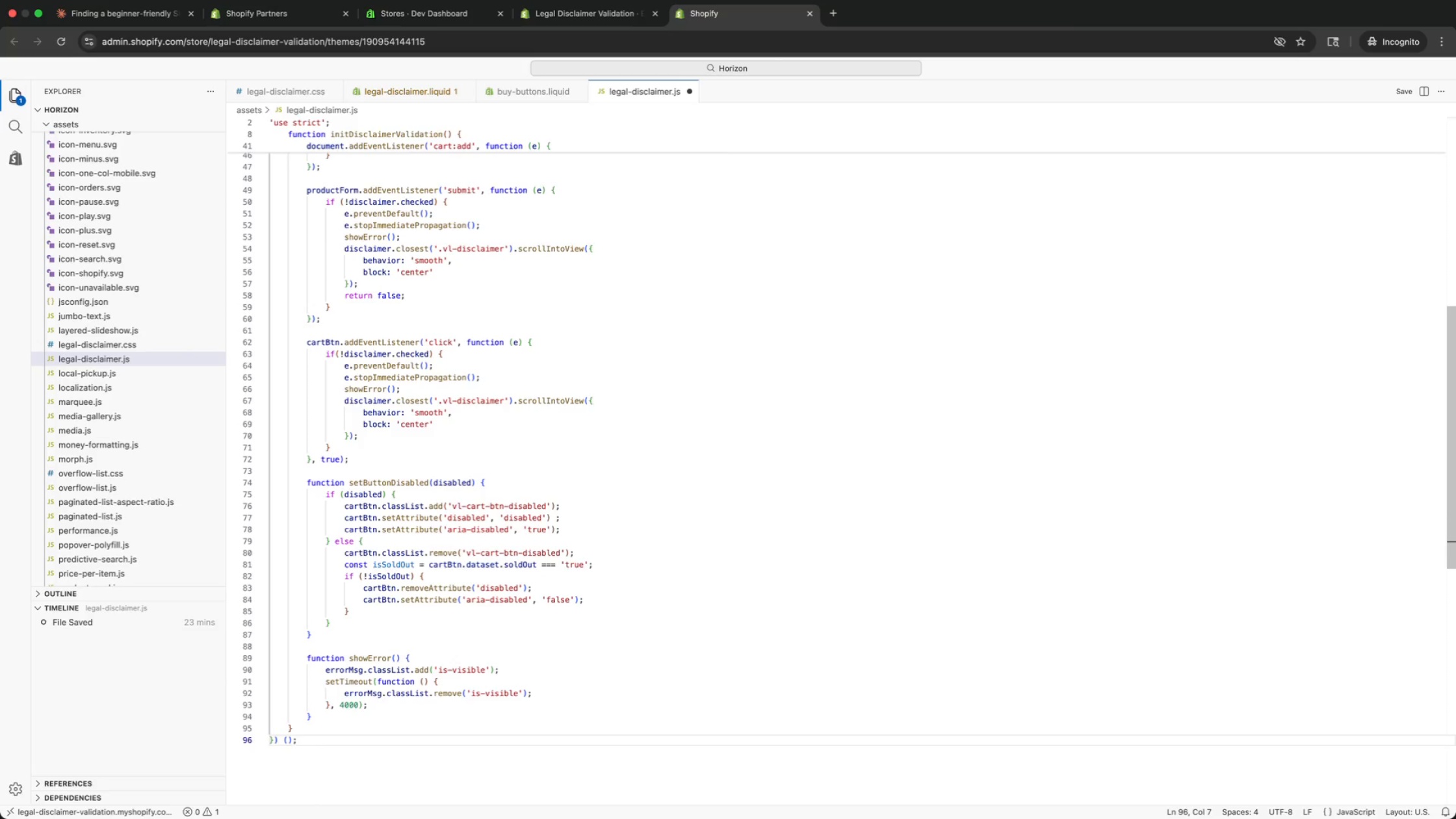 
key(ArrowDown)
 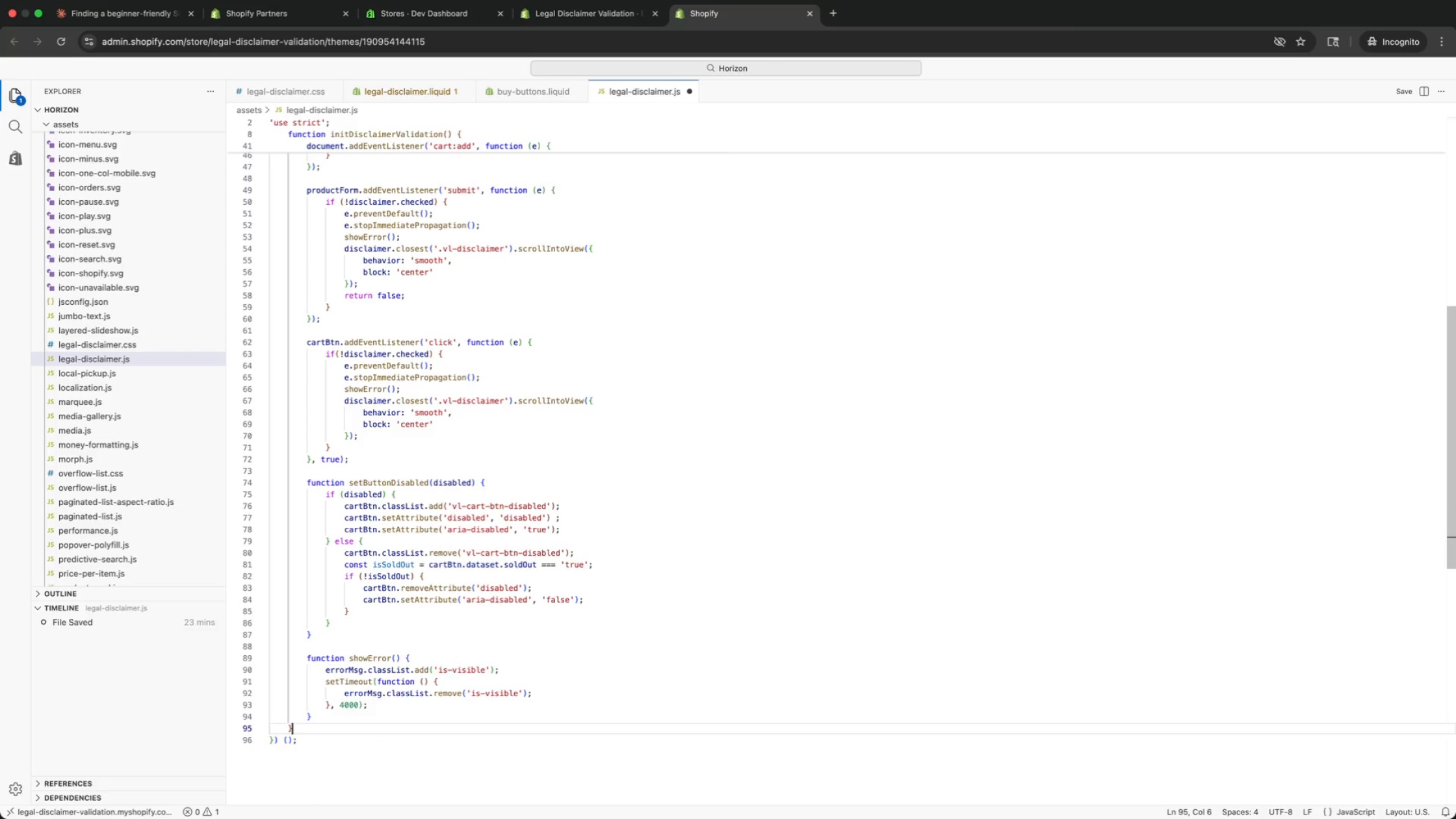 
key(ArrowUp)
 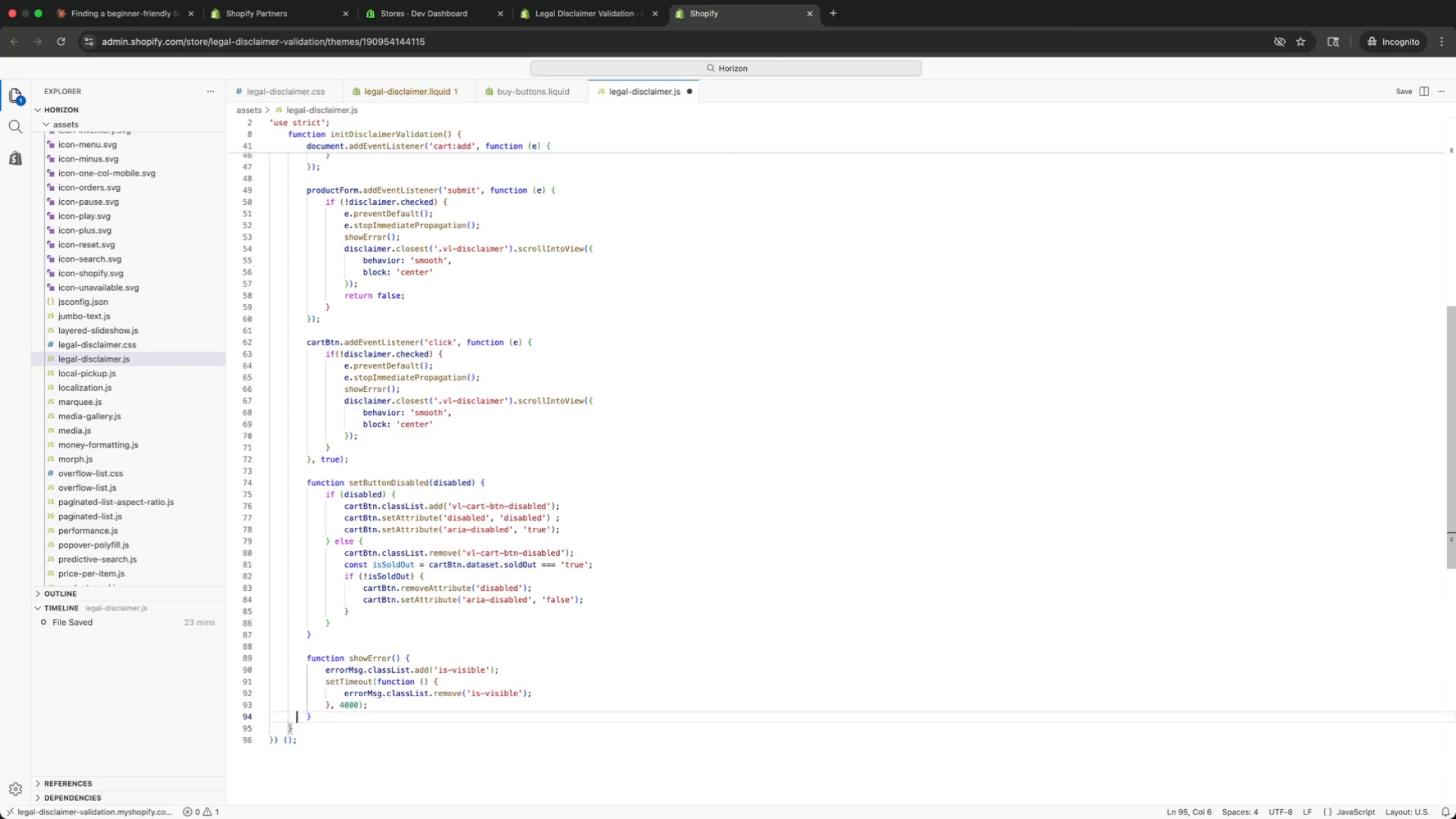 
key(ArrowUp)
 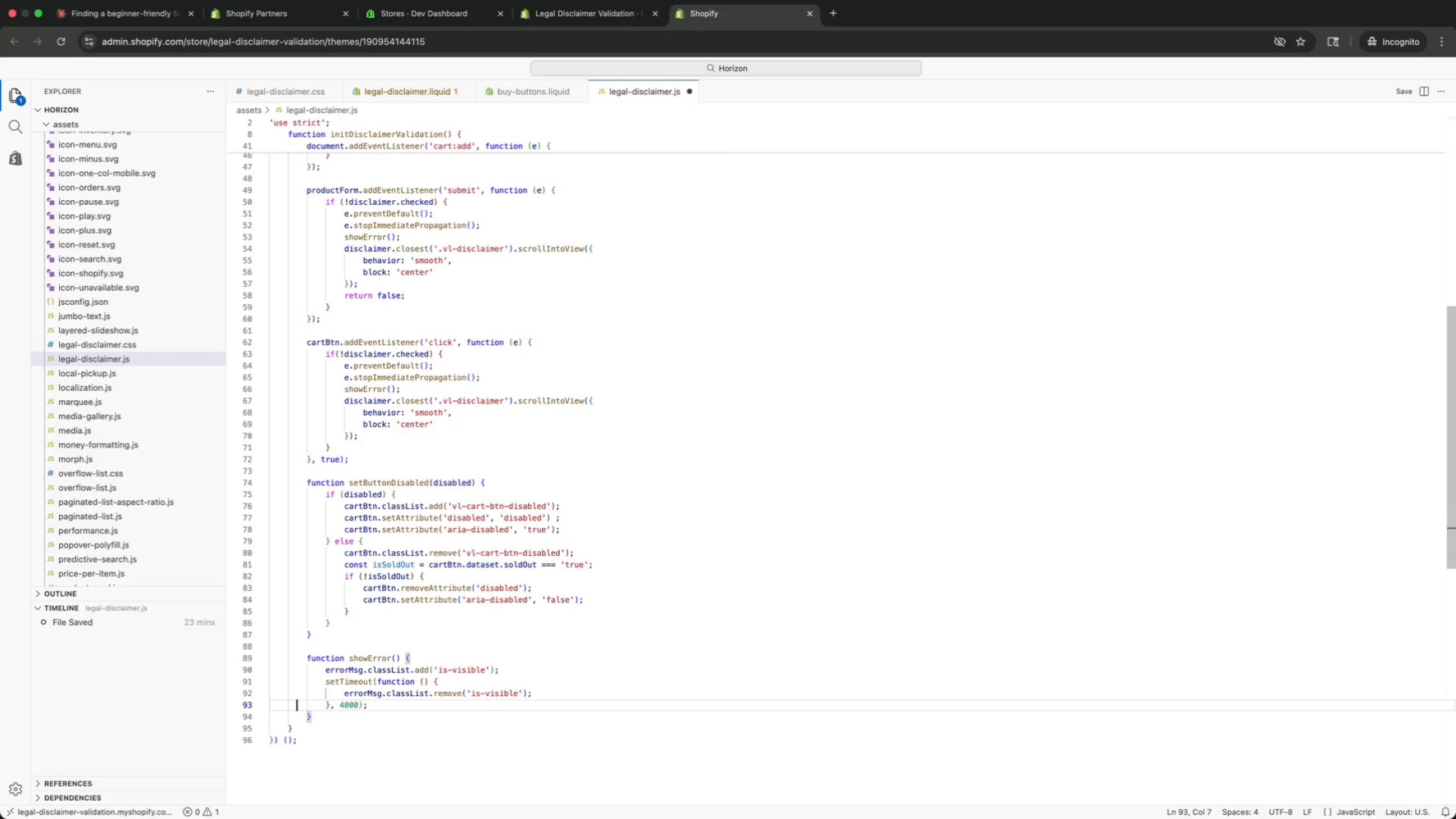 
key(ArrowUp)
 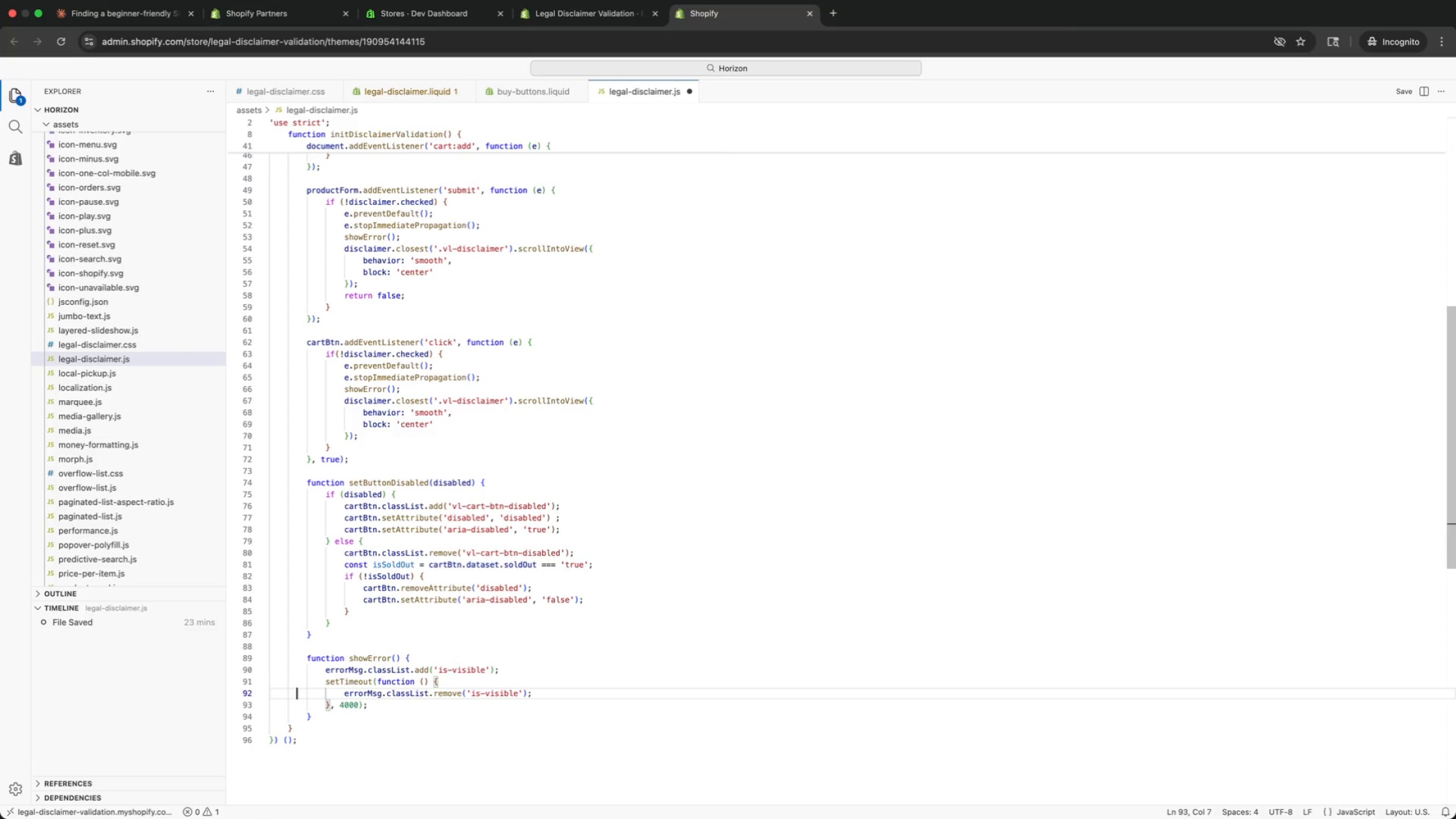 
key(ArrowUp)
 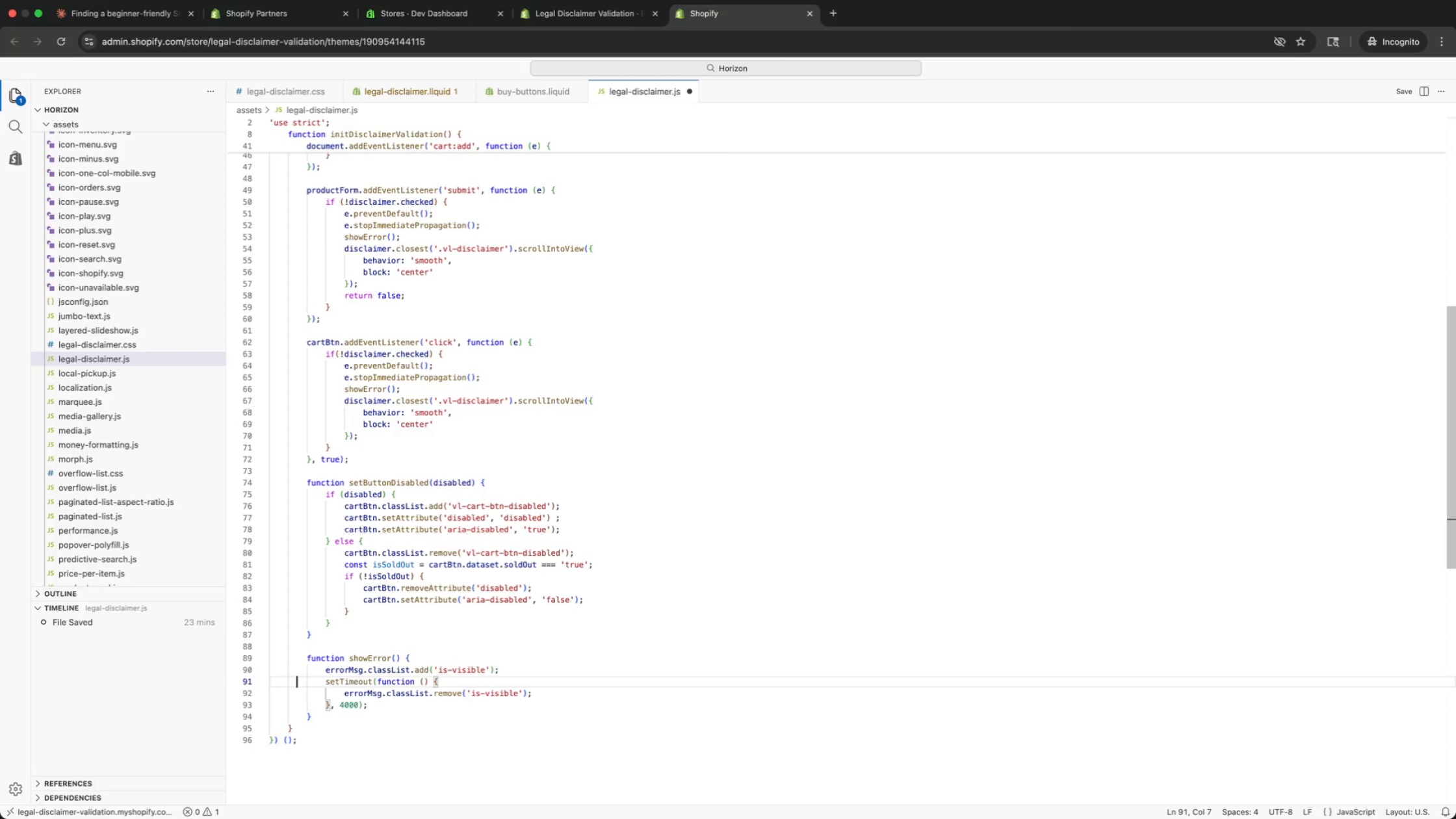 
key(ArrowUp)
 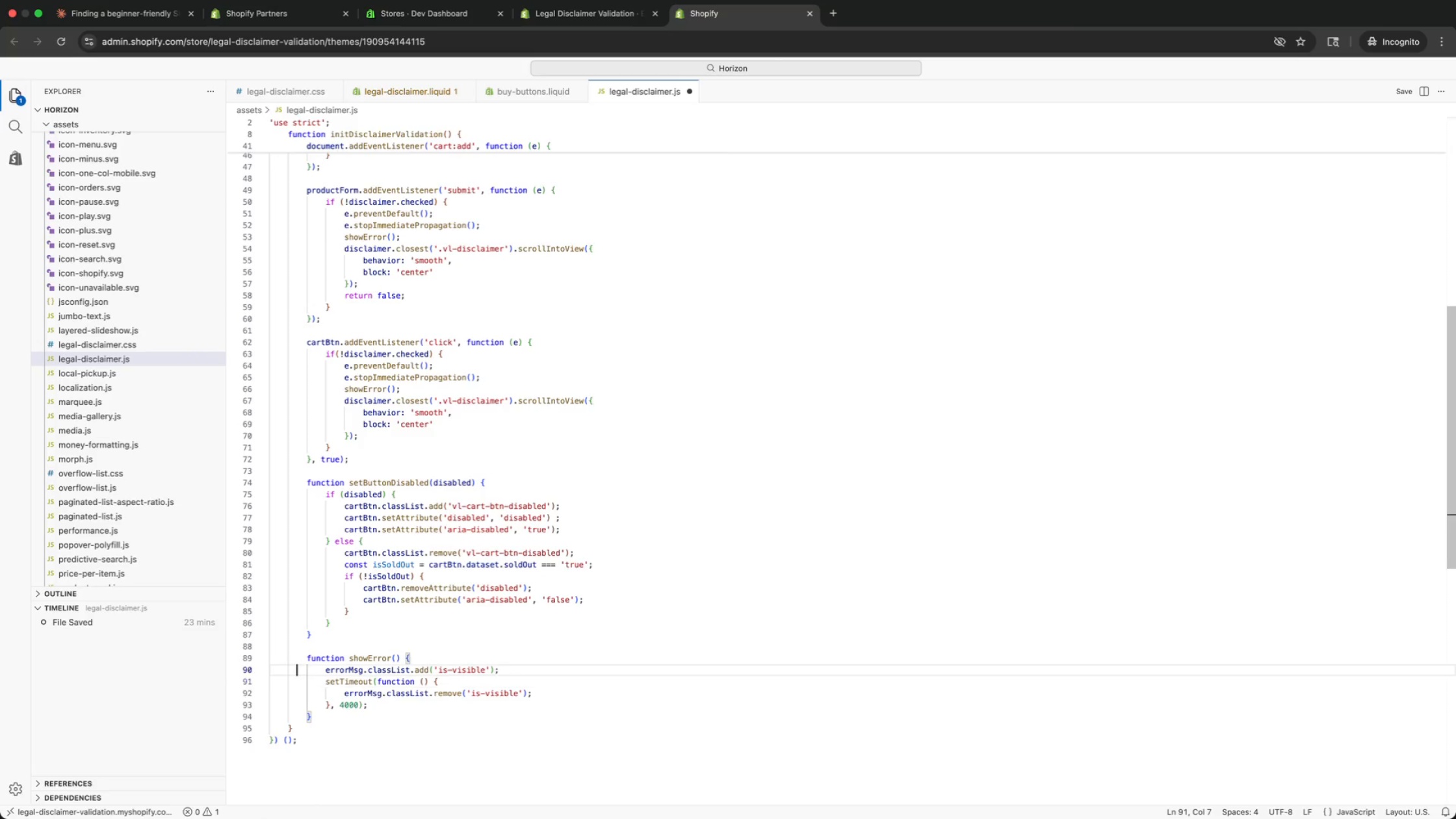 
key(ArrowUp)
 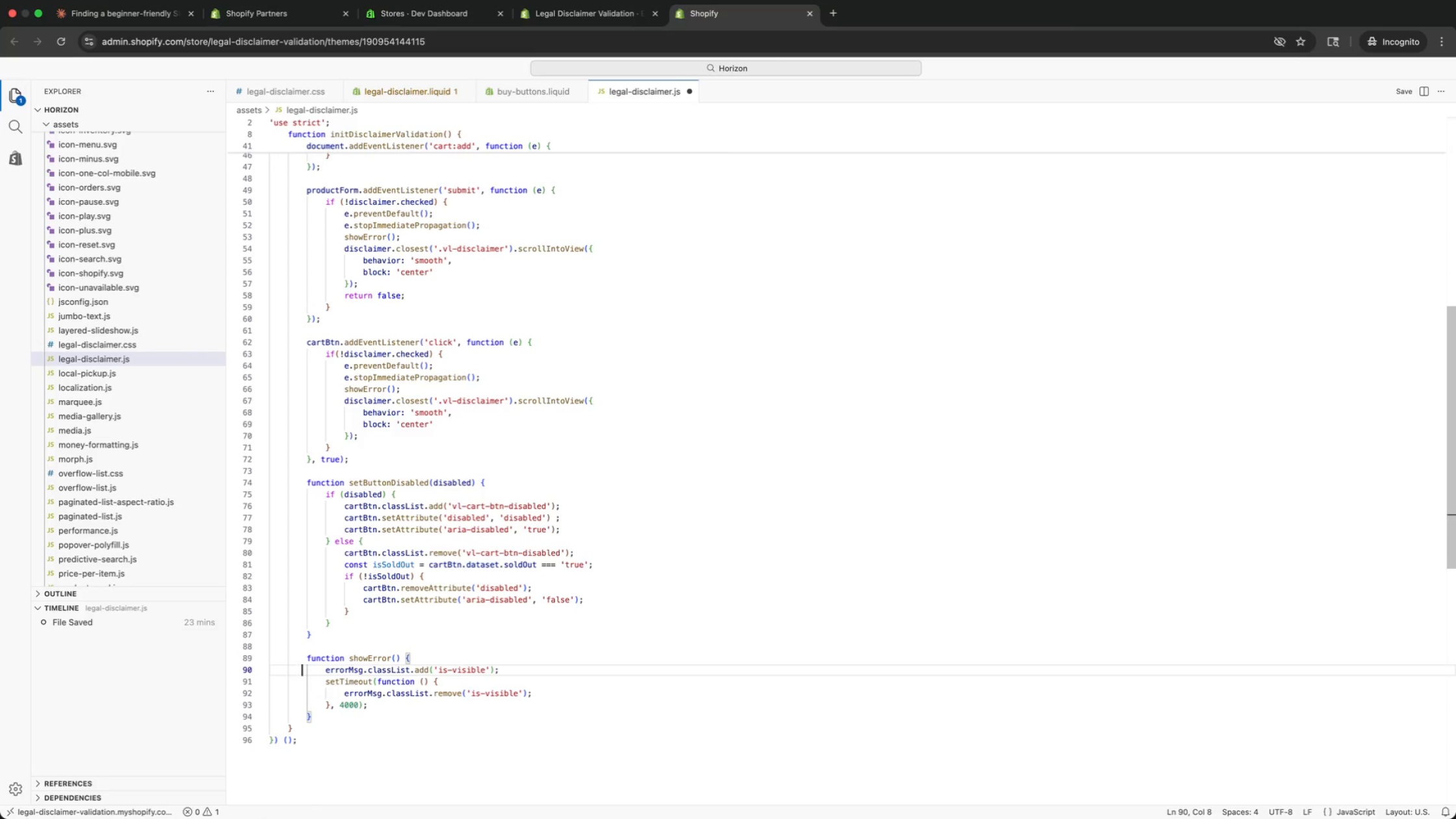 
hold_key(key=ArrowRight, duration=1.42)
 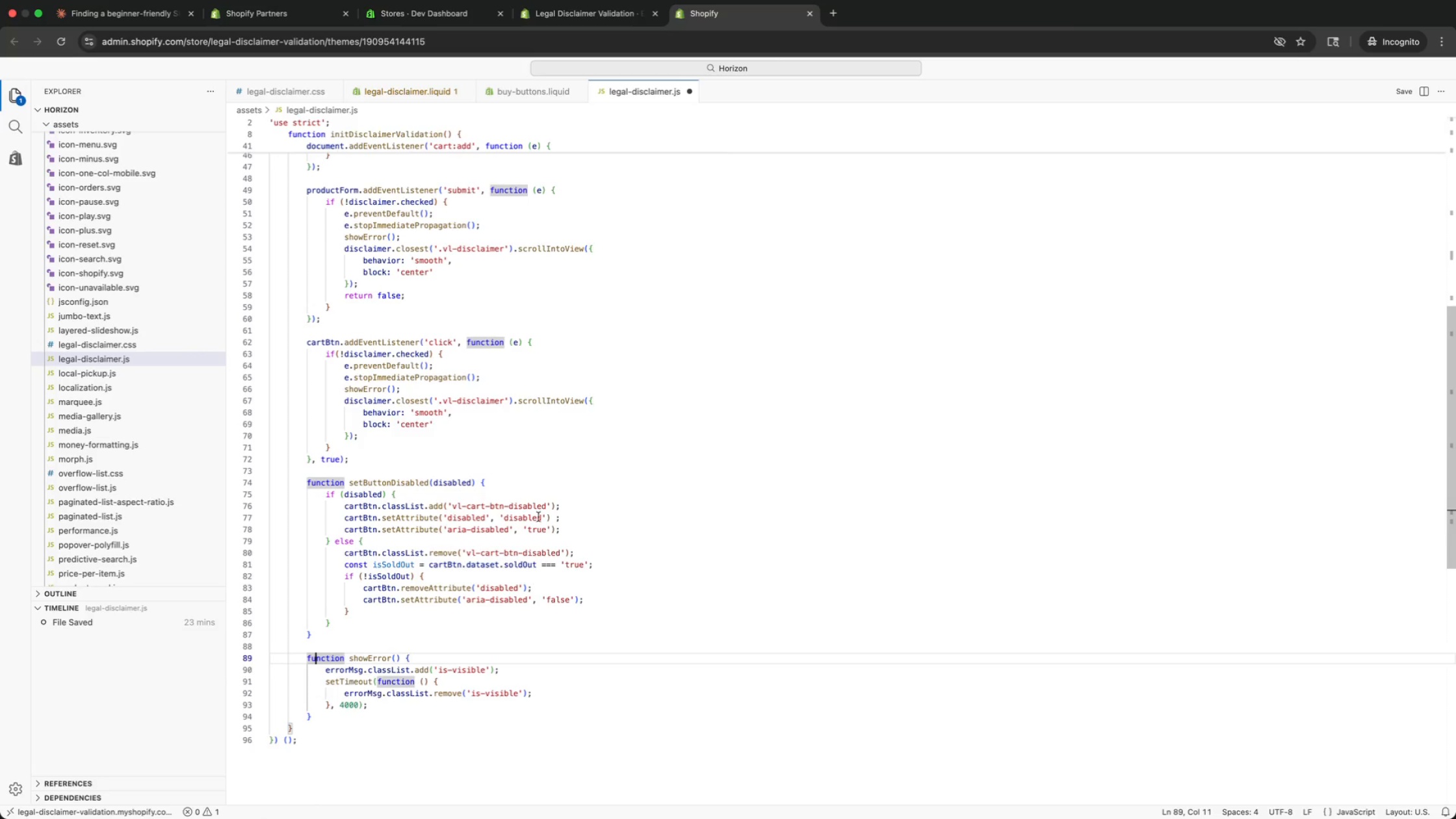 
key(ArrowUp)
 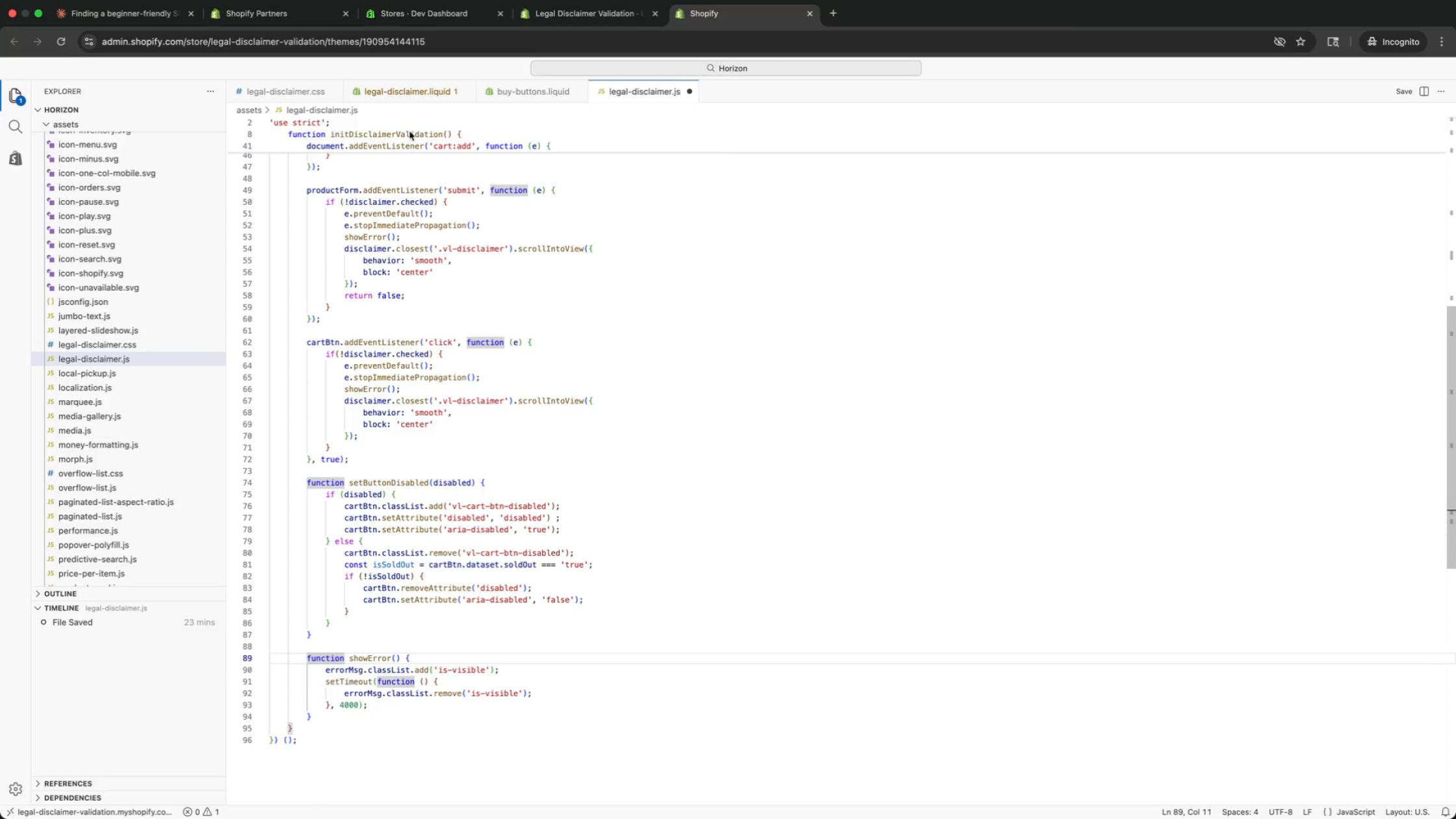 
left_click([517, 93])
 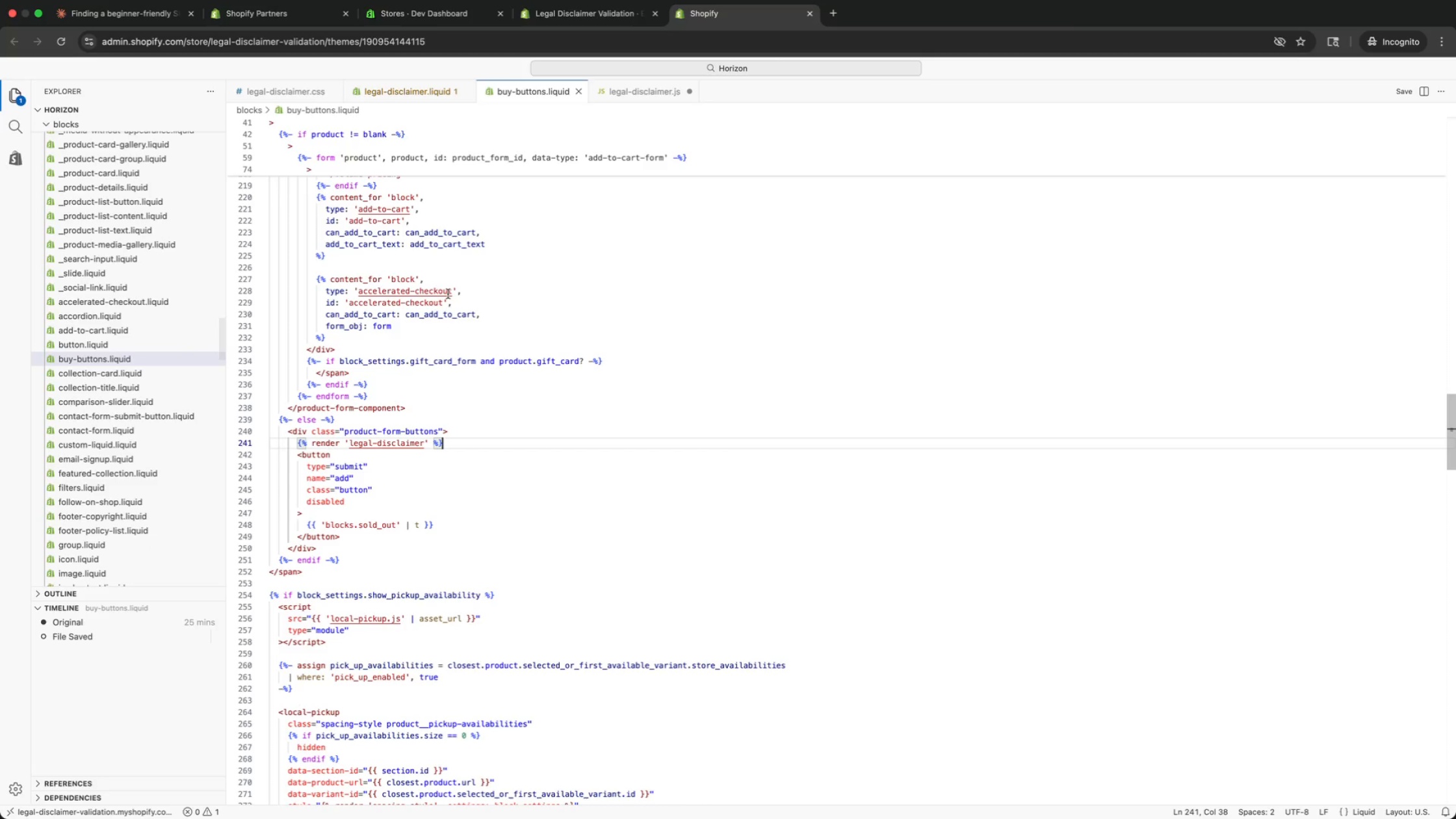 
left_click([282, 92])
 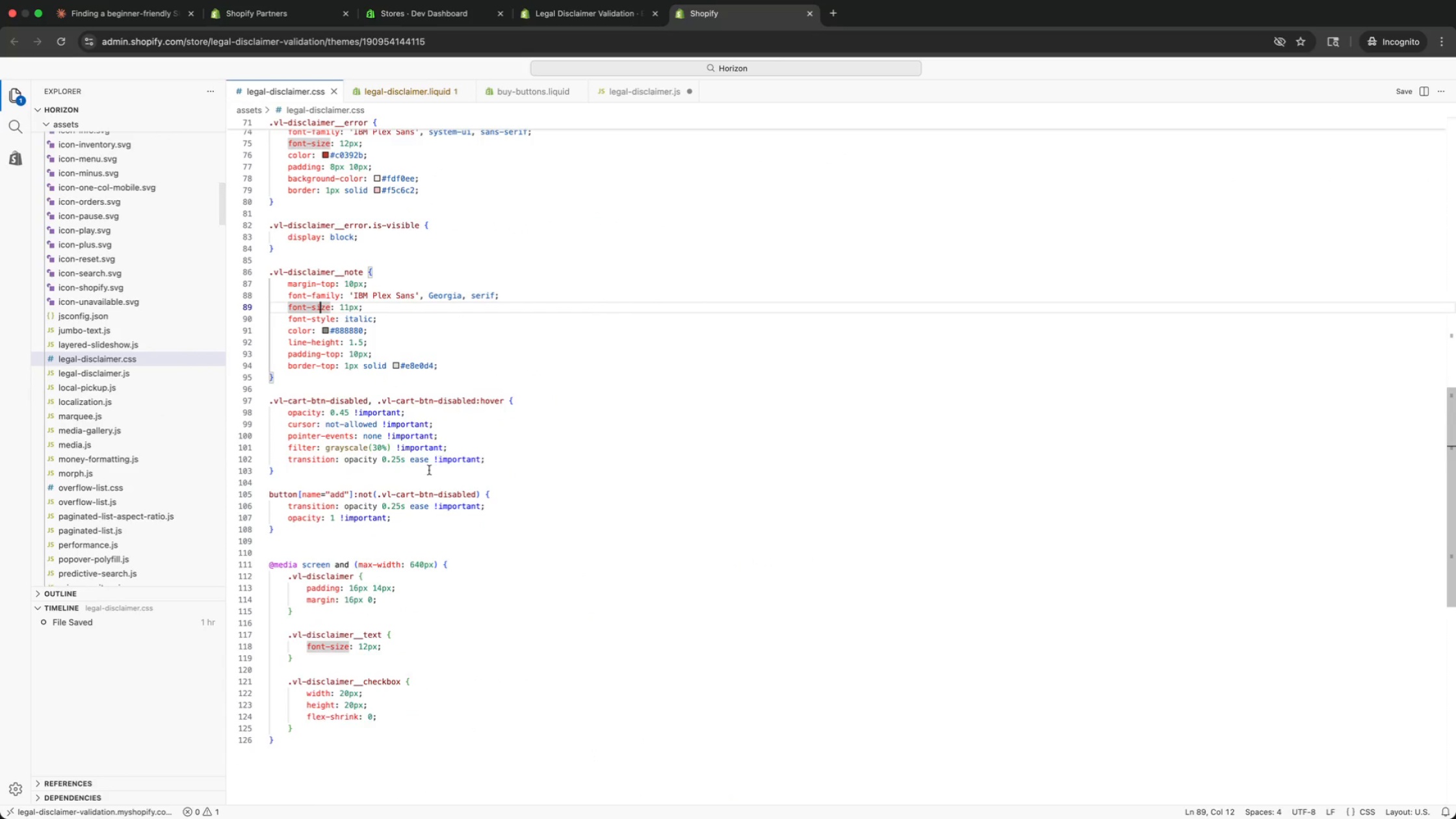 
scroll: coordinate [350, 68], scroll_direction: up, amount: 203.0
 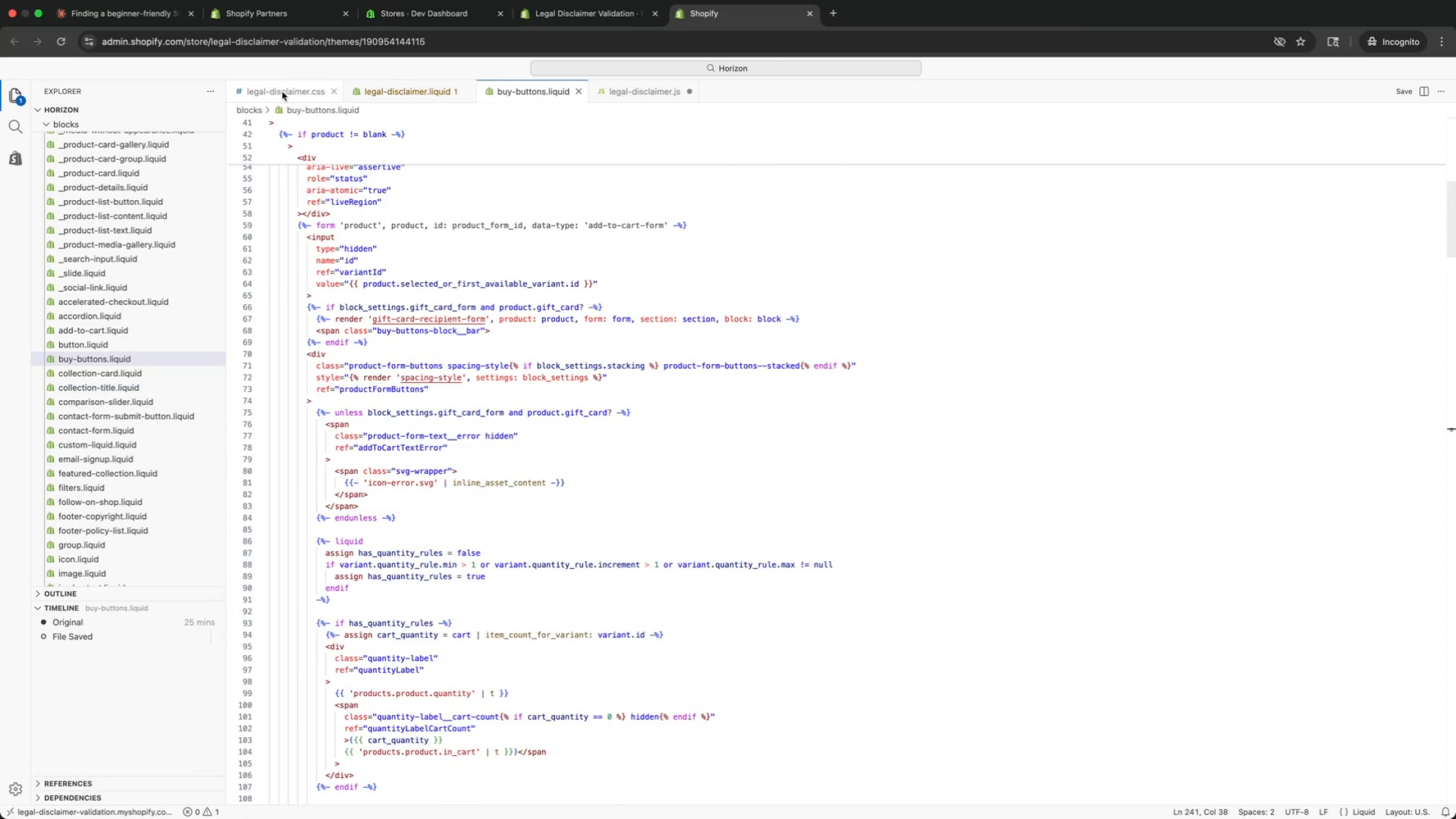 
left_click([360, 389])
 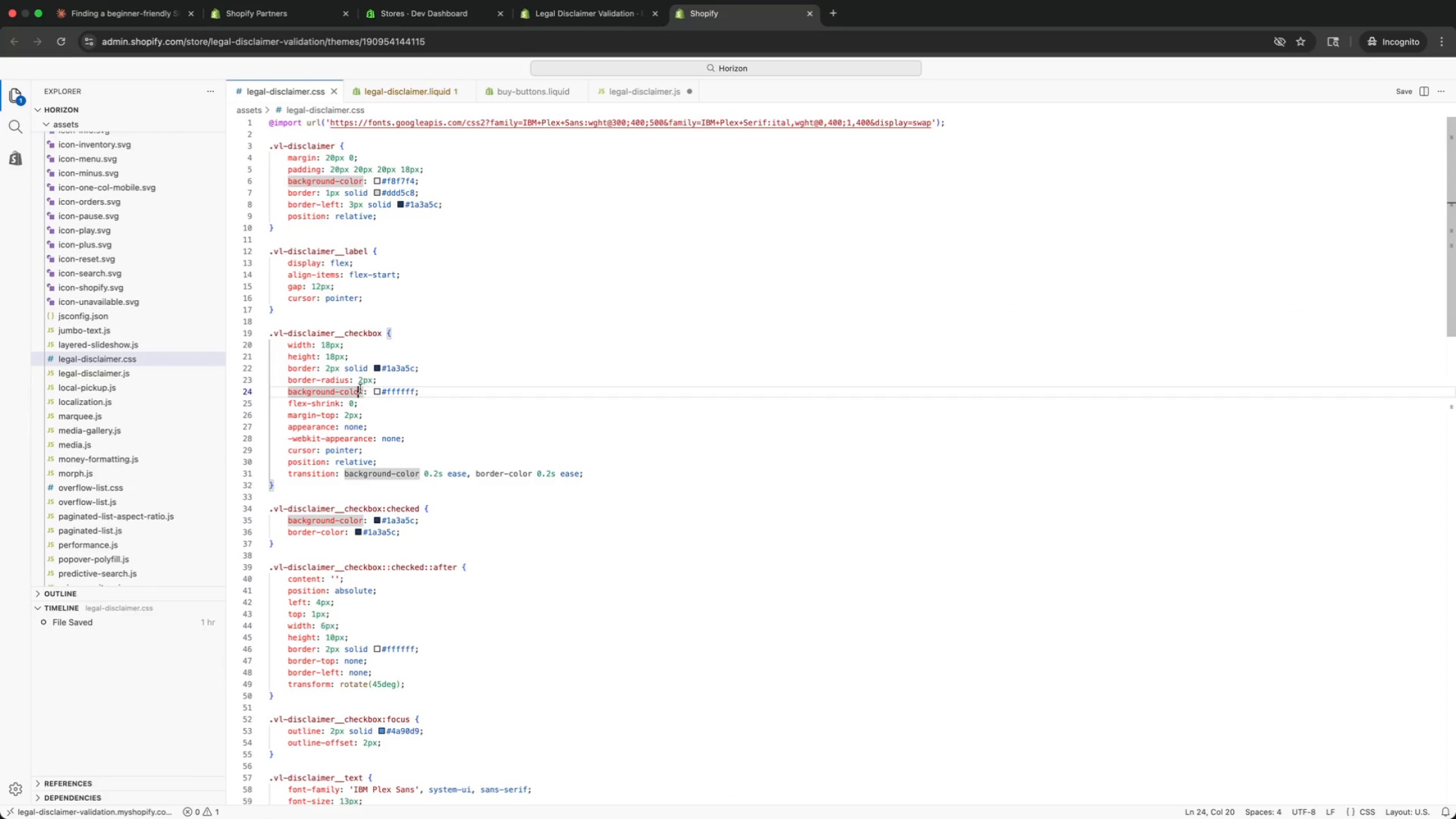 
scroll: coordinate [360, 389], scroll_direction: up, amount: 133.0
 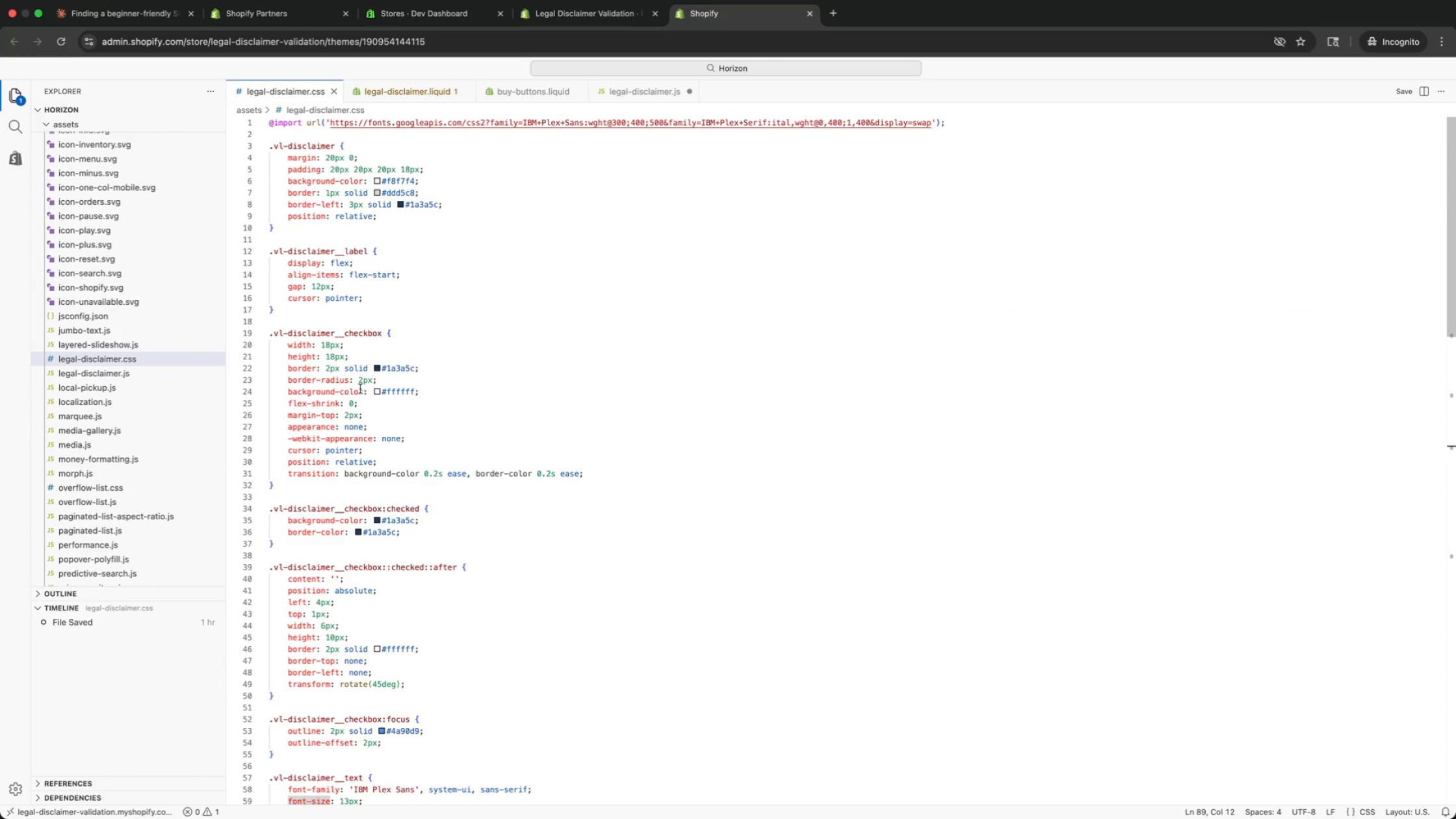 
key(ArrowUp)
 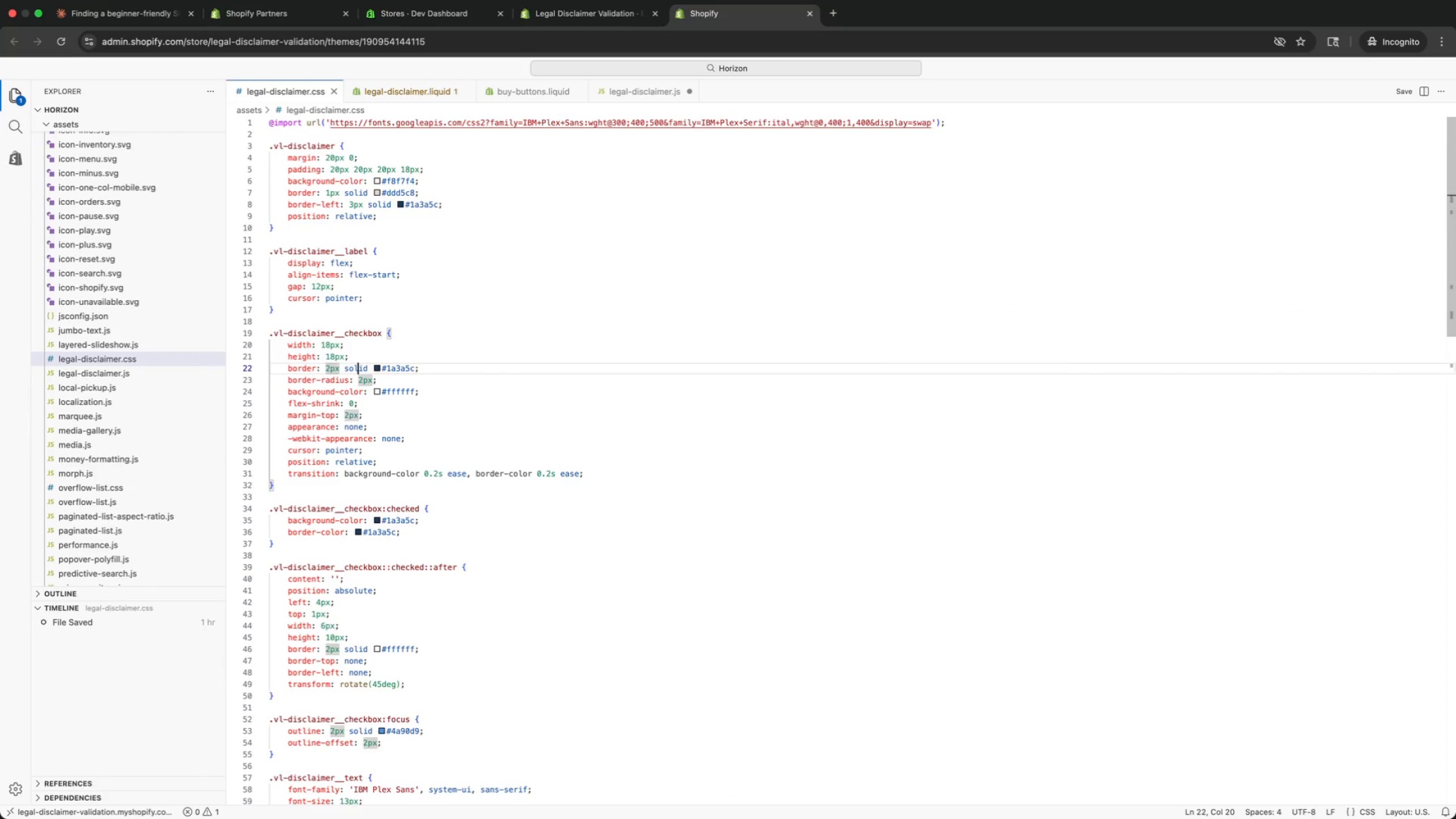 
key(ArrowUp)
 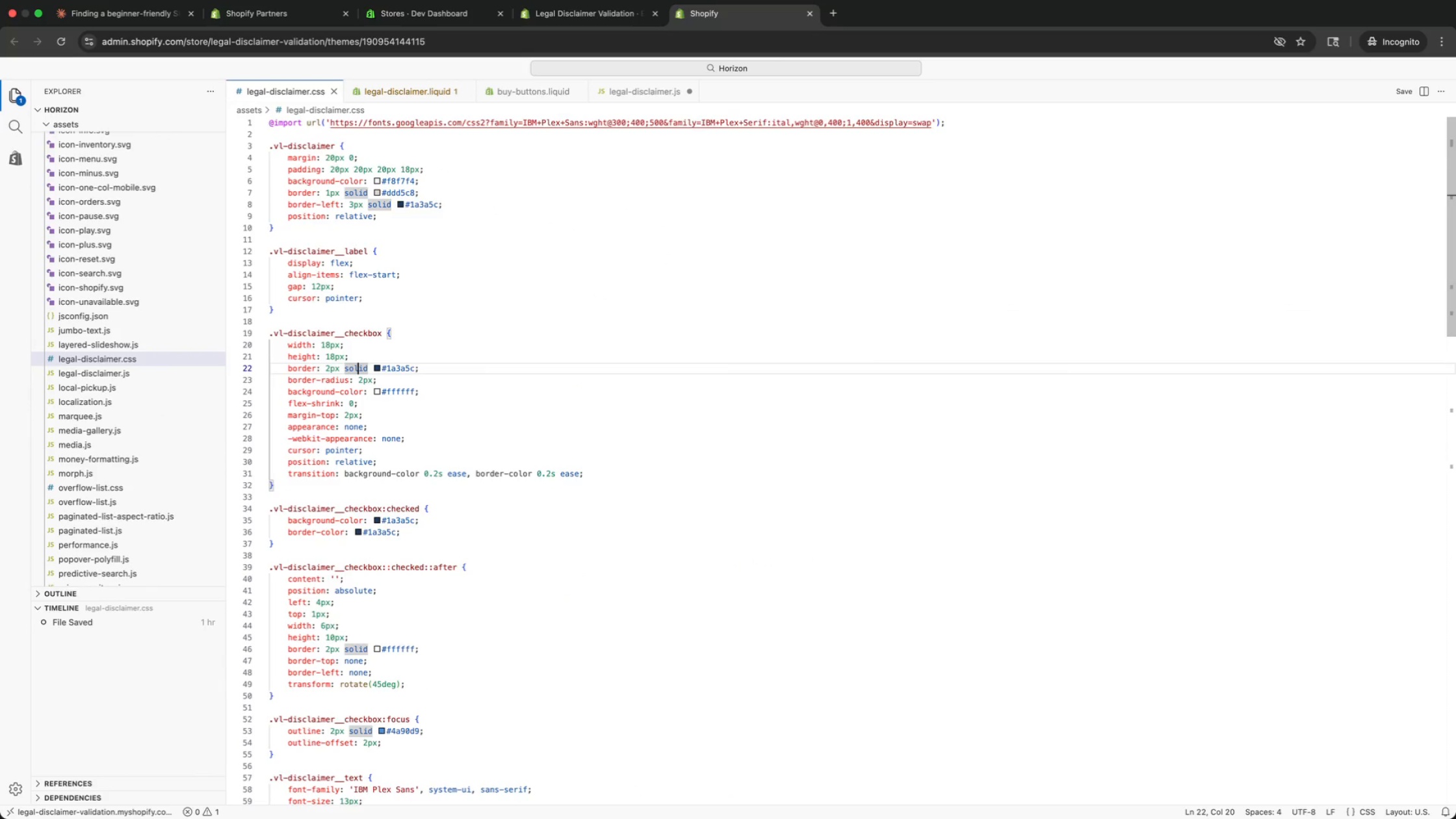 
key(ArrowUp)
 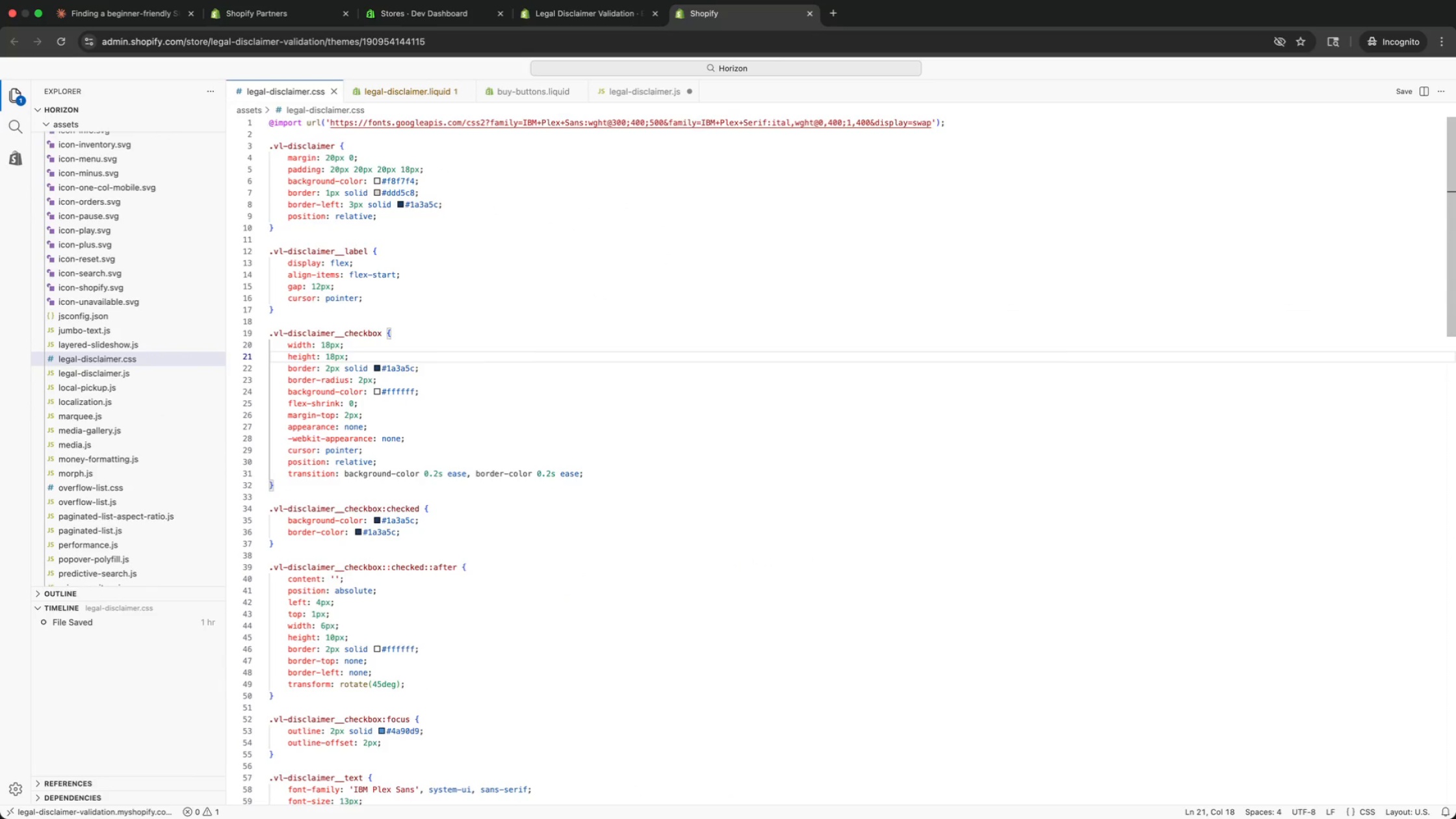 
key(ArrowUp)
 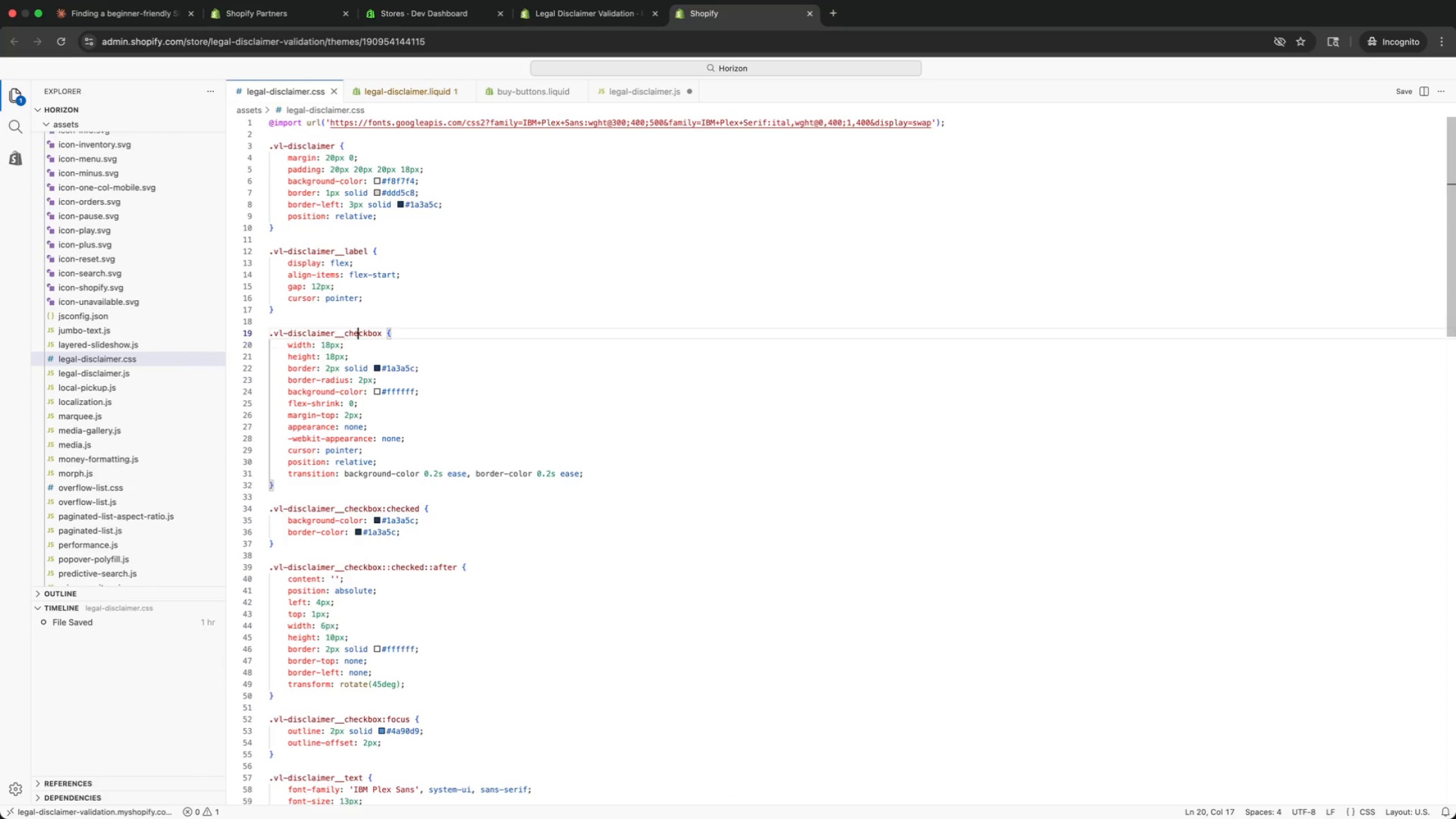 
key(ArrowUp)
 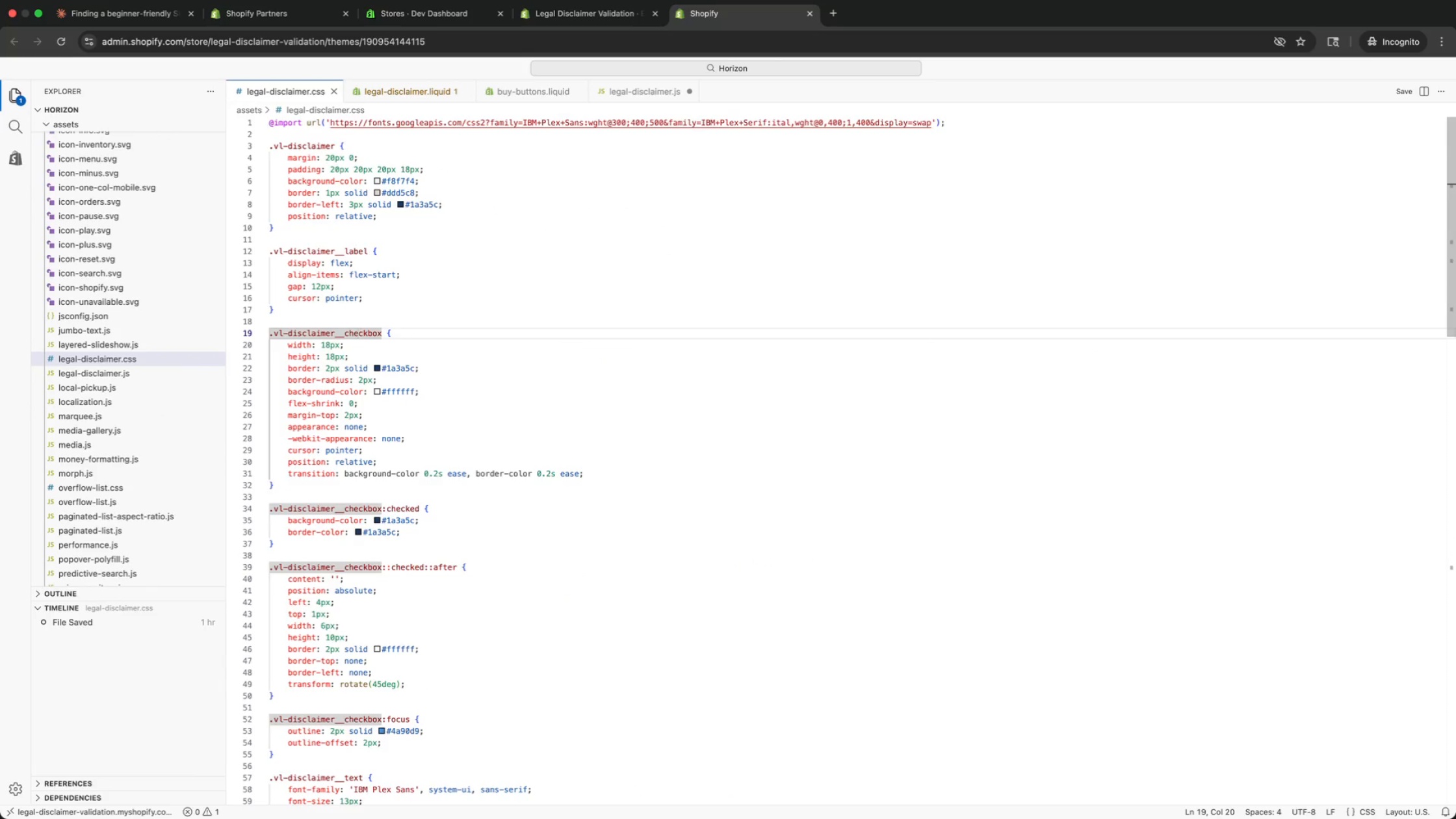 
key(ArrowUp)
 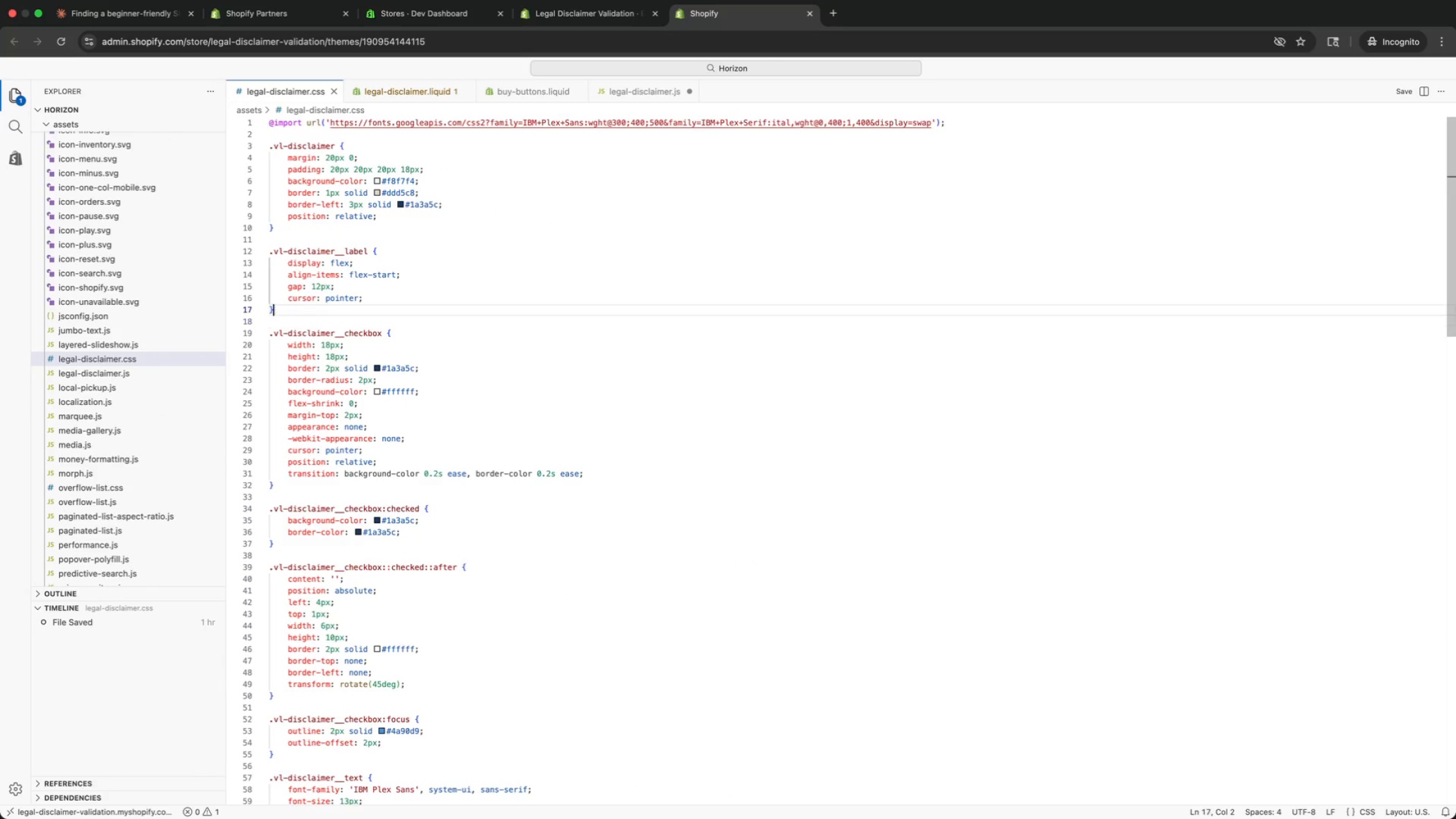 
key(ArrowUp)
 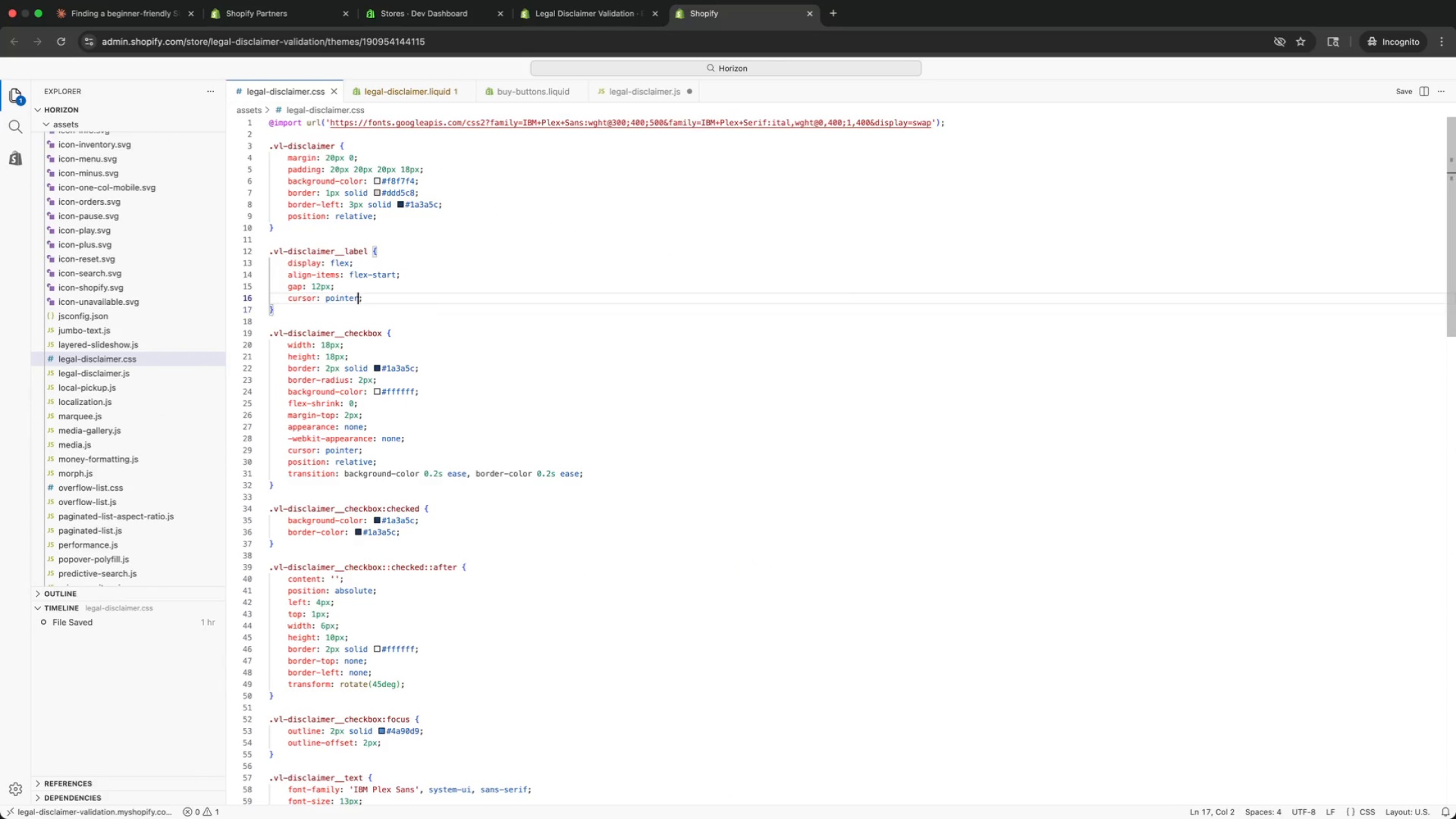 
key(ArrowUp)
 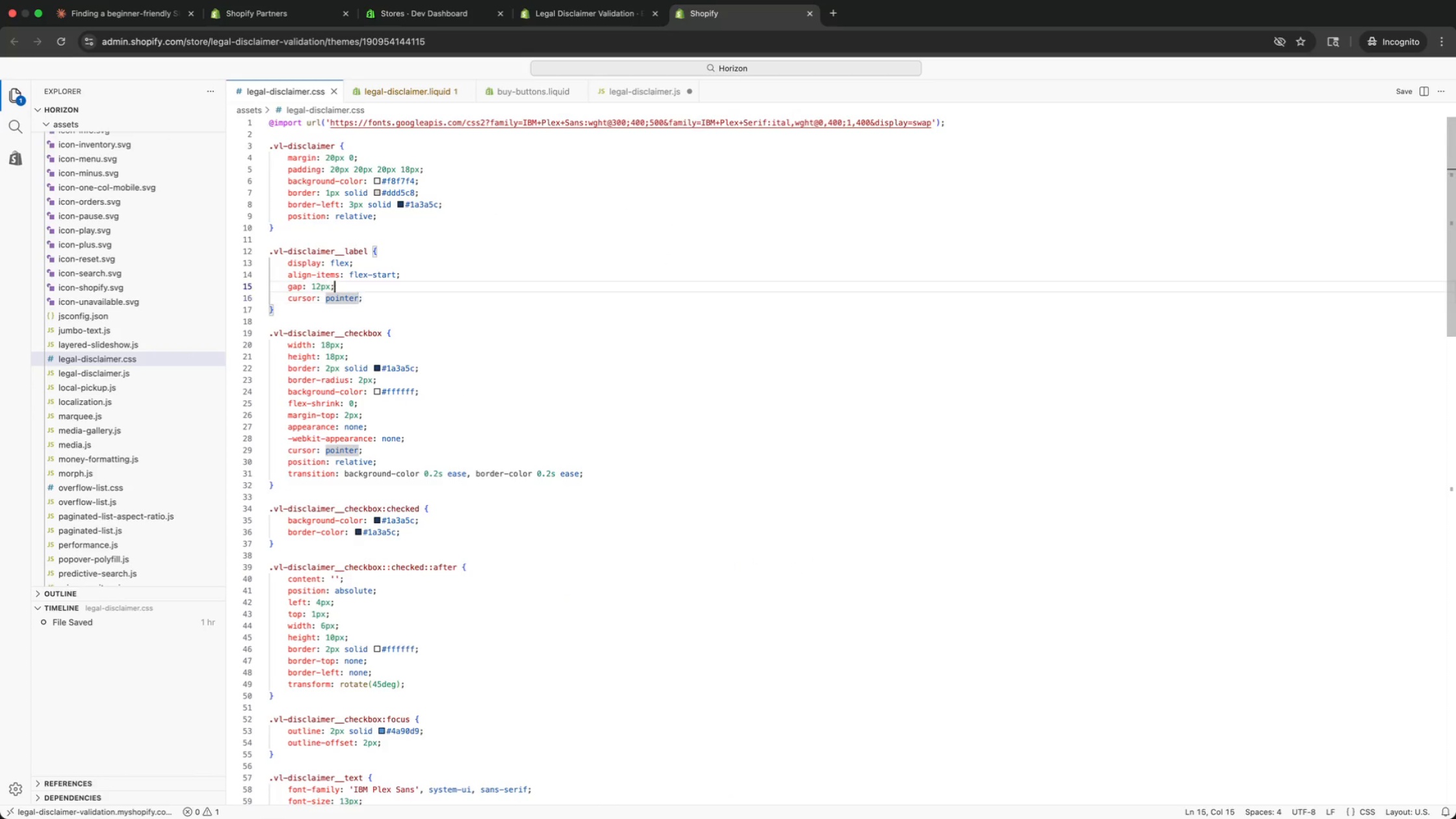 
key(ArrowUp)
 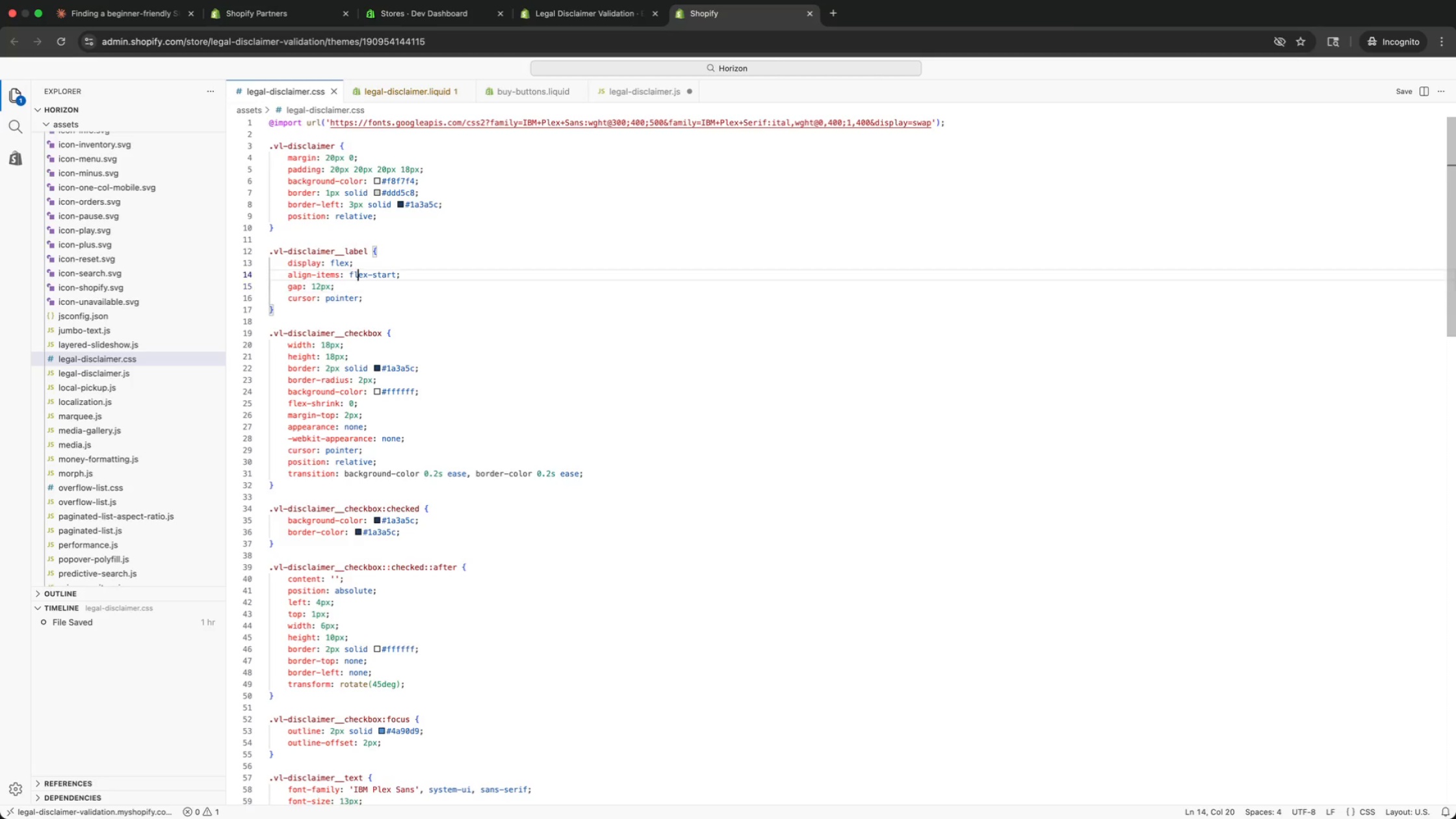 
key(ArrowUp)
 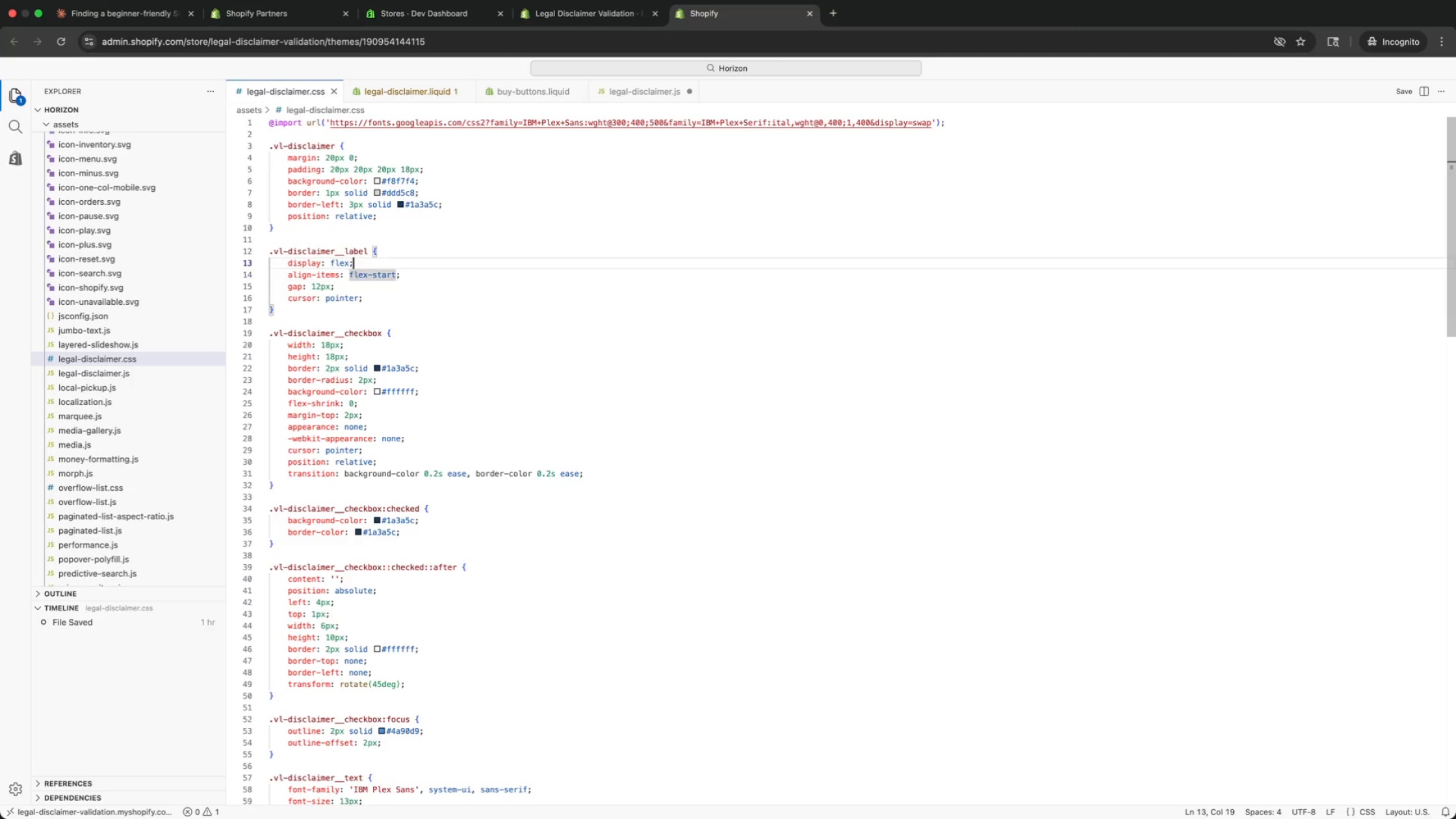 
key(ArrowUp)
 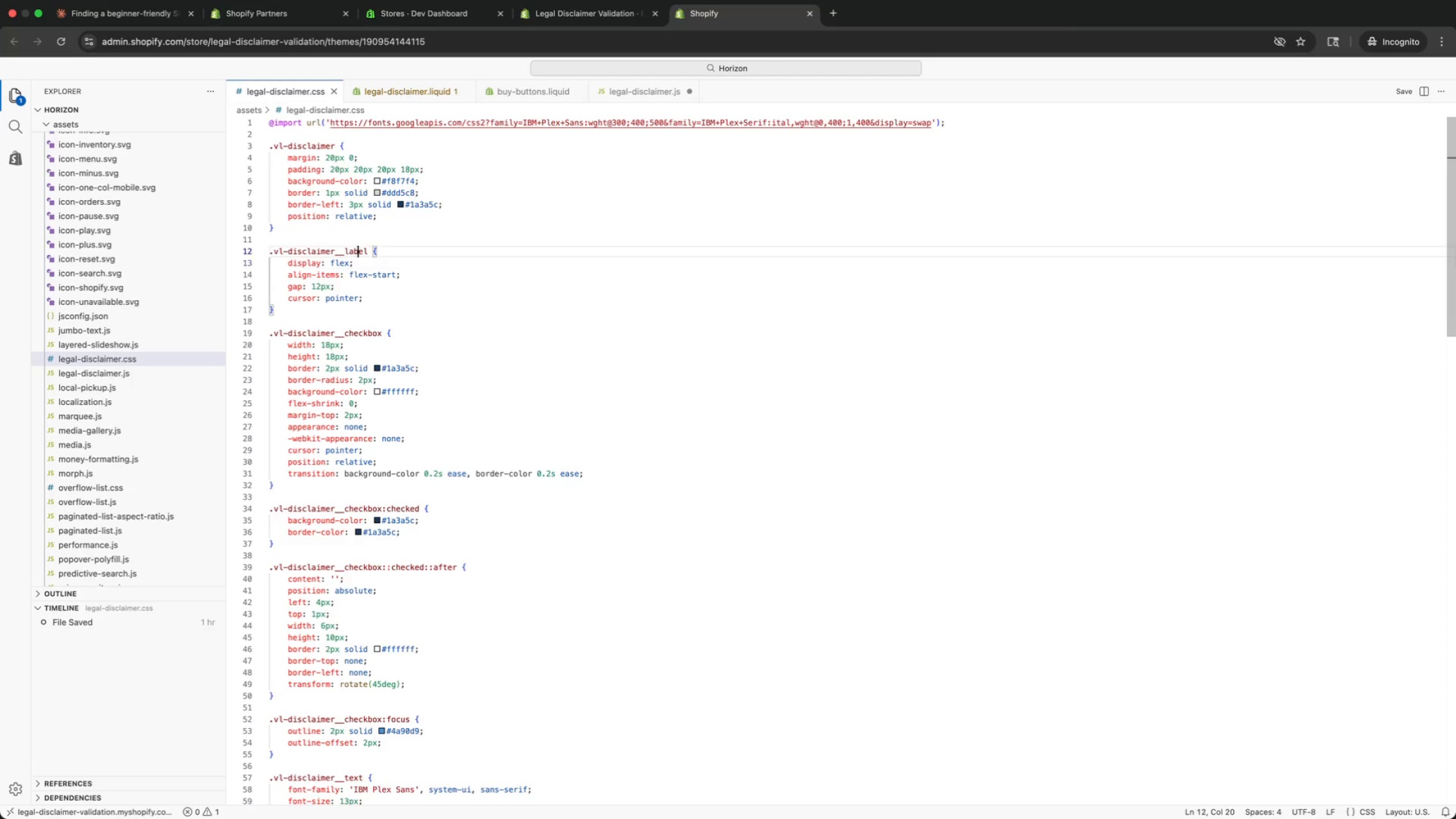 
key(ArrowUp)
 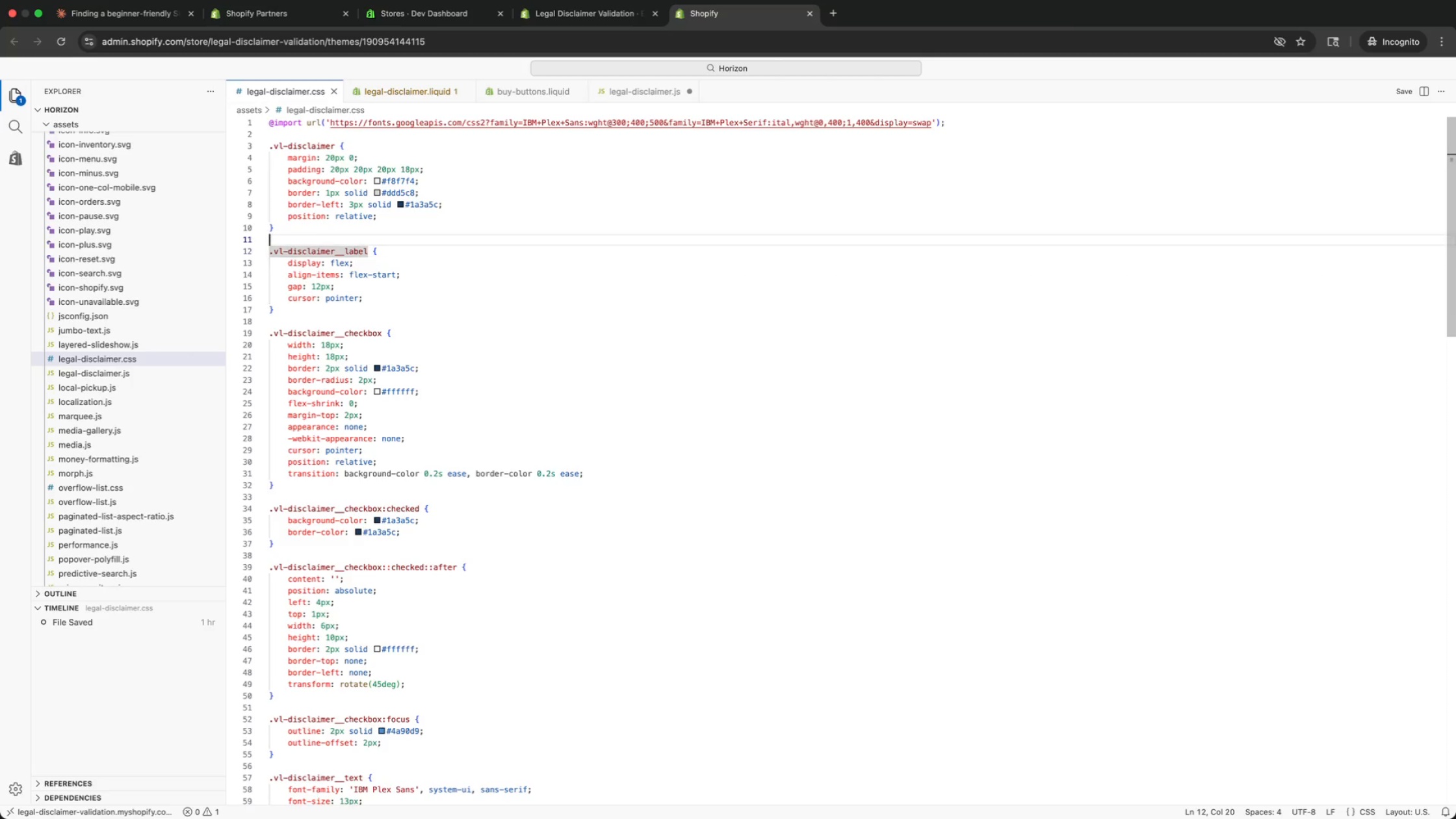 
key(ArrowUp)
 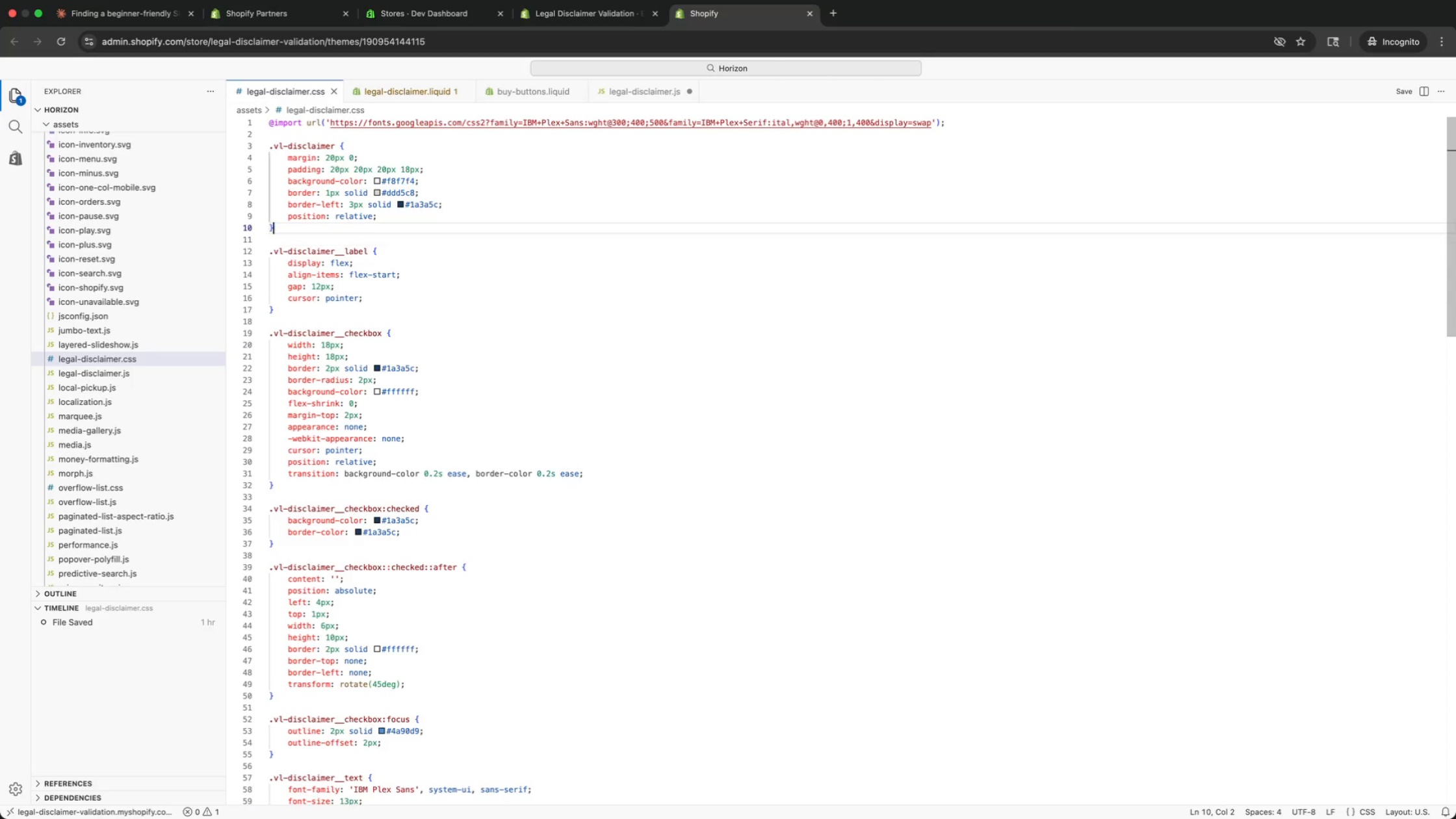 
key(ArrowUp)
 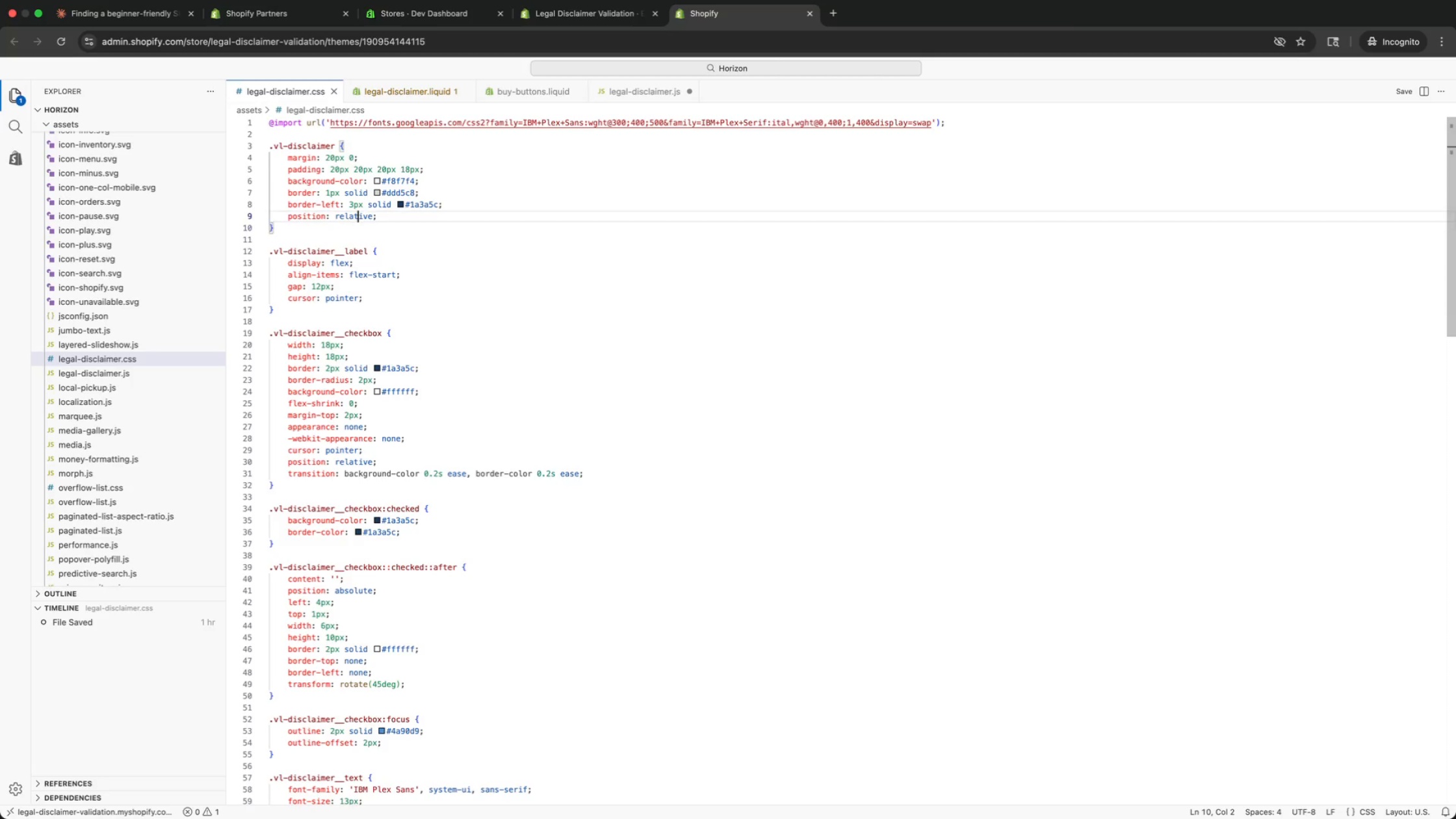 
key(ArrowUp)
 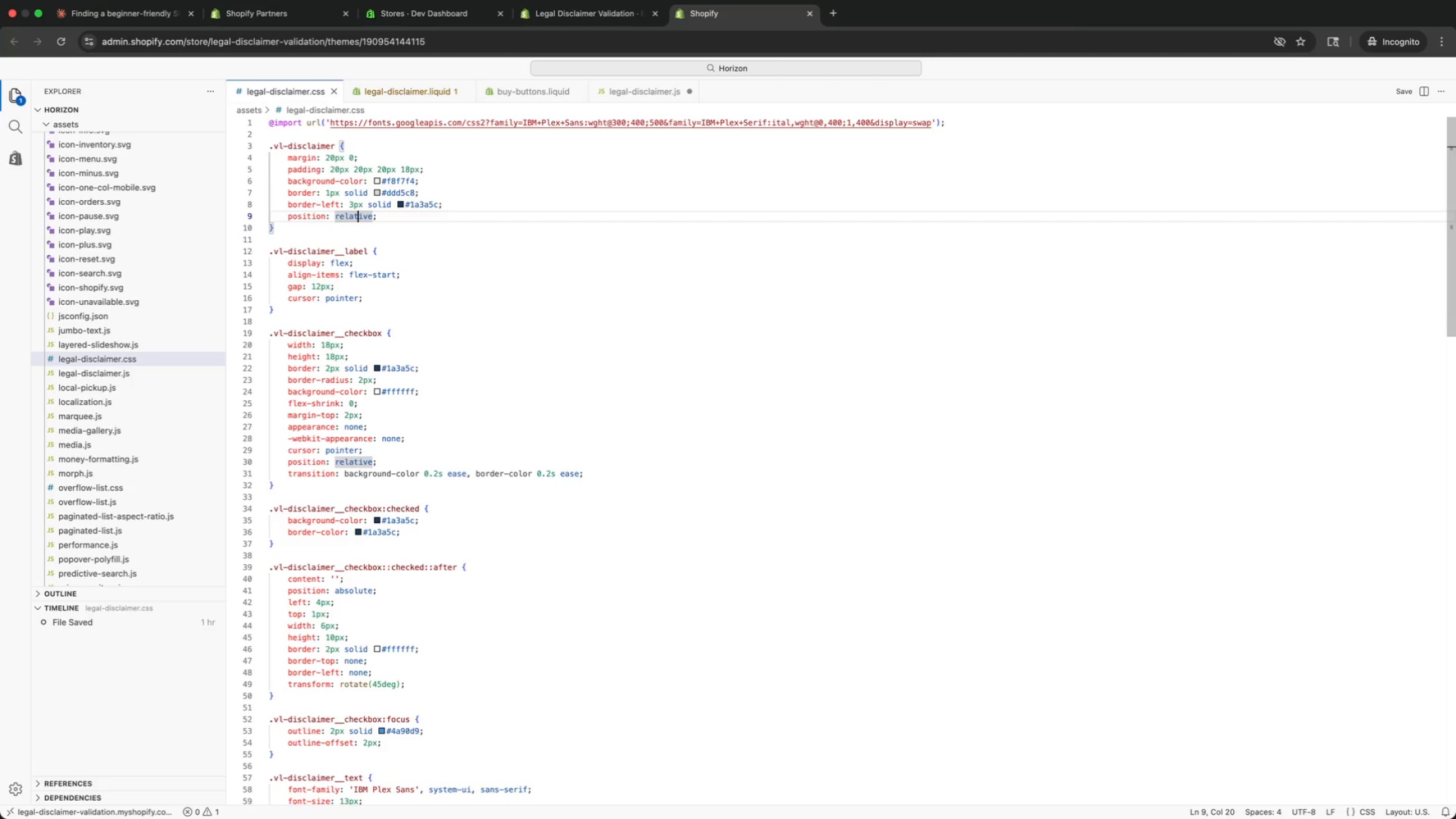 
key(ArrowUp)
 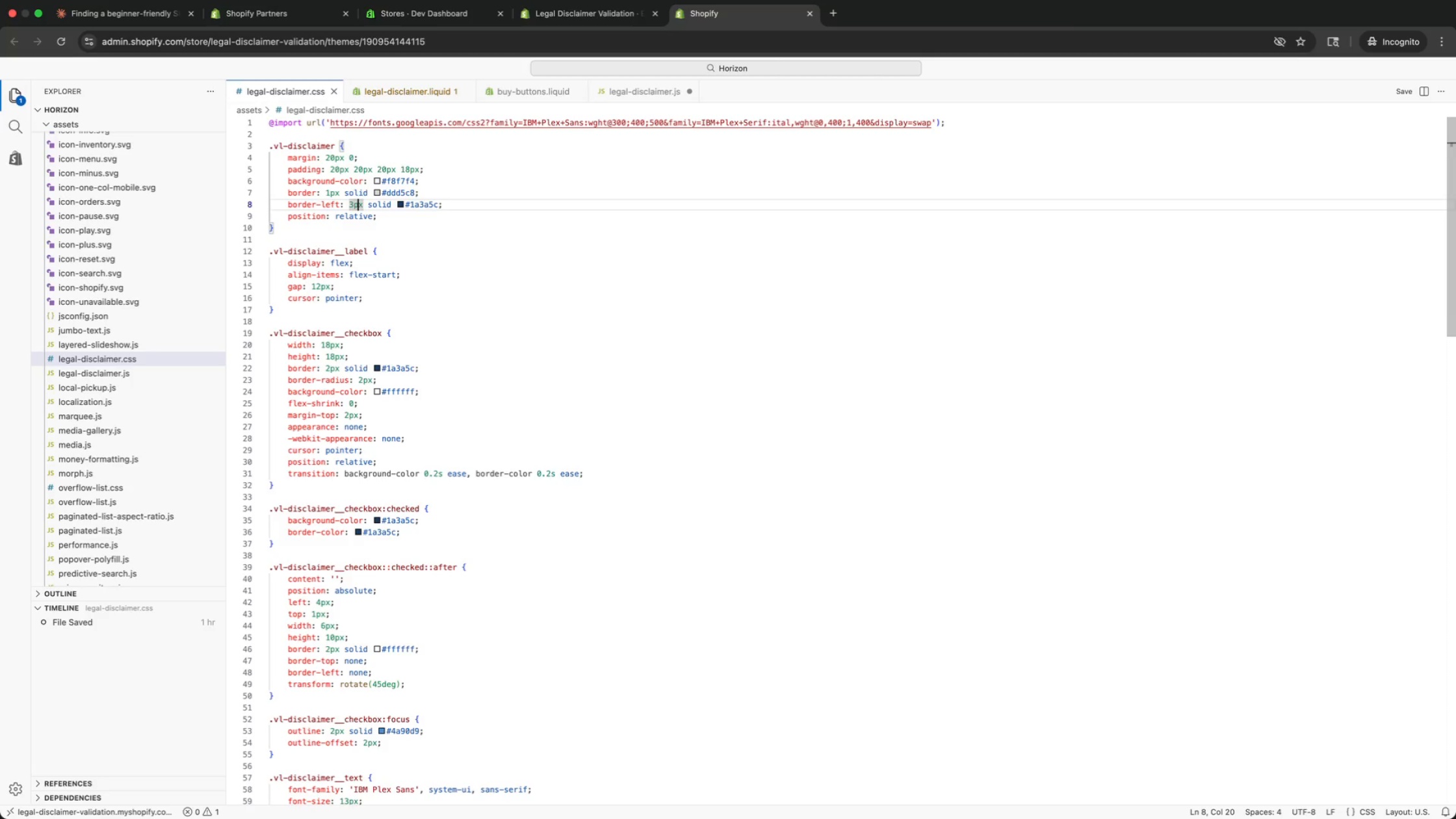 
key(ArrowUp)
 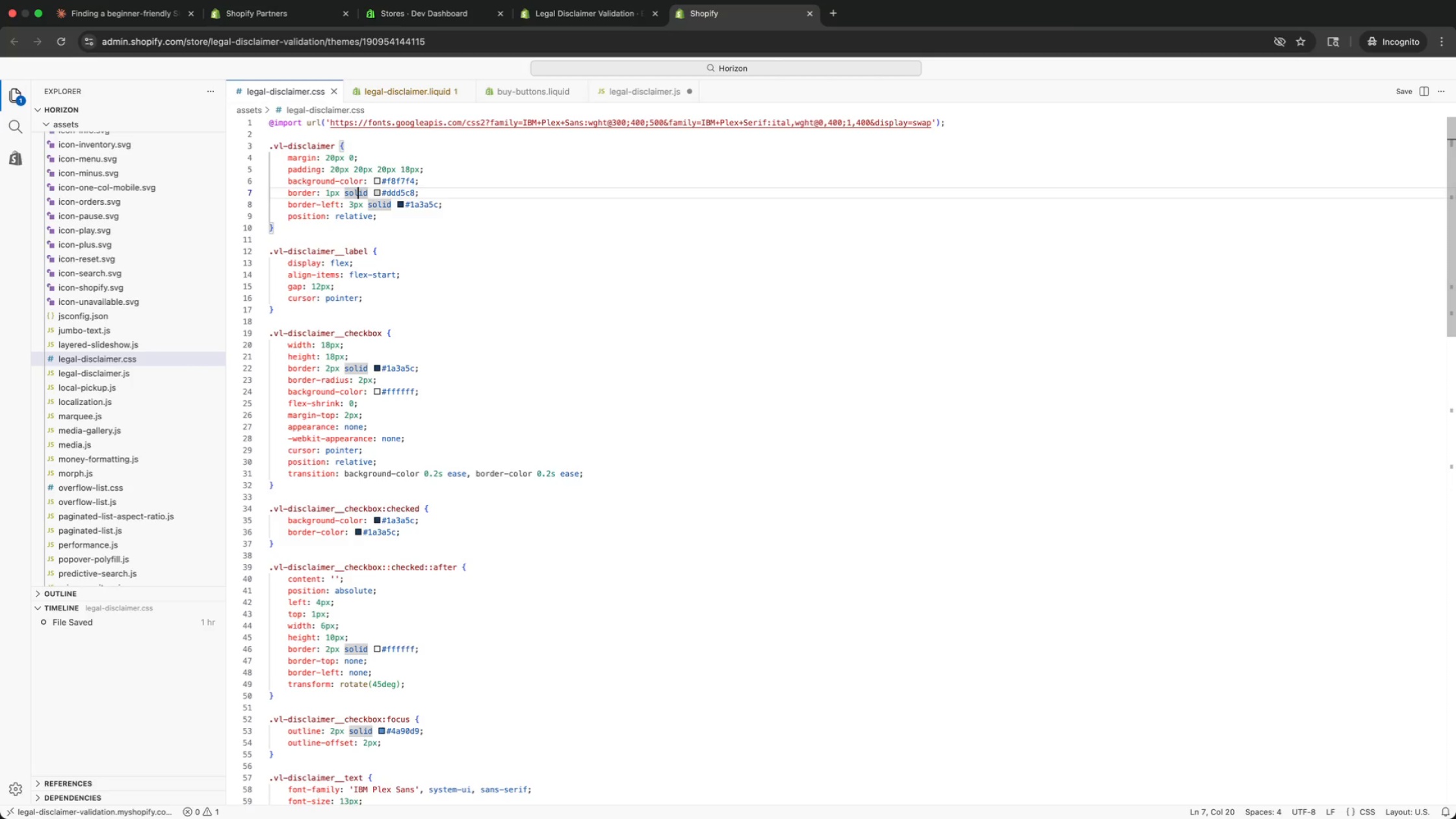 
key(ArrowUp)
 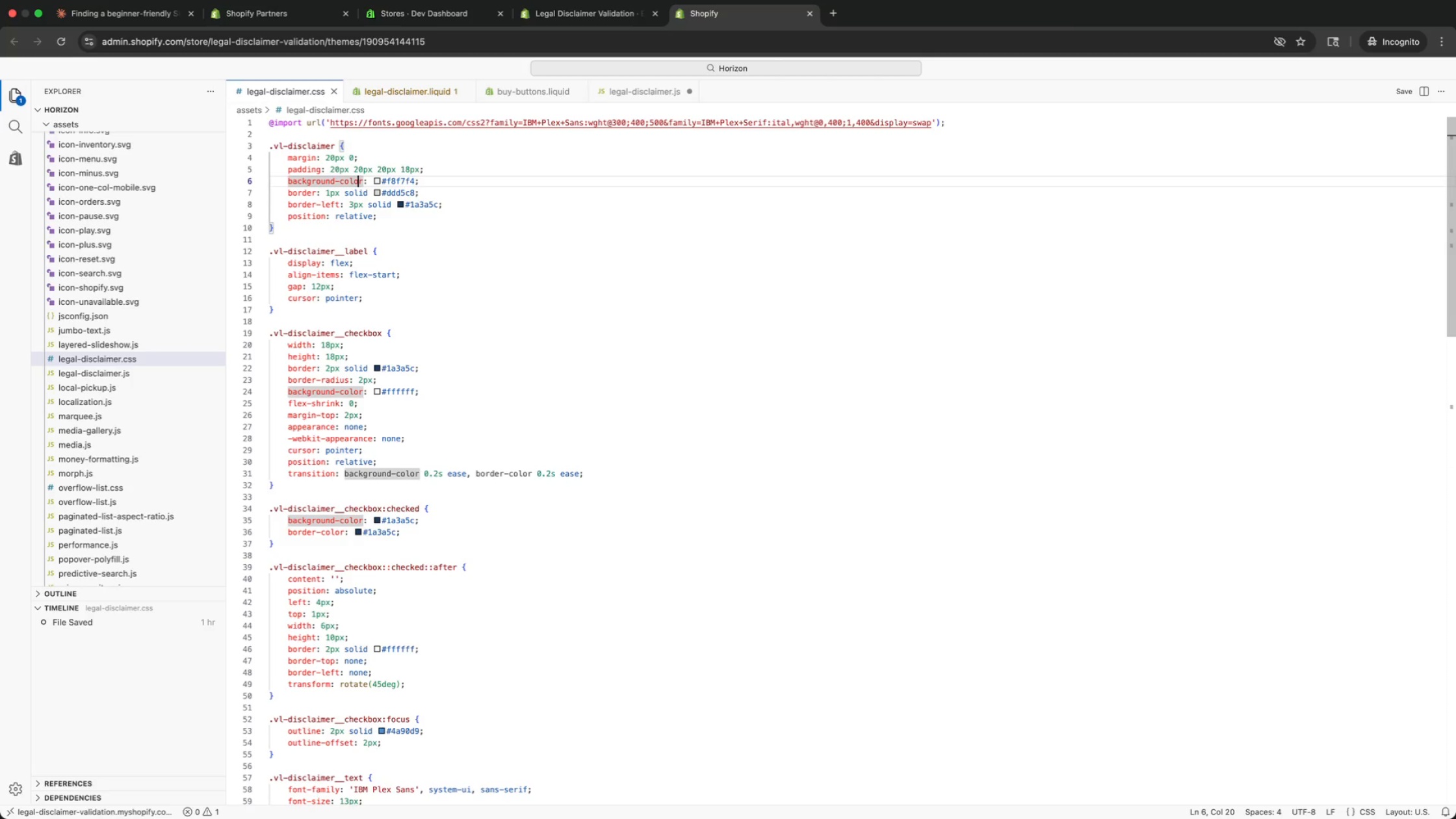 
key(ArrowUp)
 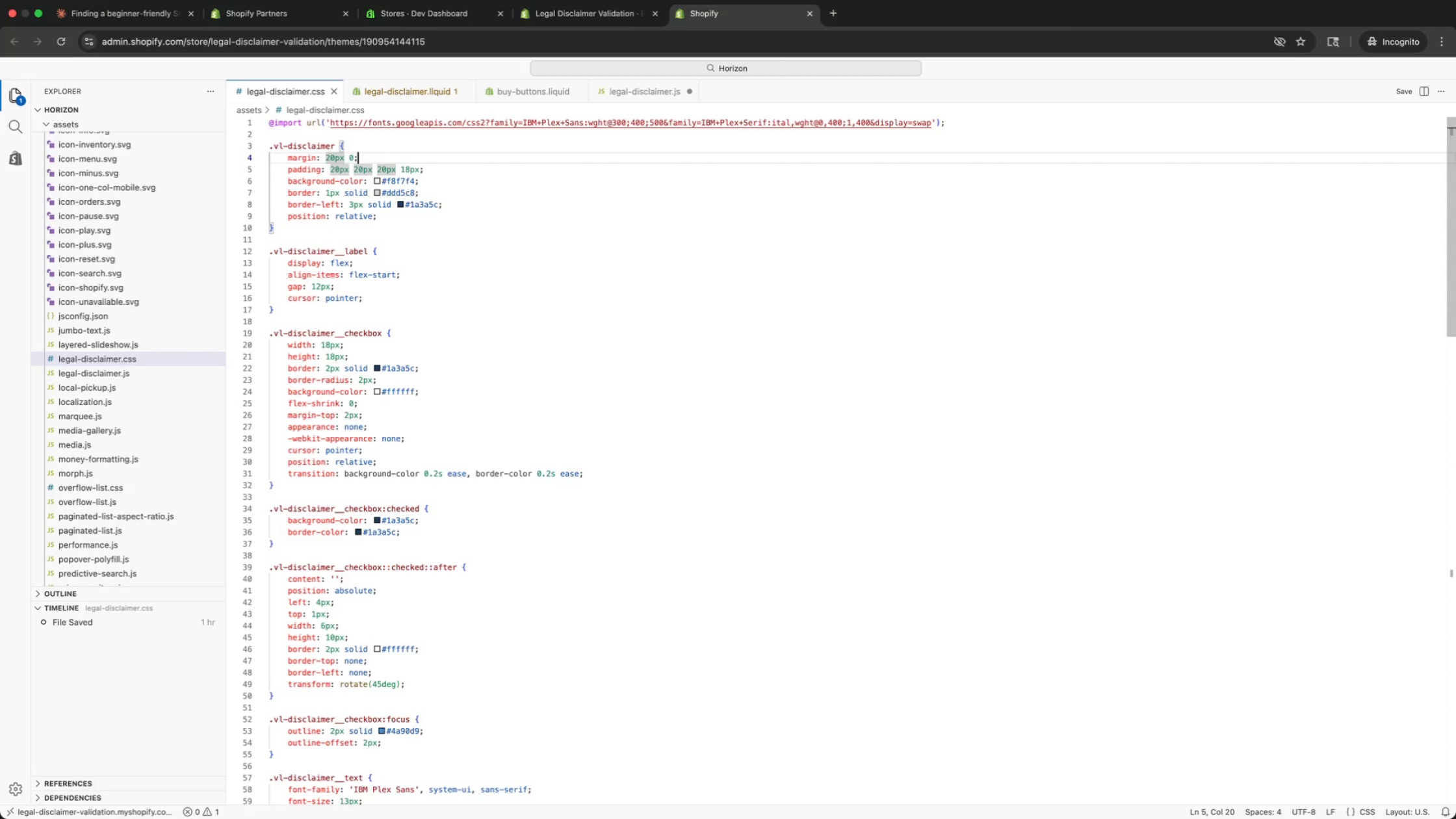 
key(ArrowUp)
 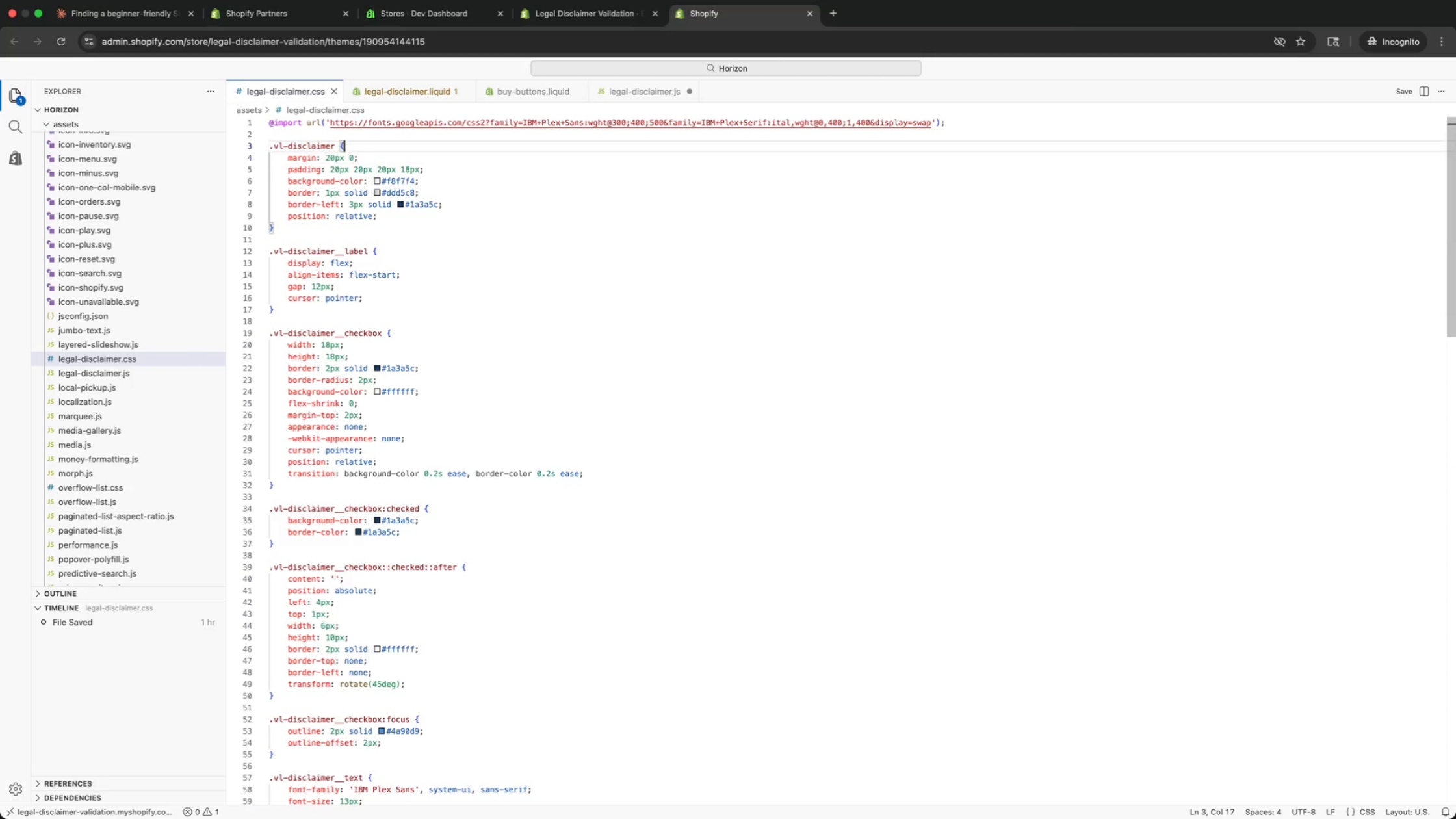 
key(ArrowUp)
 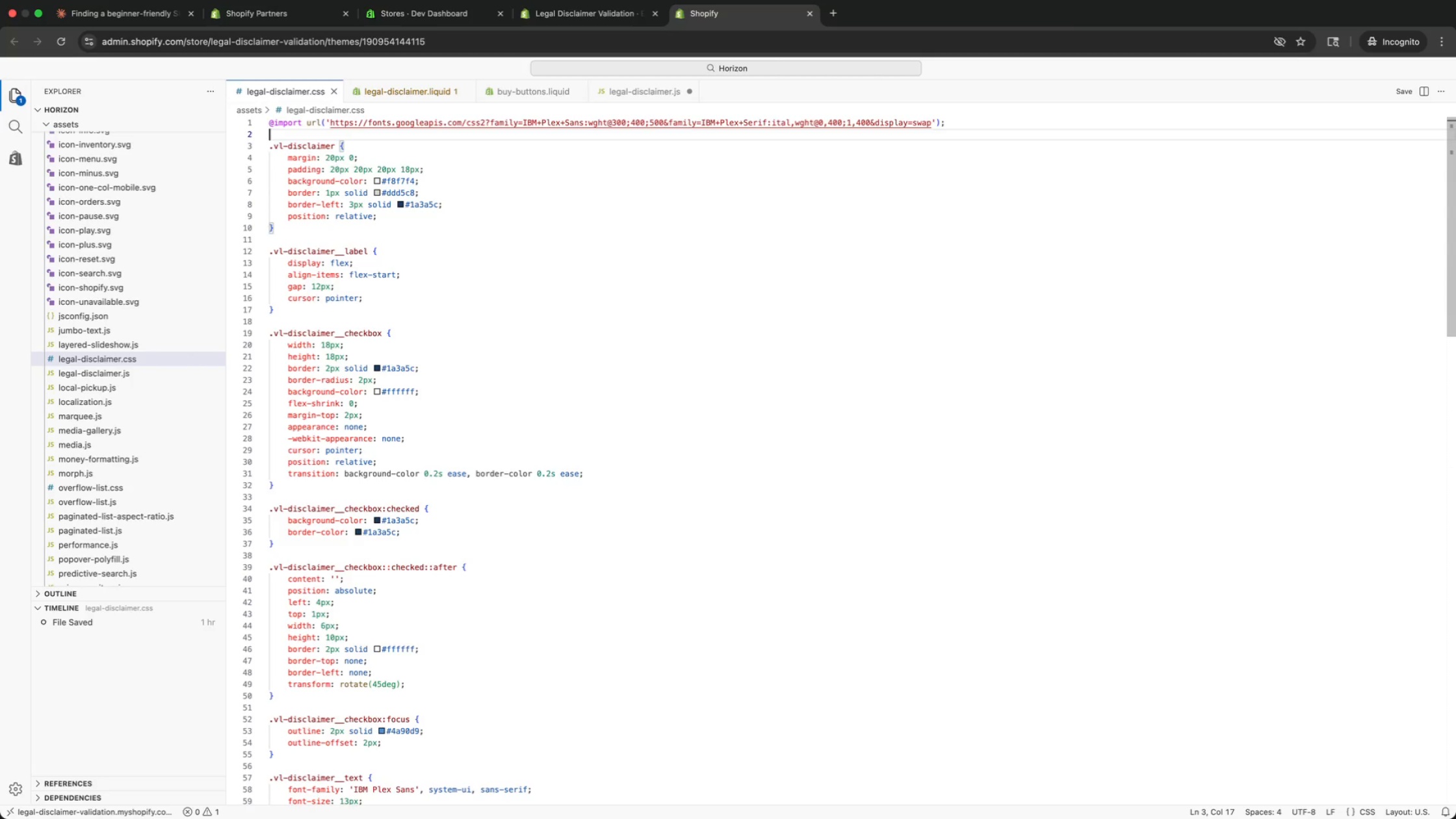 
key(ArrowUp)
 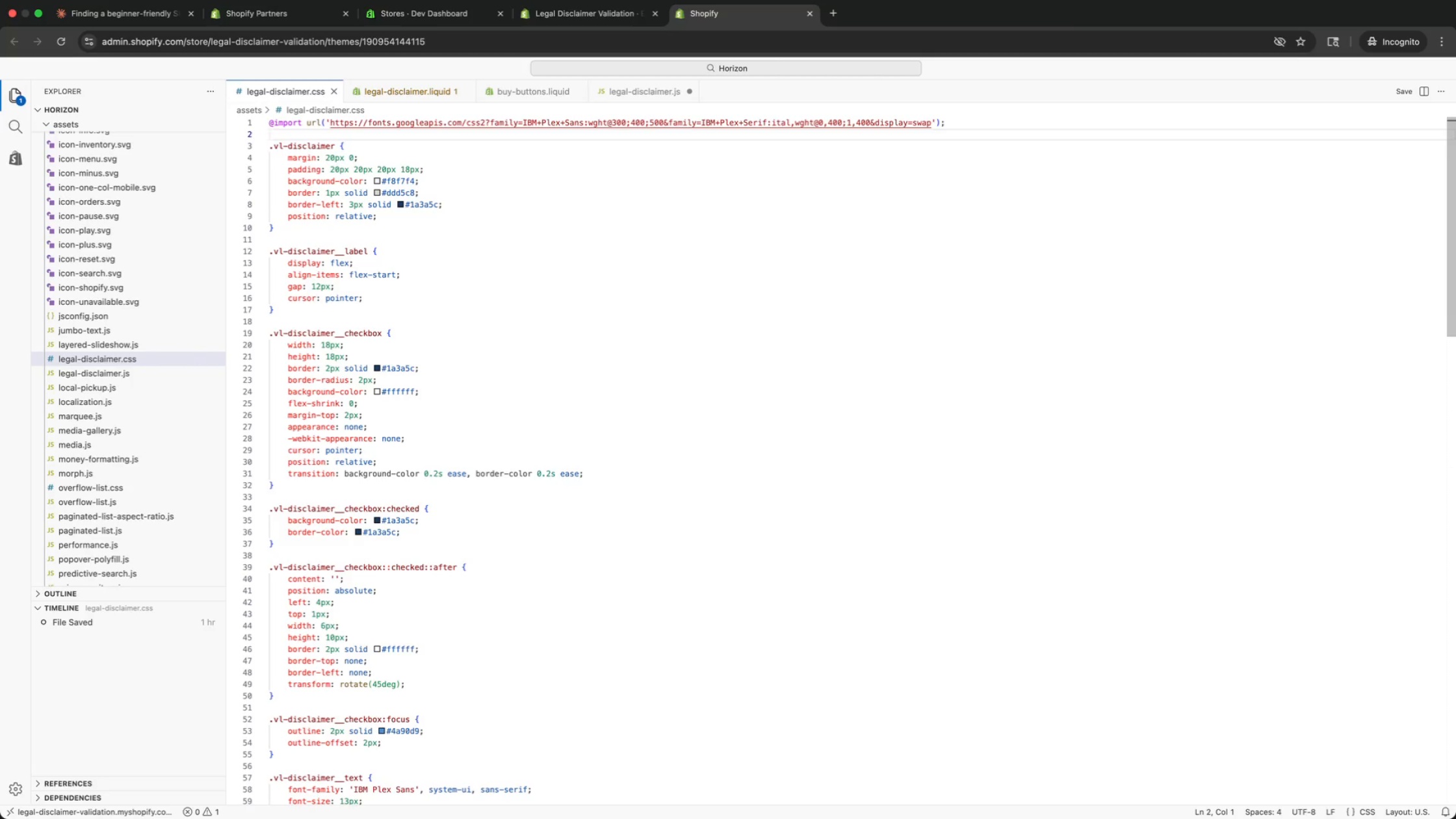 
key(ArrowUp)
 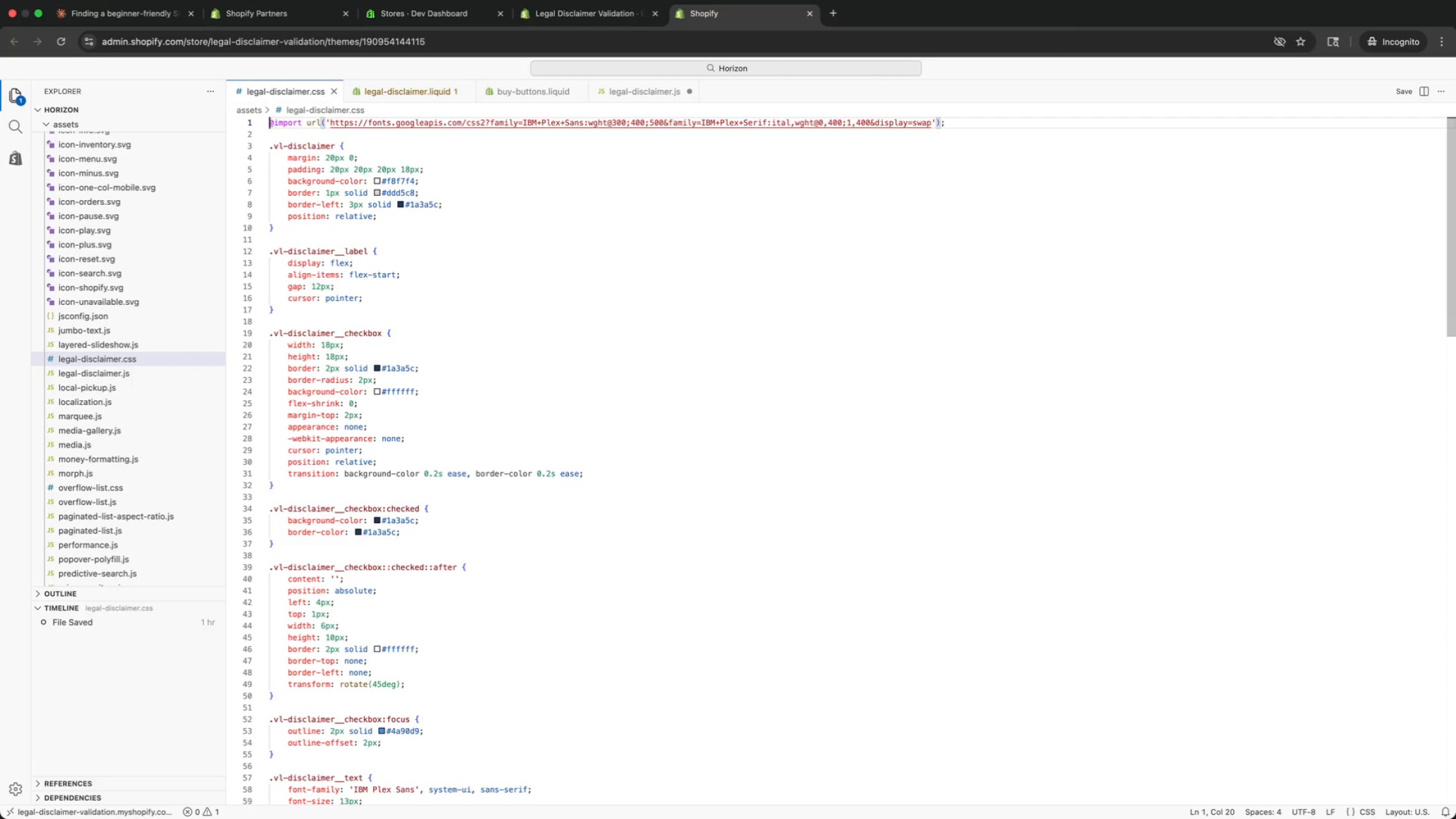 
key(ArrowUp)
 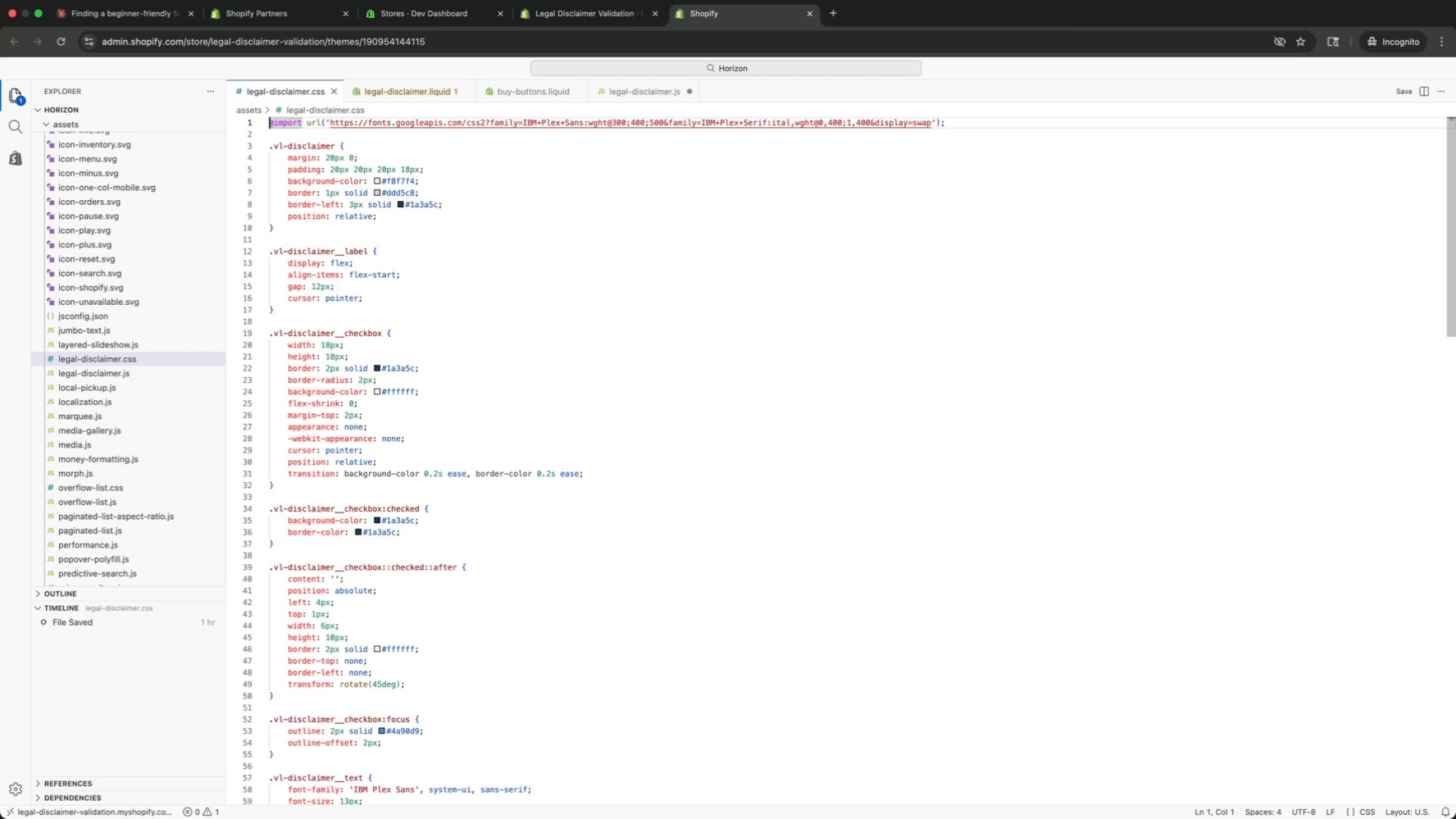 
key(ArrowUp)
 